 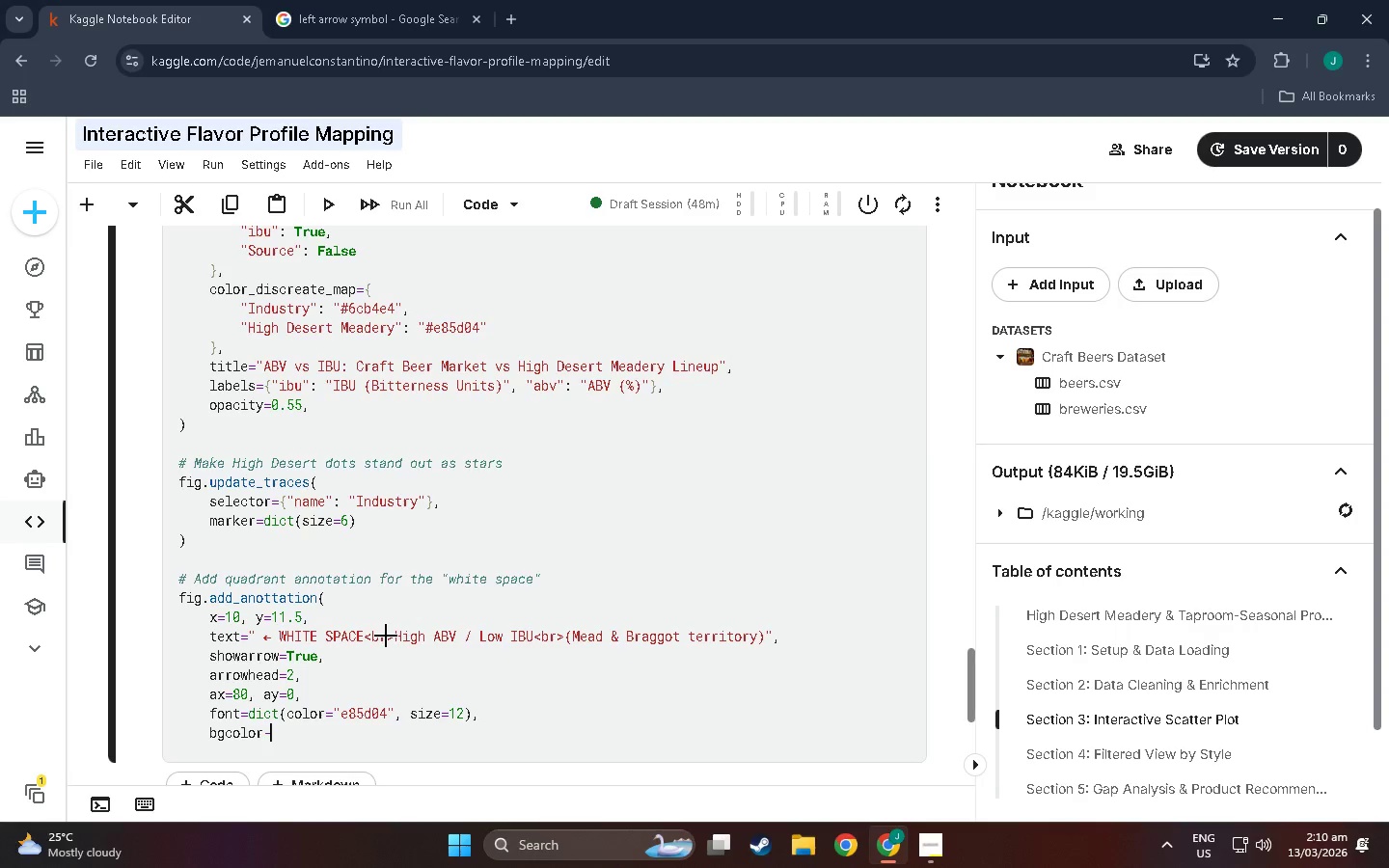 
key(Backspace)
 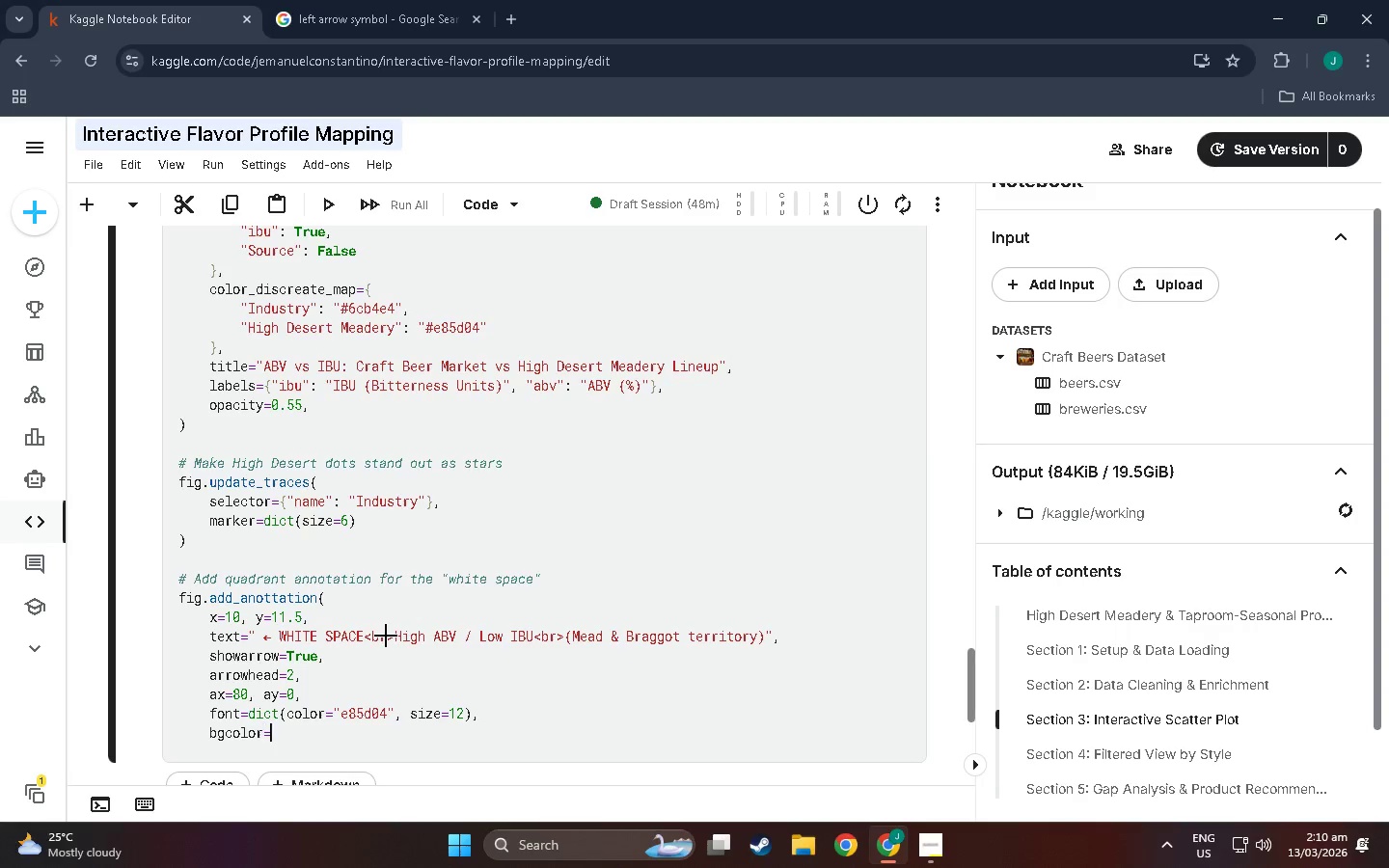 
key(Equal)
 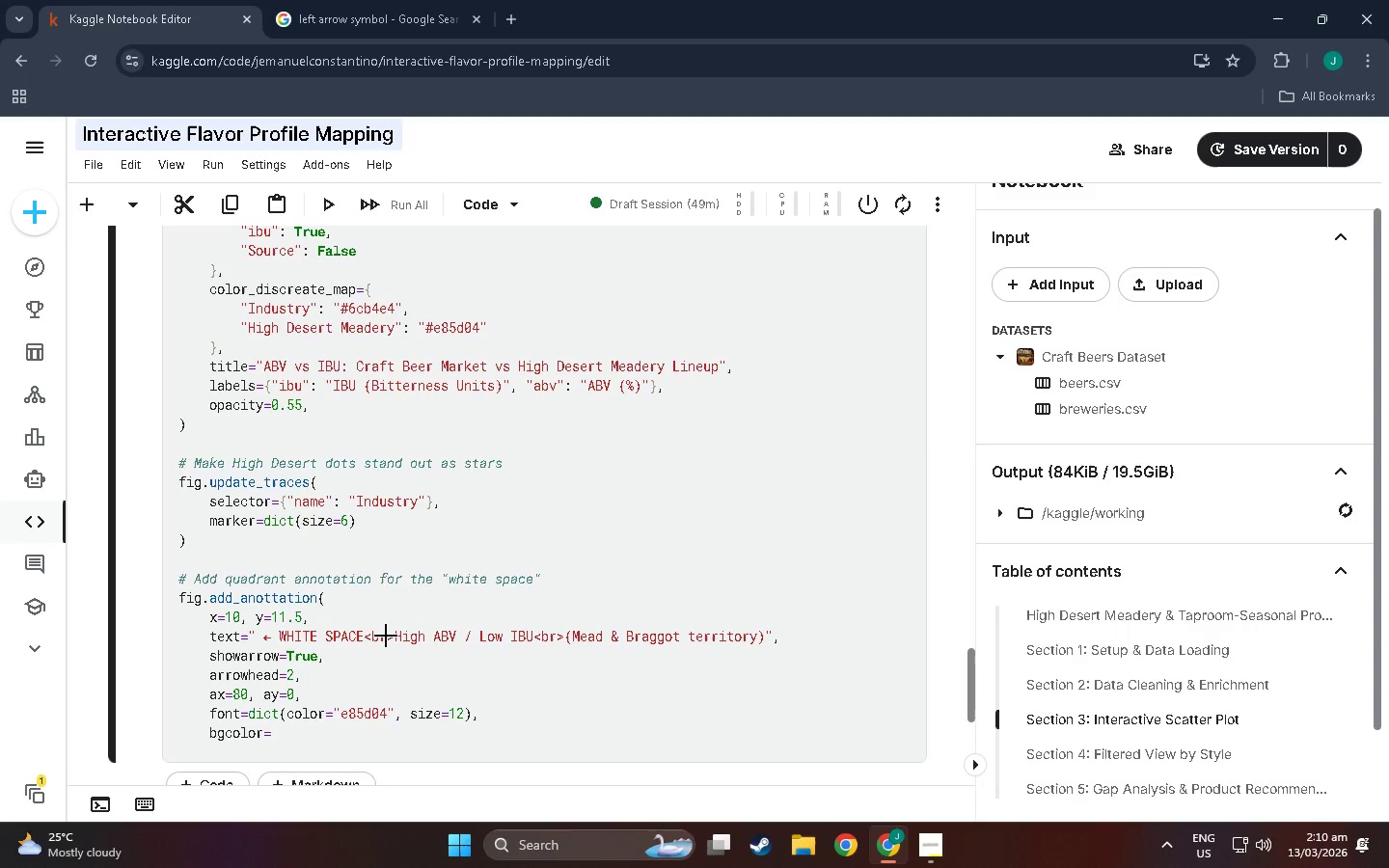 
wait(5.44)
 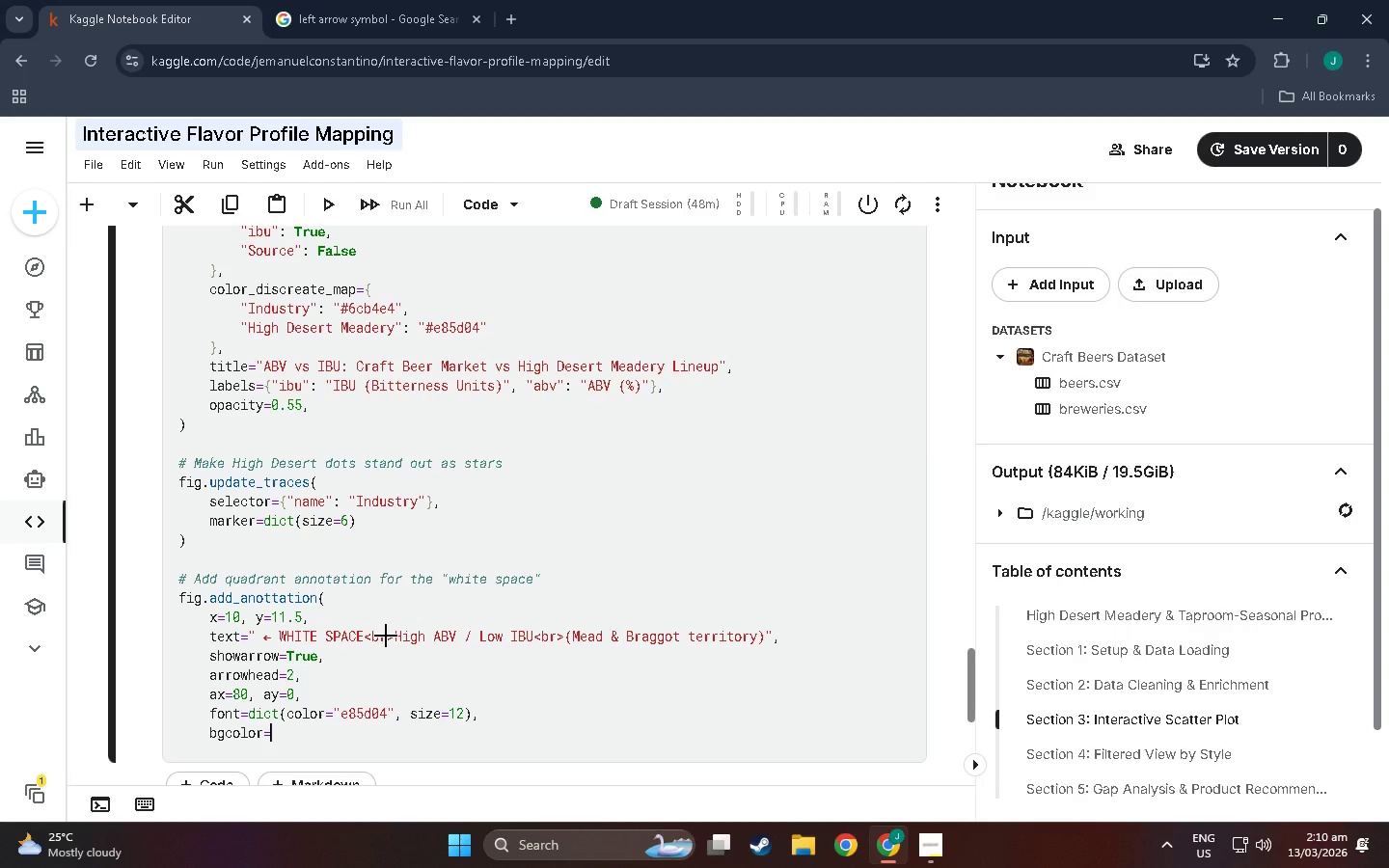 
hold_key(key=ShiftLeft, duration=1.5)
 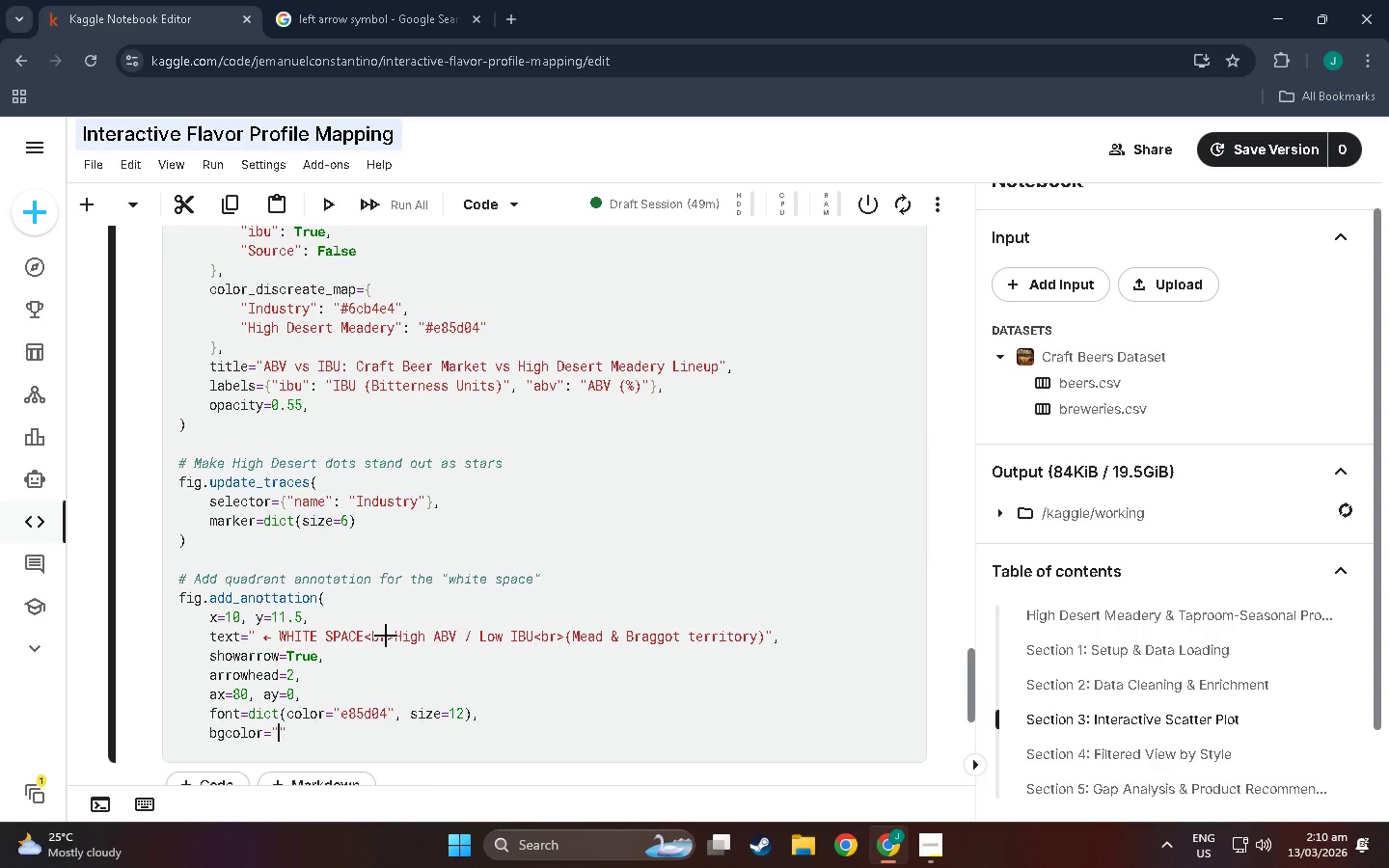 
type("rgba(0,0,0,0,.6))
 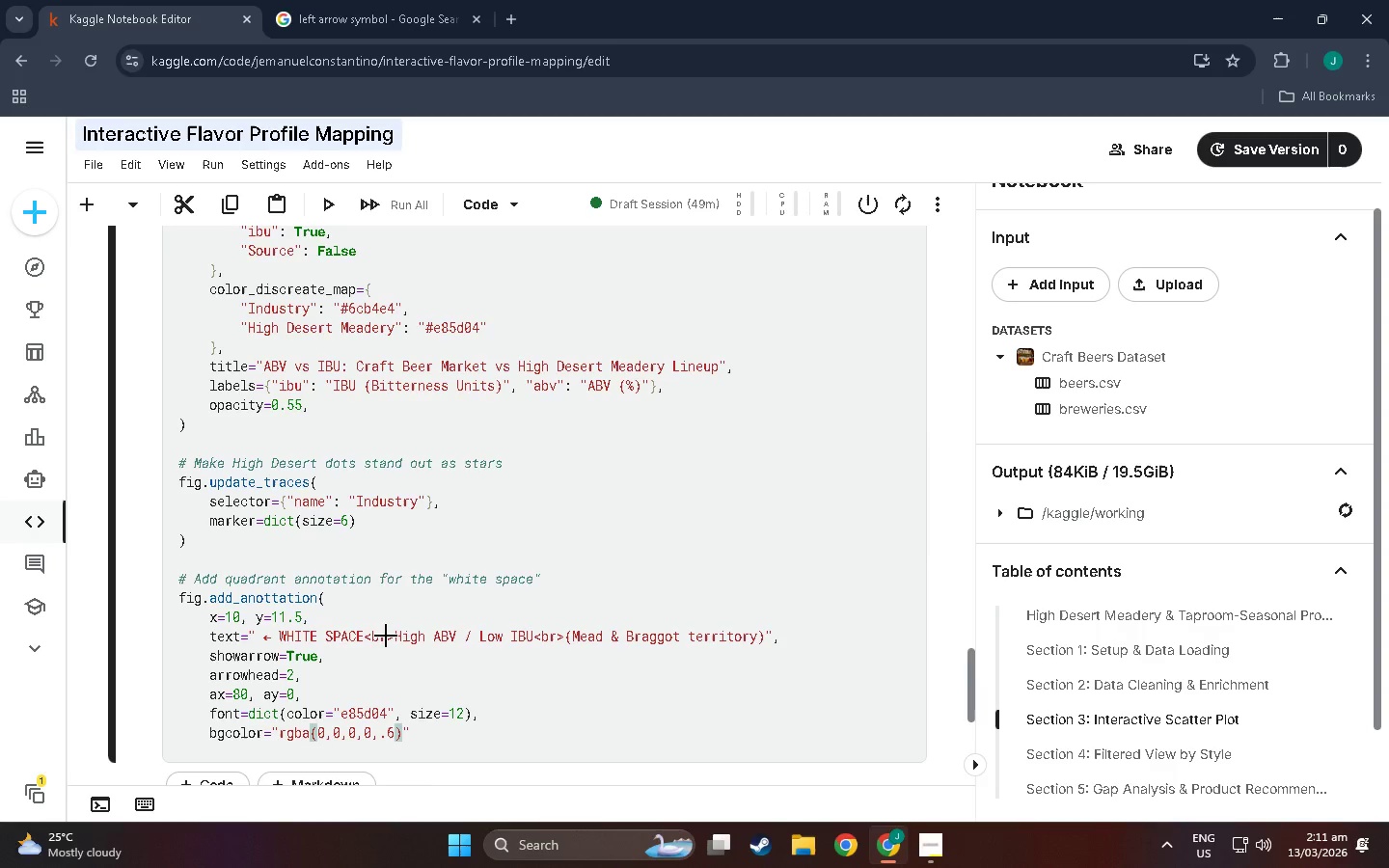 
key(ArrowRight)
 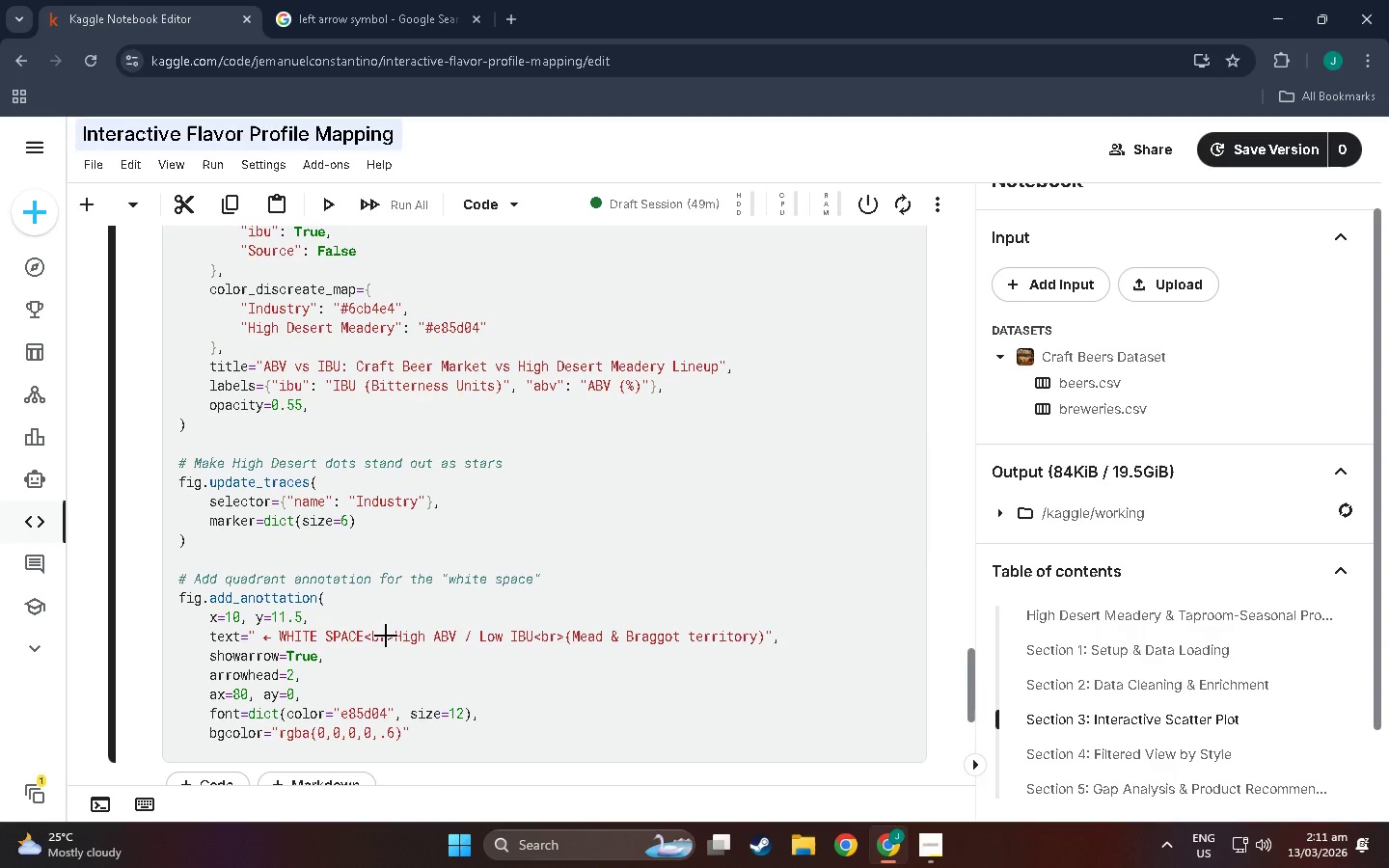 
key(Comma)
 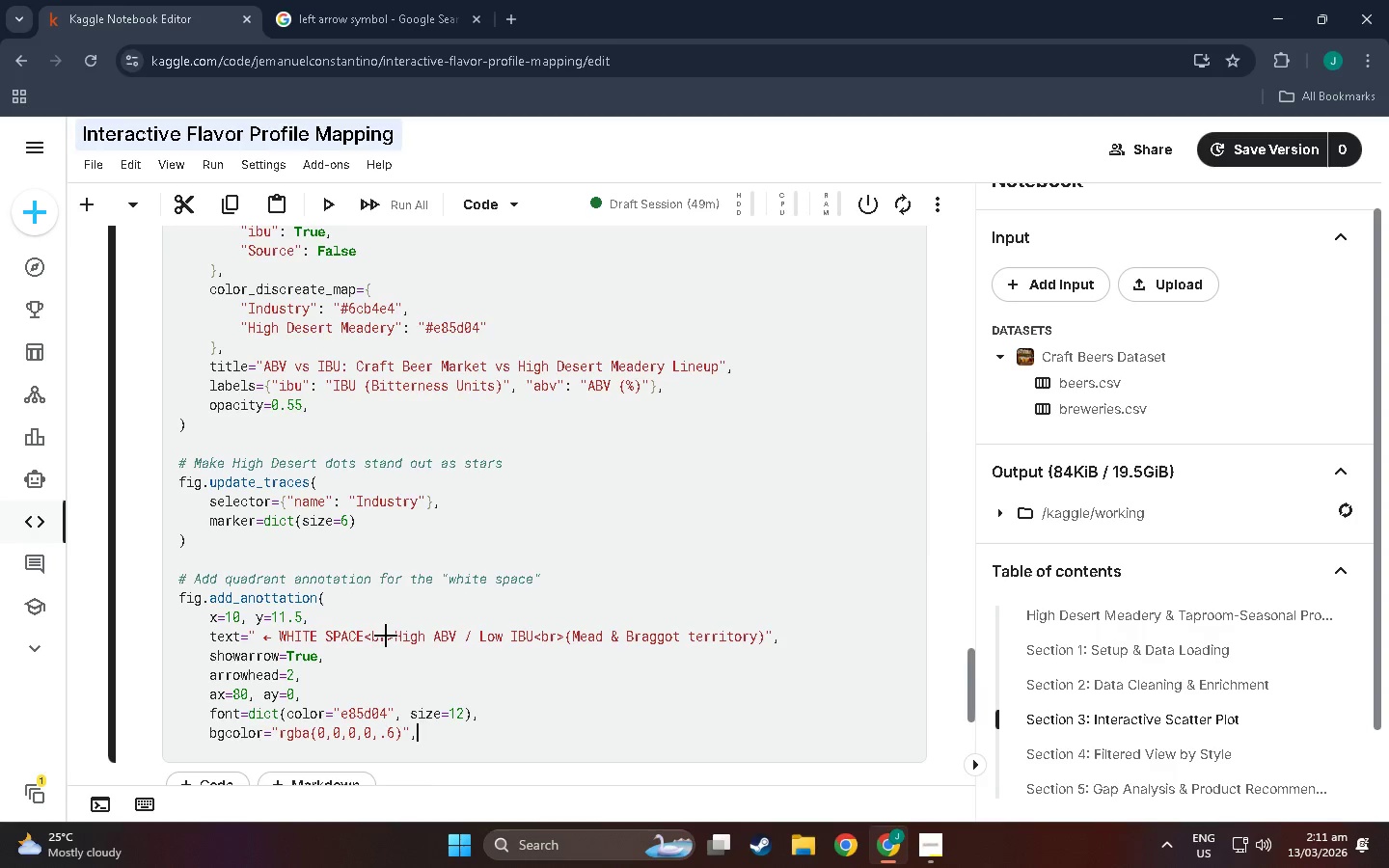 
key(Enter)
 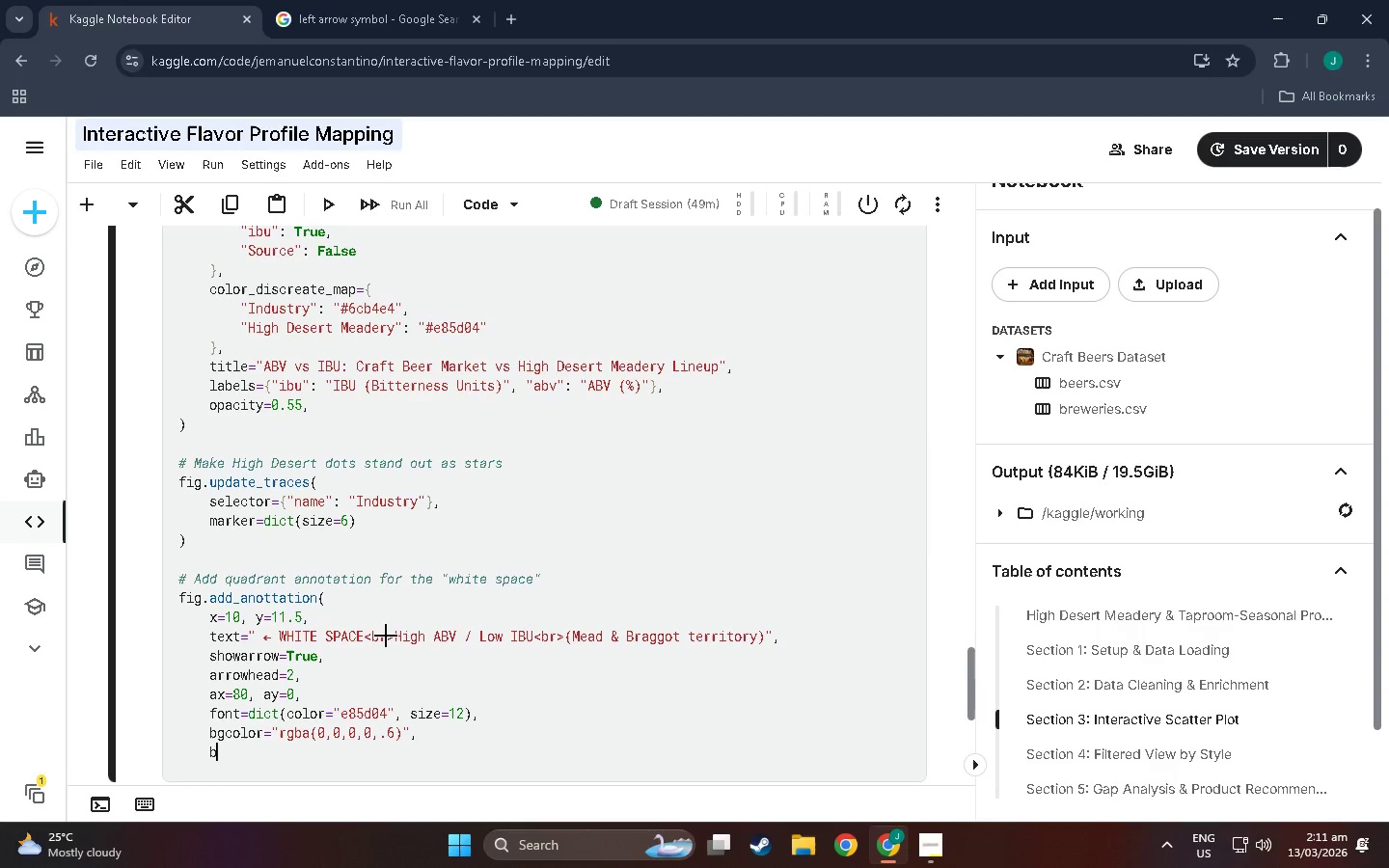 
type(bordercolor="#e)
 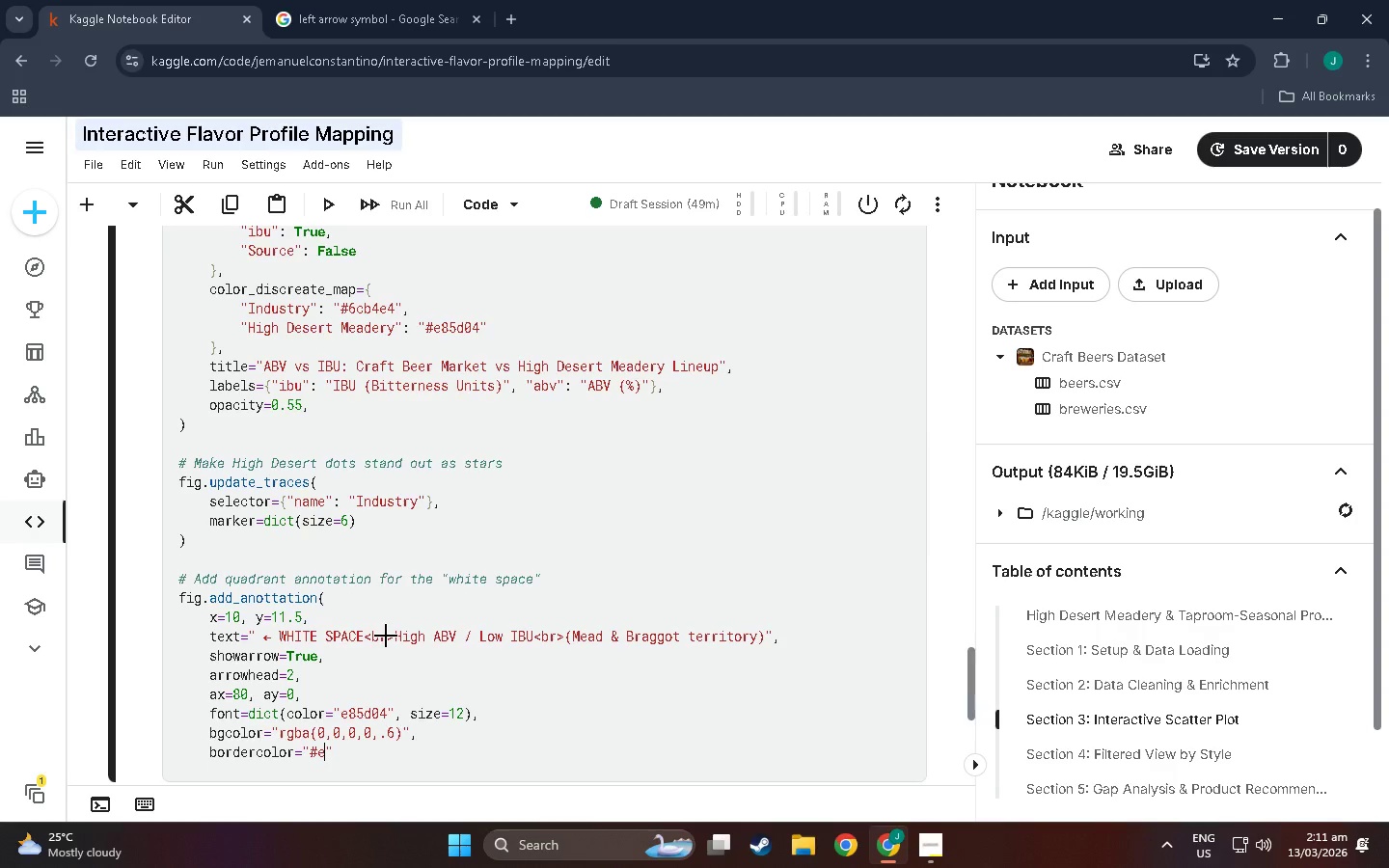 
wait(13.25)
 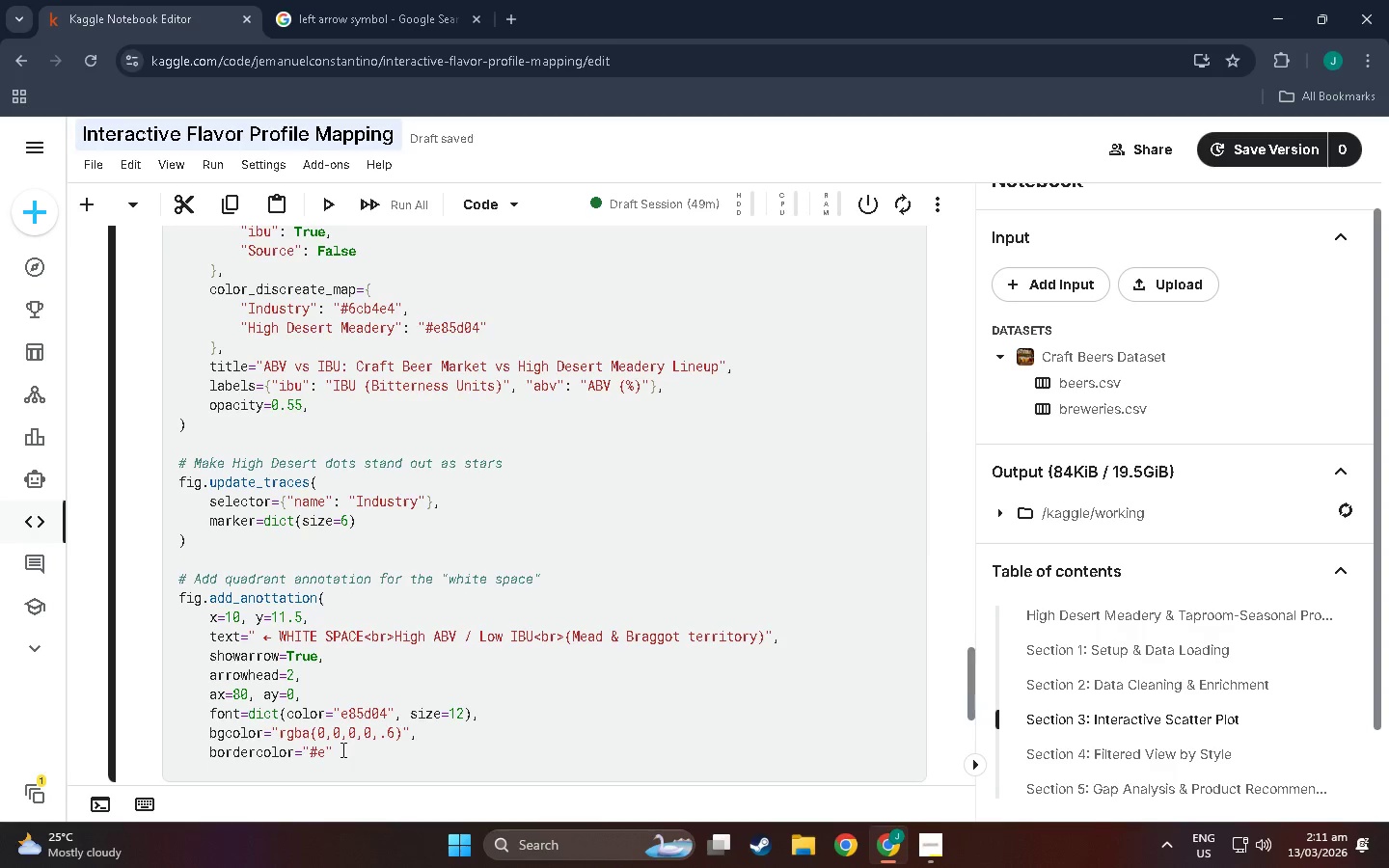 
left_click([344, 712])
 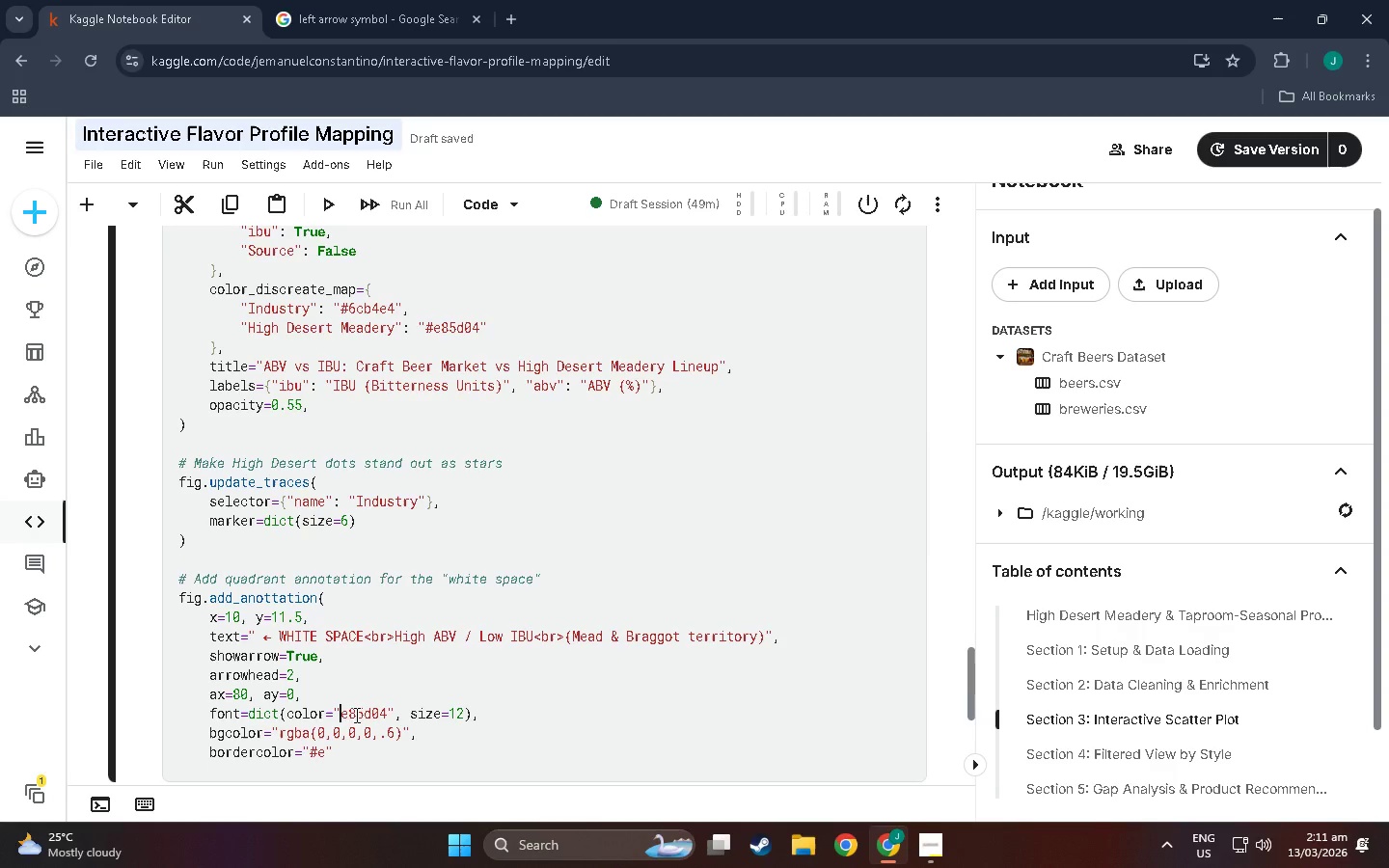 
key(Shift+3)
 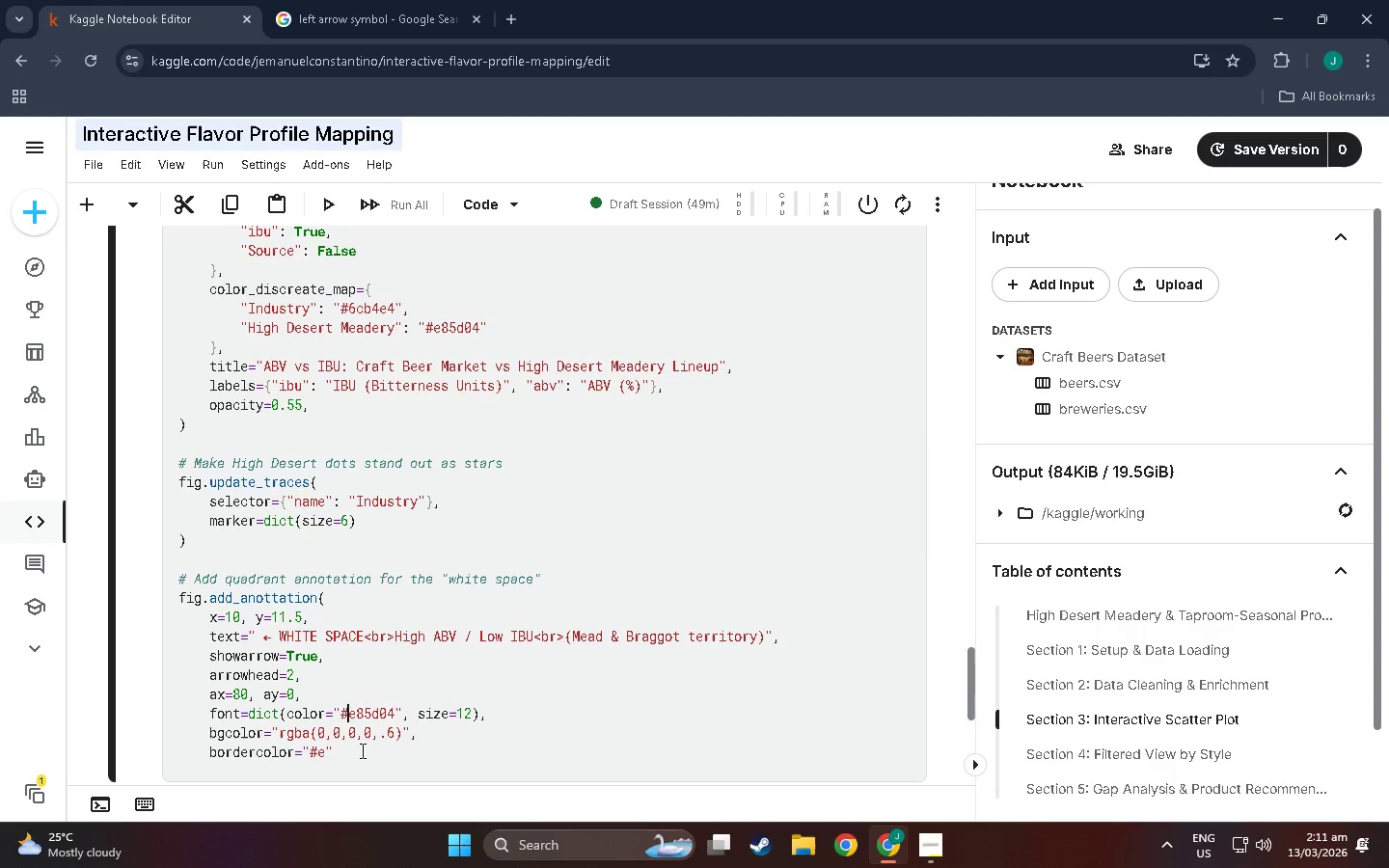 
left_click([361, 750])
 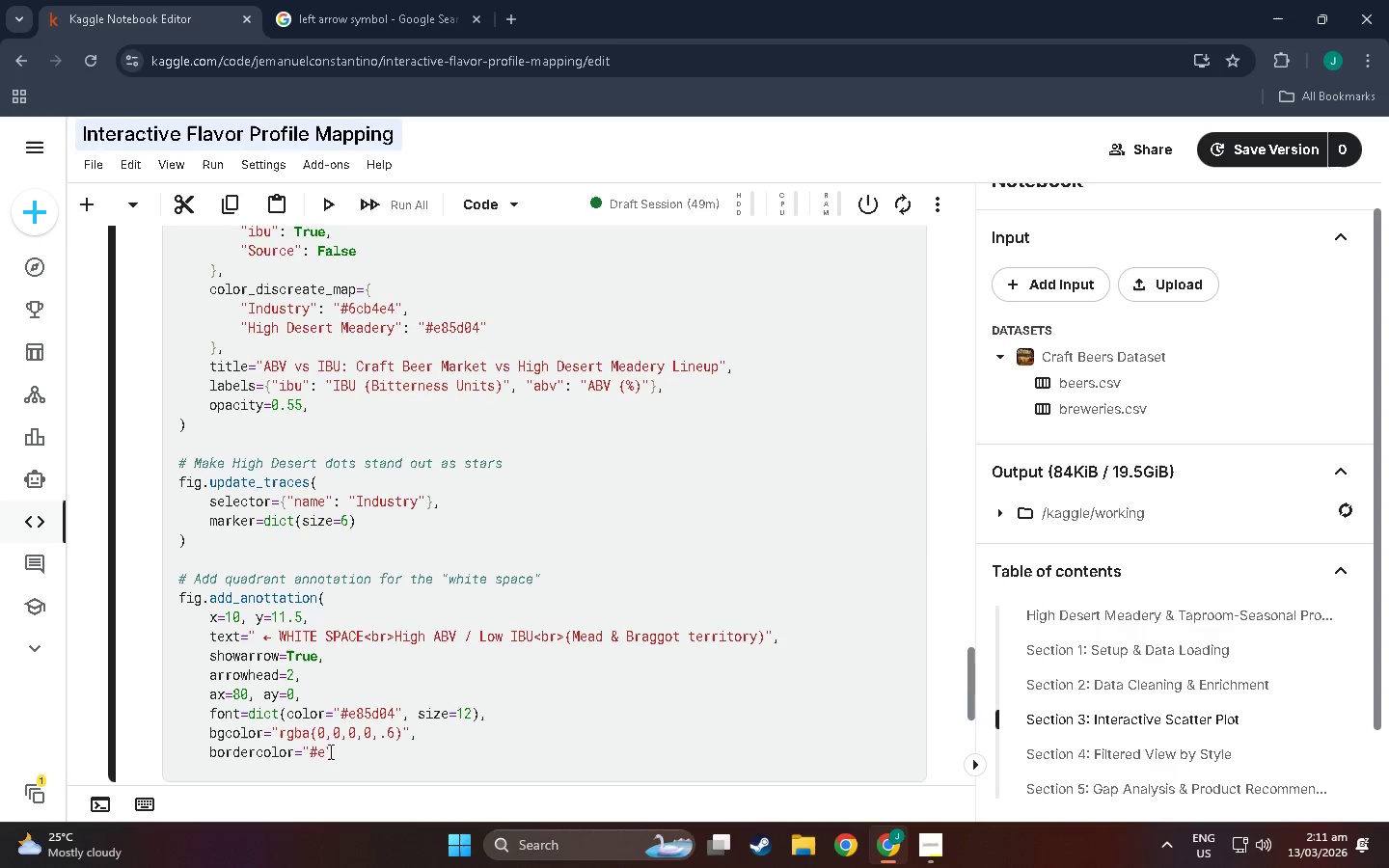 
left_click([325, 751])
 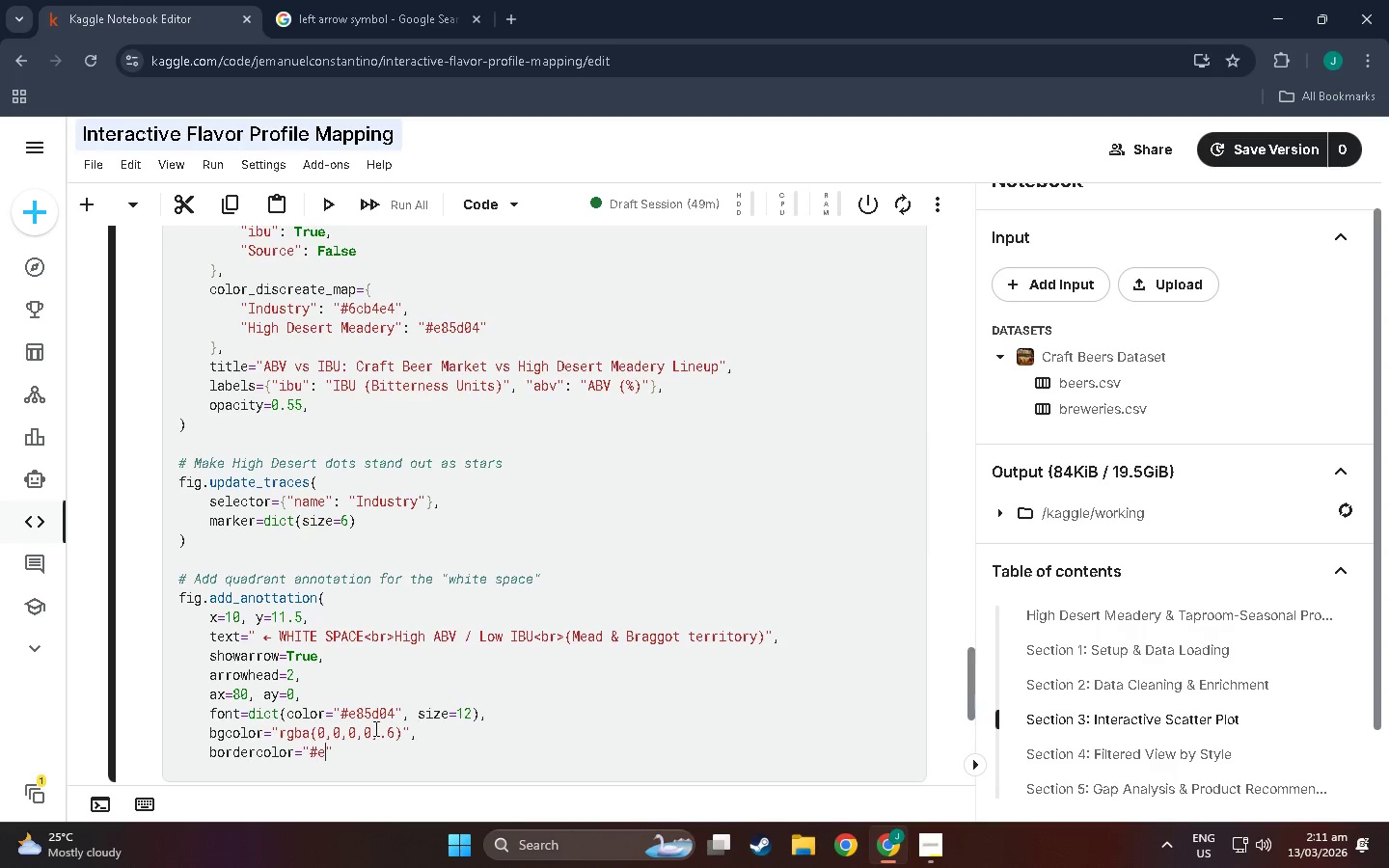 
scroll: coordinate [374, 728], scroll_direction: down, amount: 1.0
 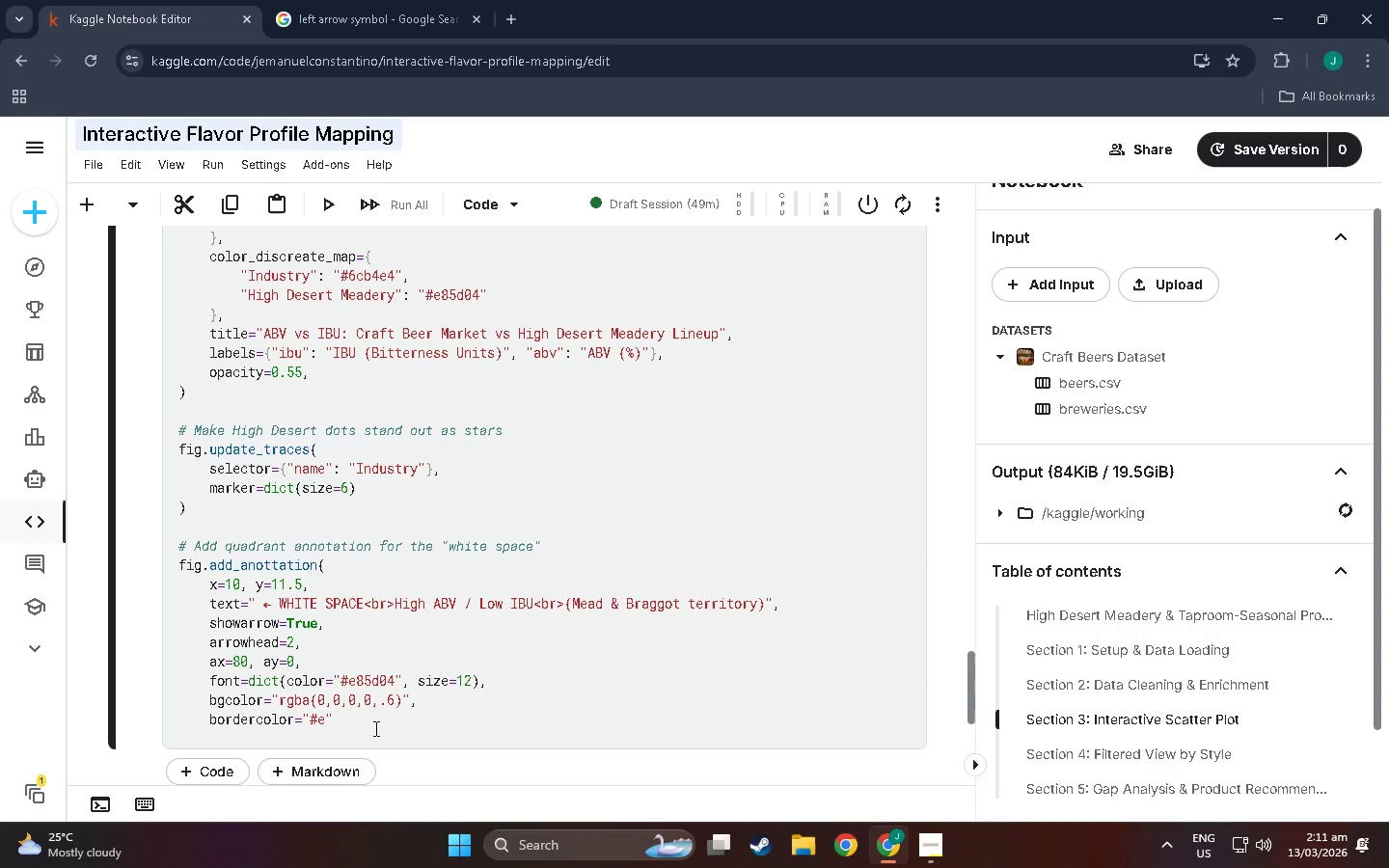 
type(e)
key(Backspace)
type(85d04)
 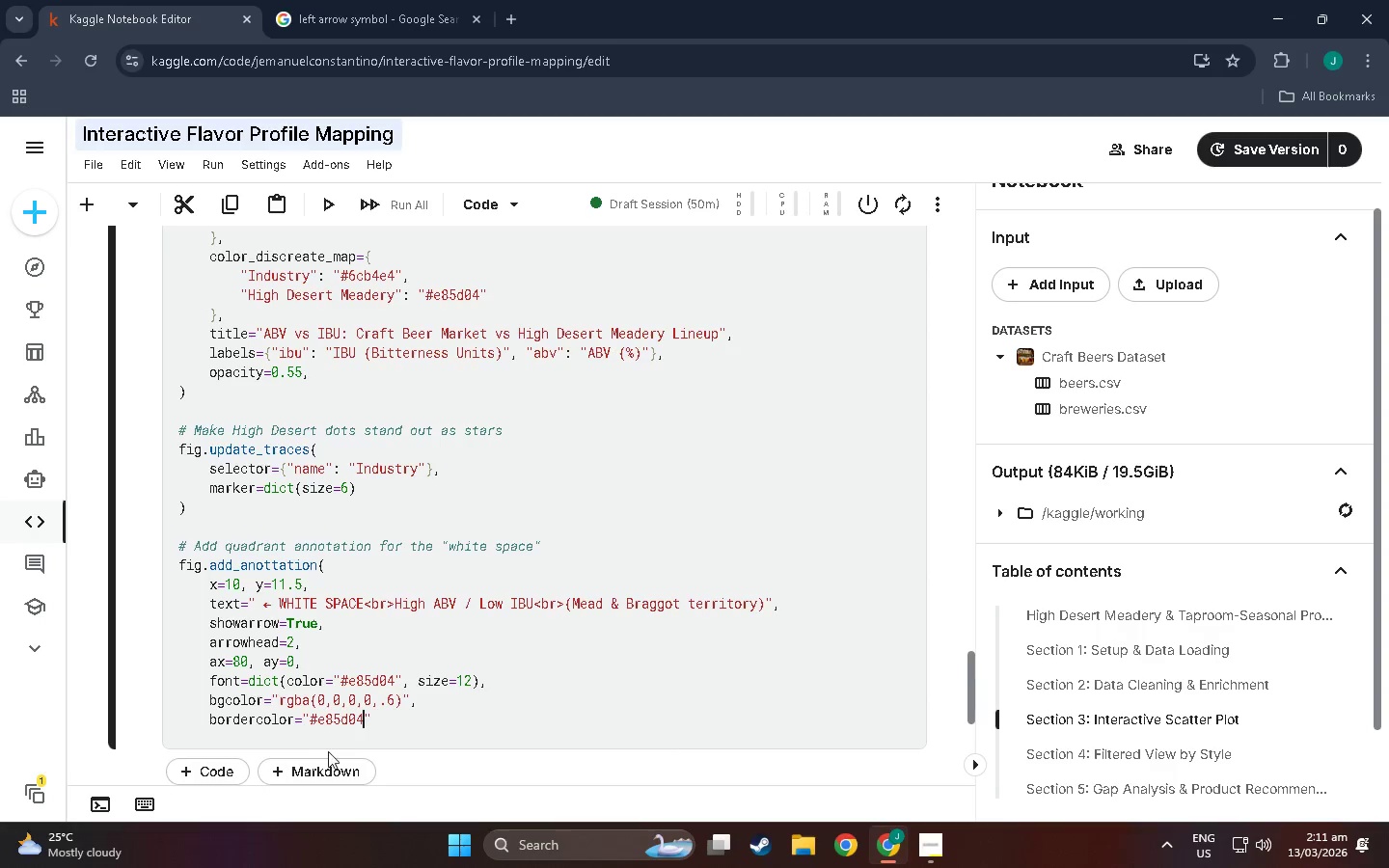 
left_click([396, 727])
 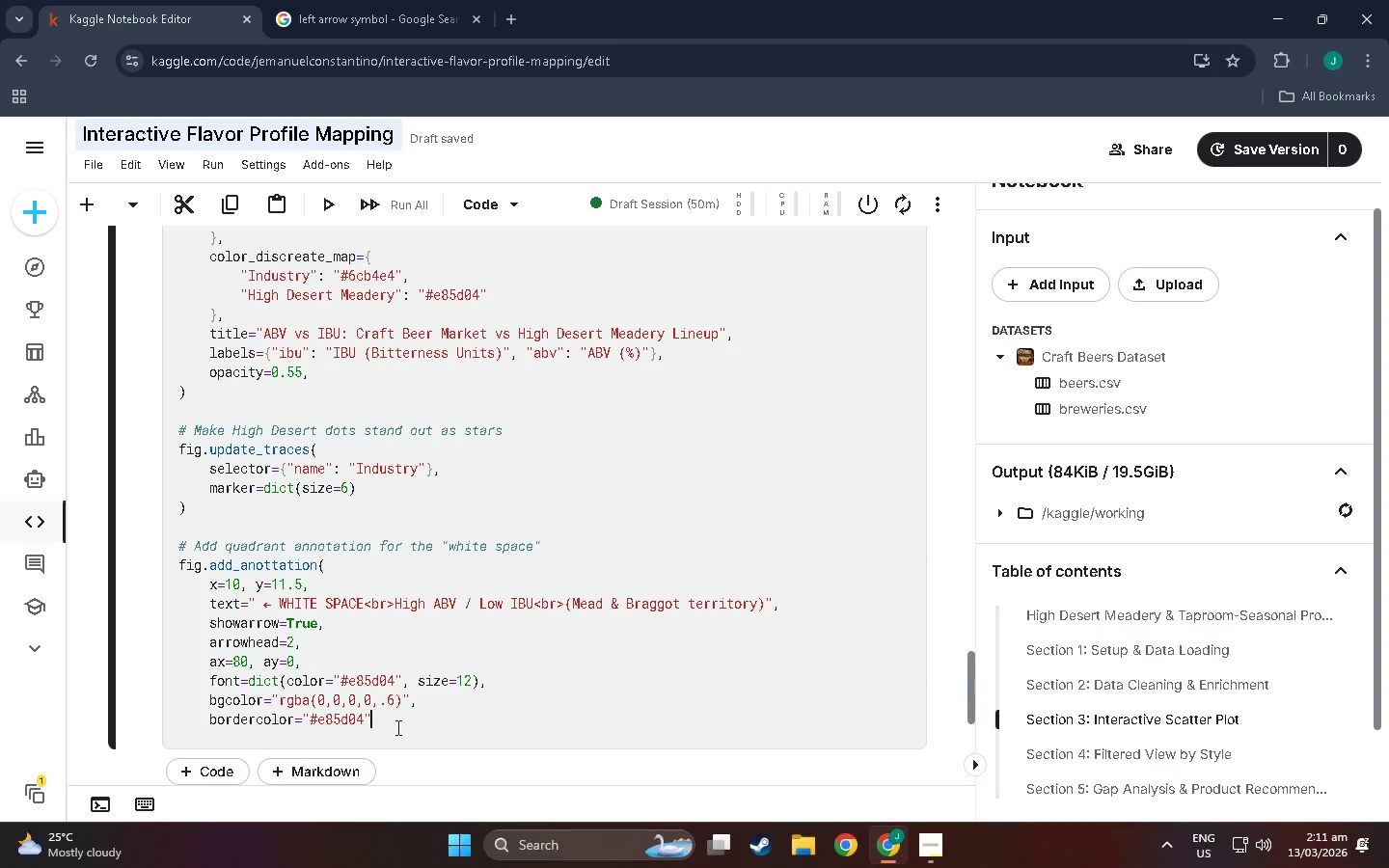 
key(Enter)
 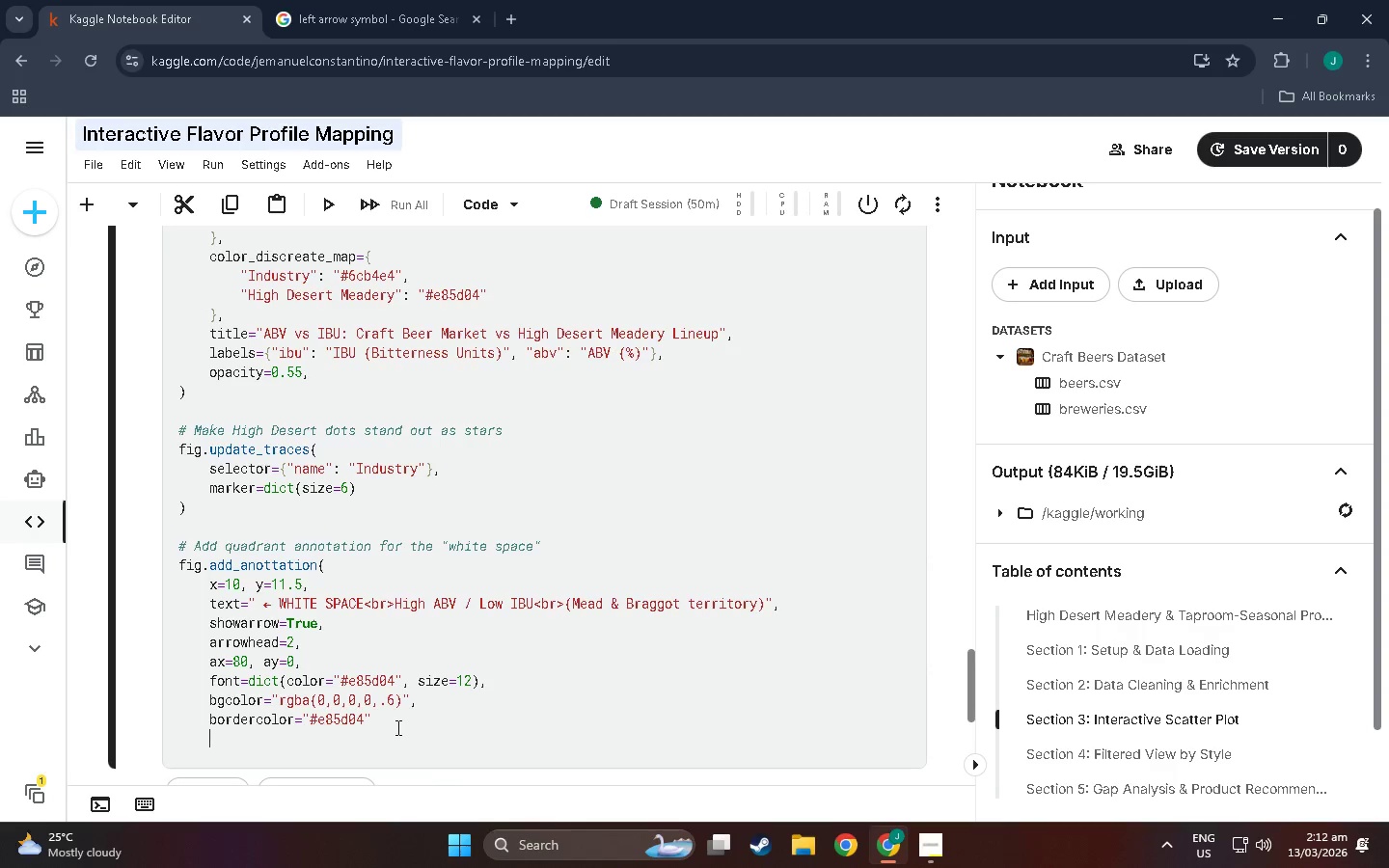 
hold_key(key=ShiftLeft, duration=1.5)
 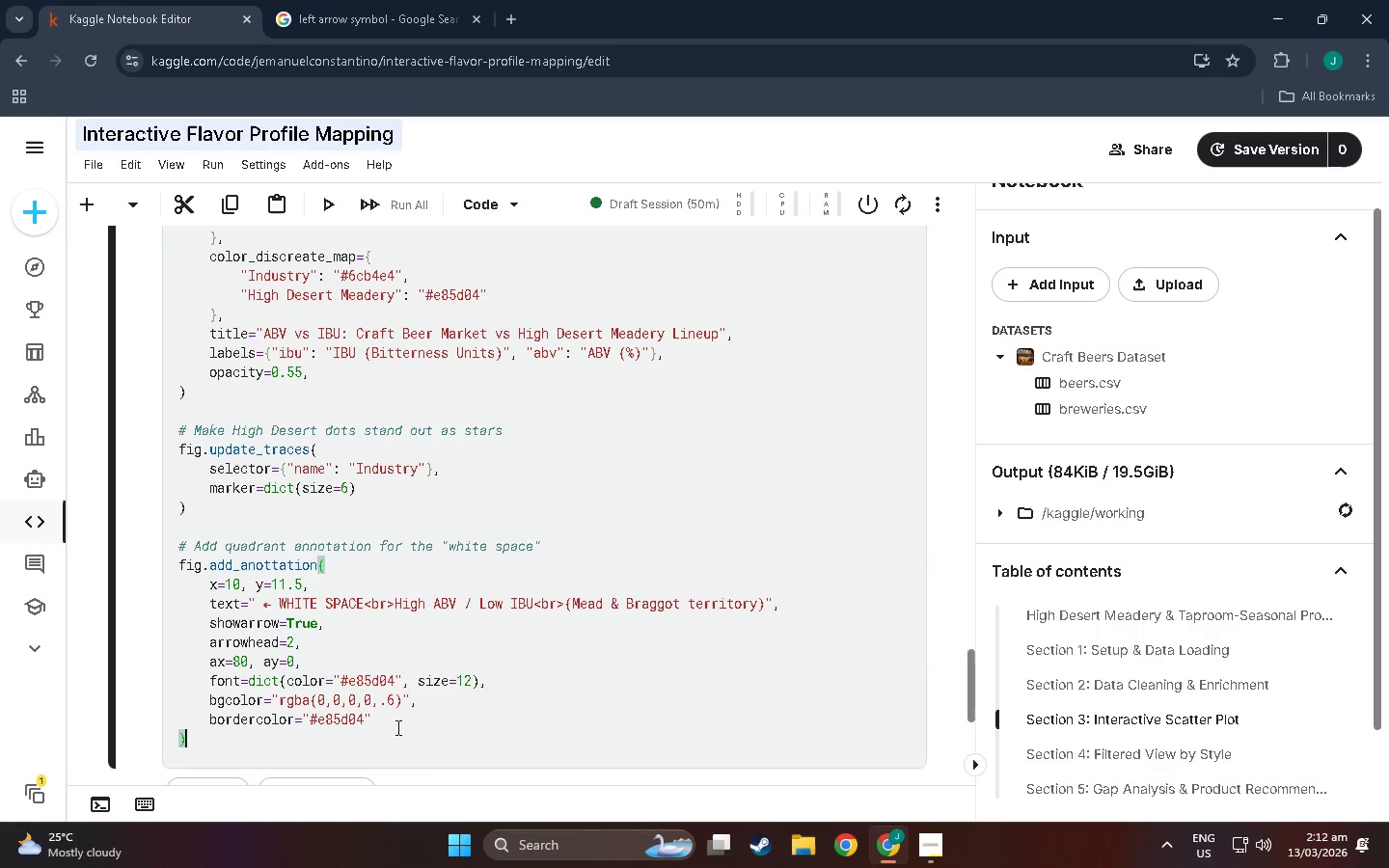 
key(Shift+0)
 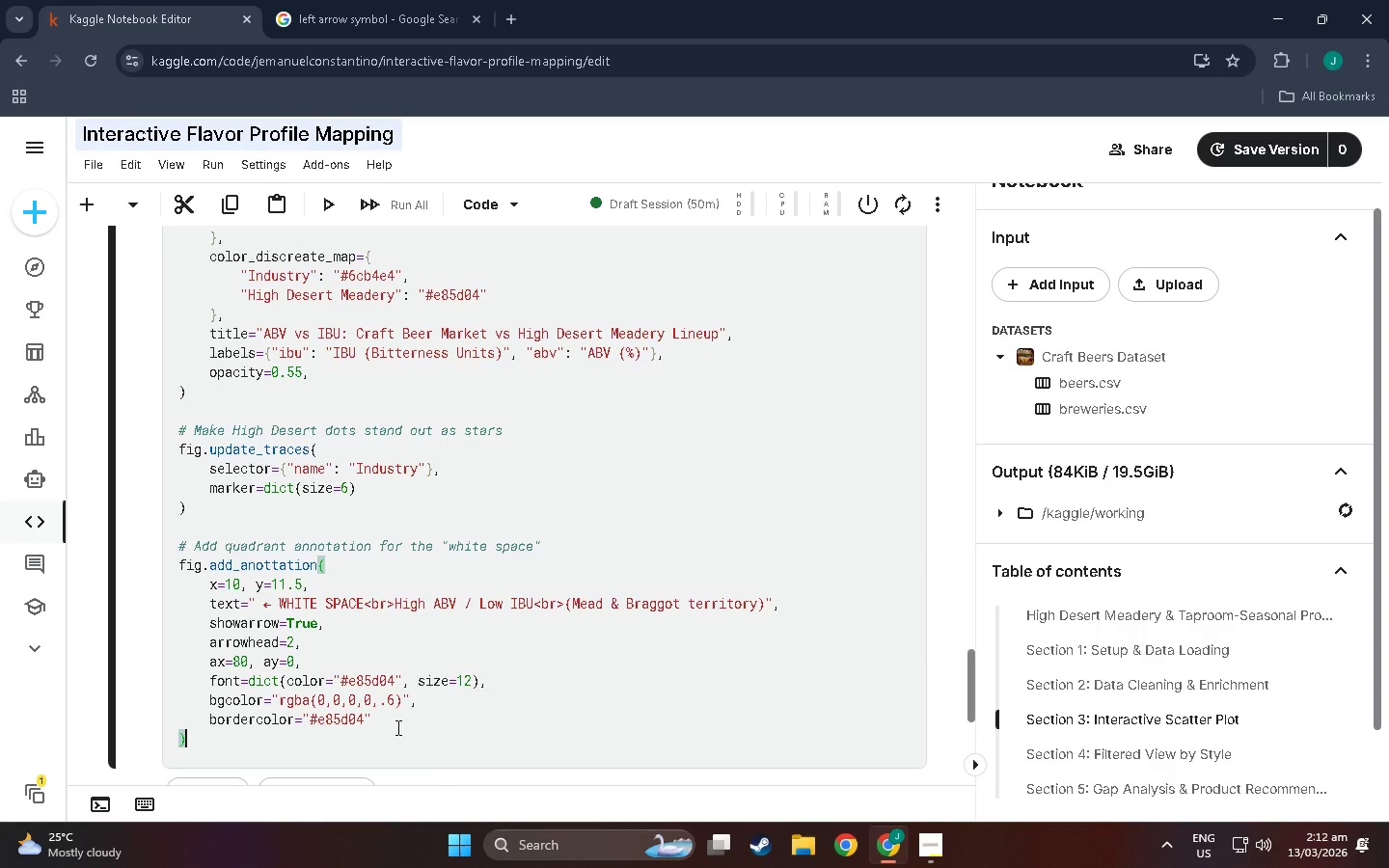 
key(Enter)
 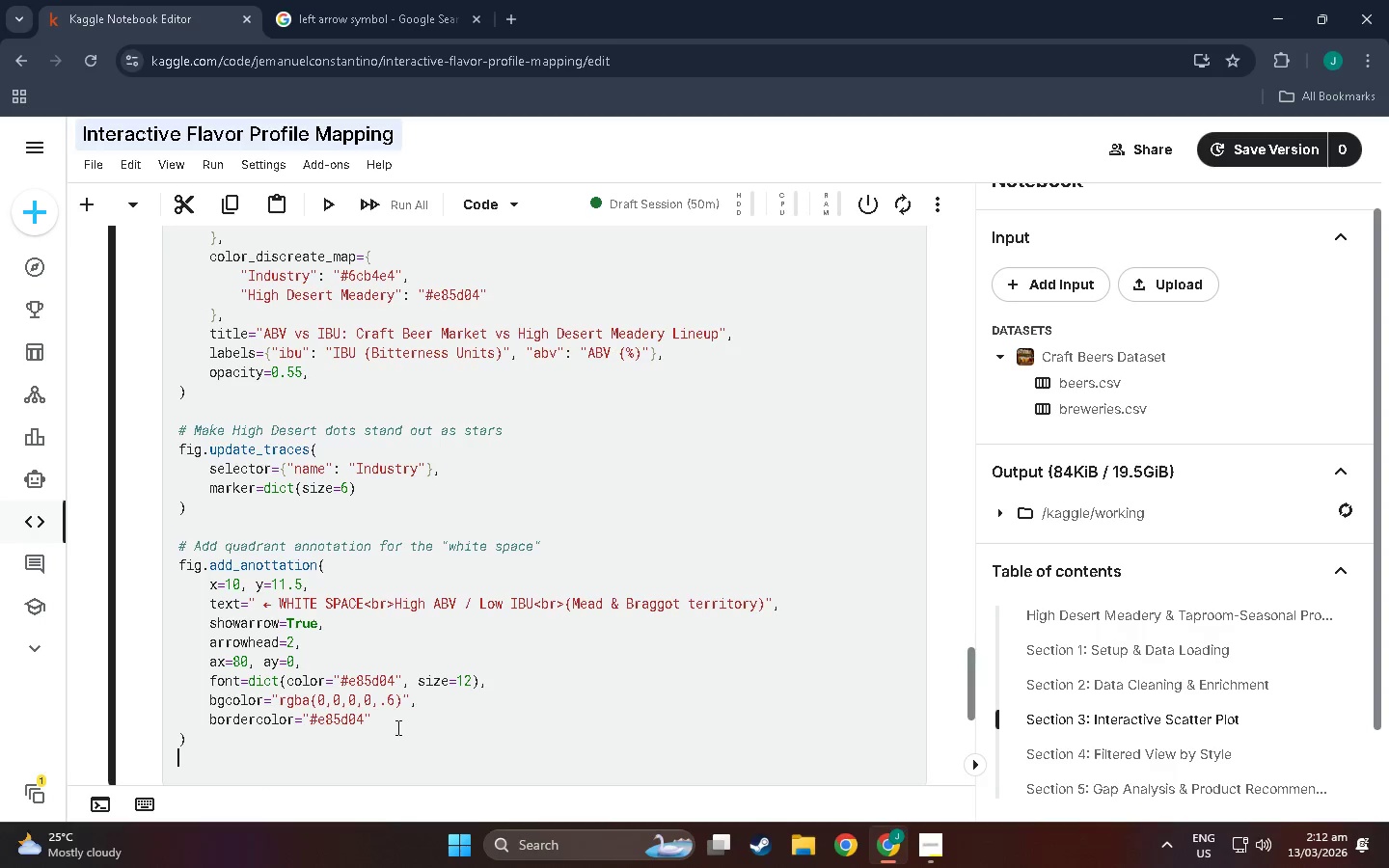 
key(F)
 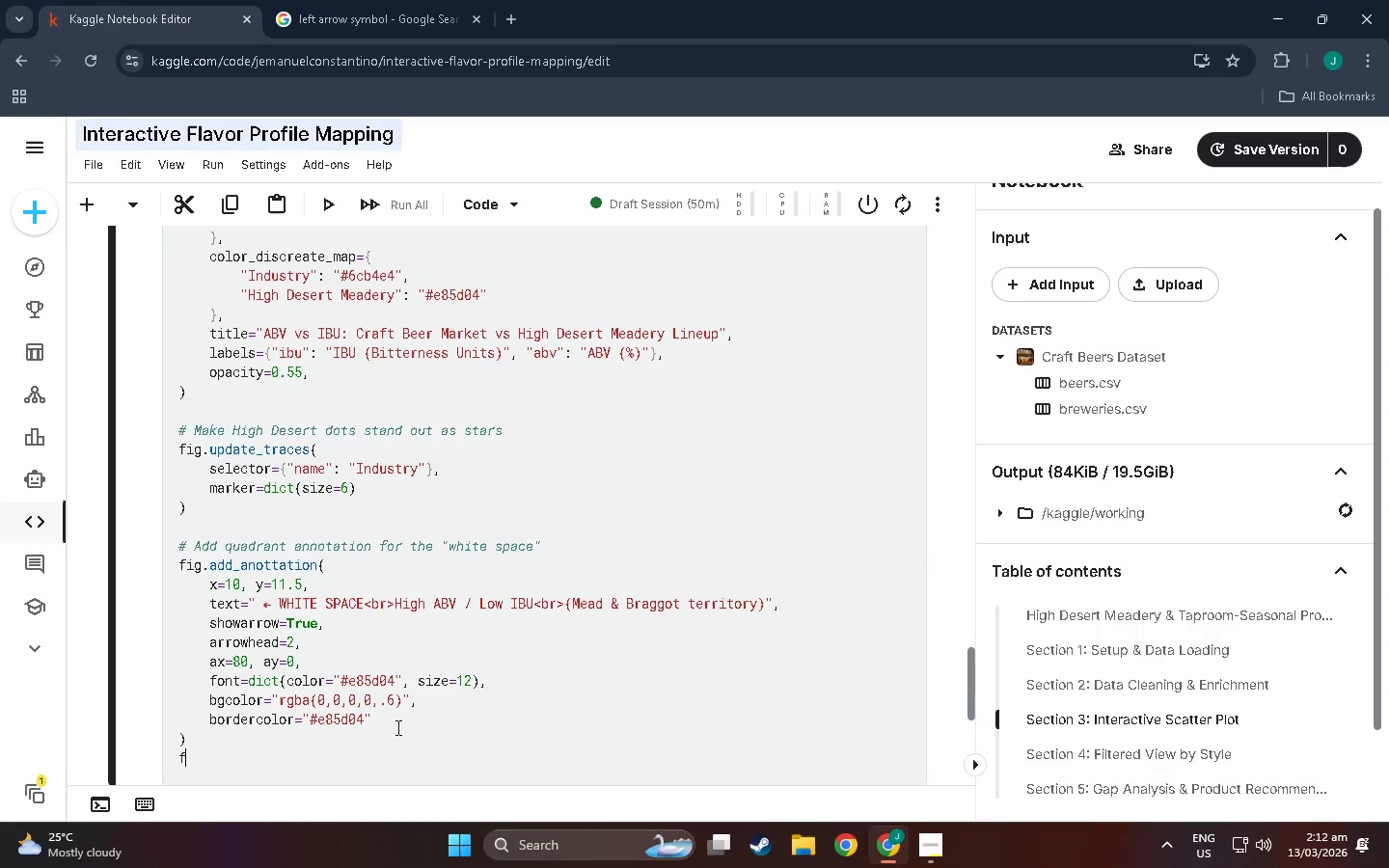 
key(Backspace)
 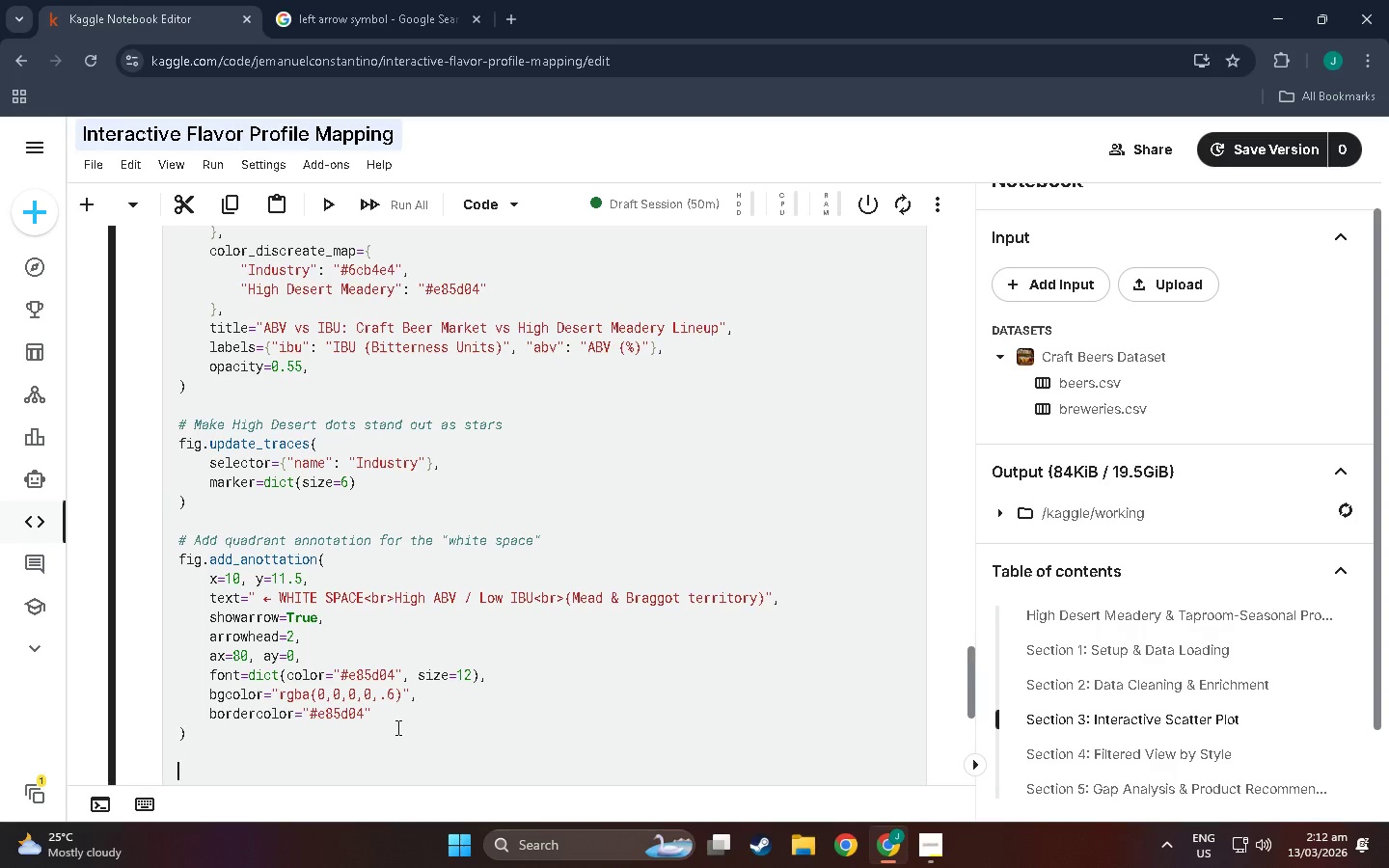 
key(Enter)
 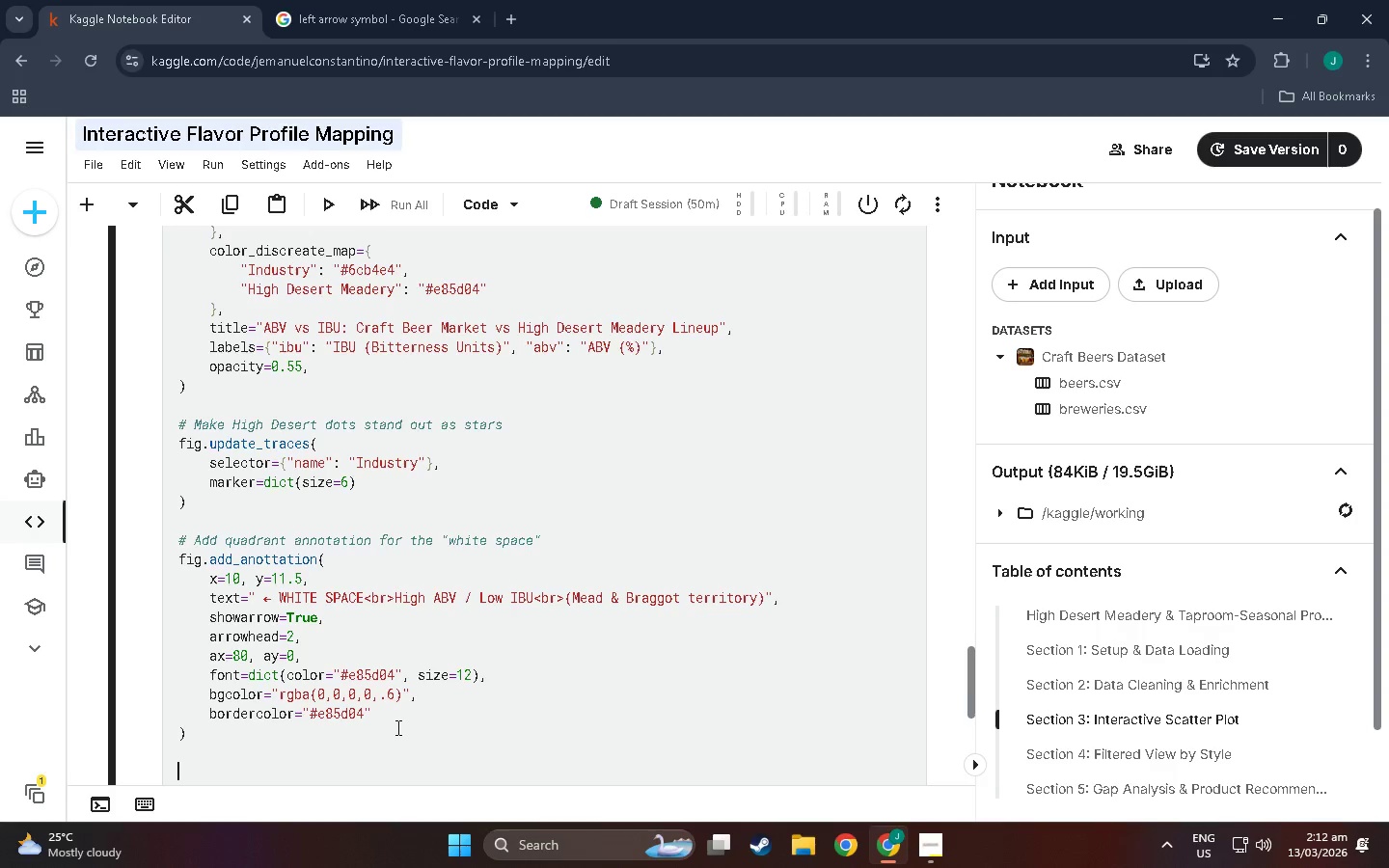 
type(fig. update_layout()
 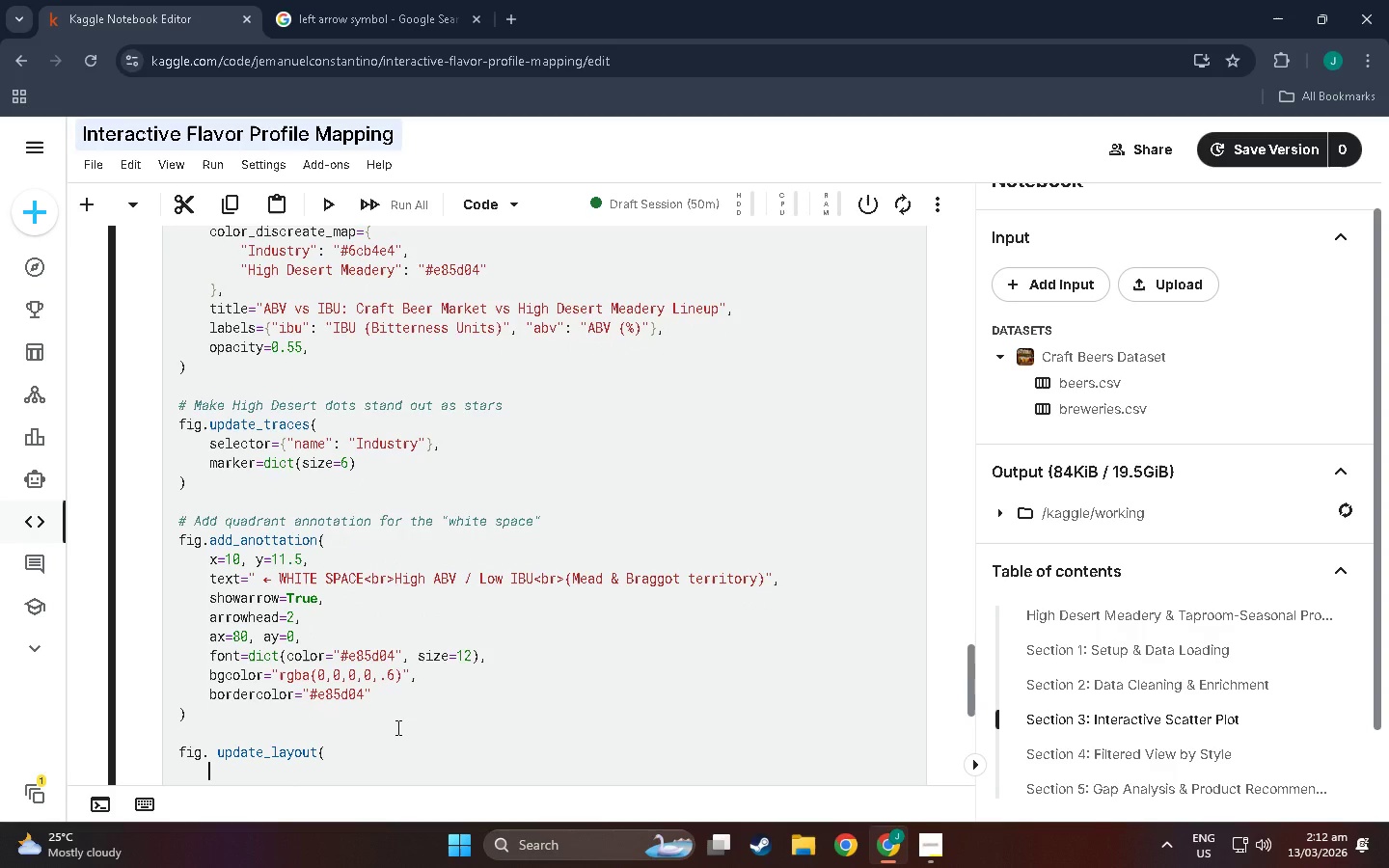 
 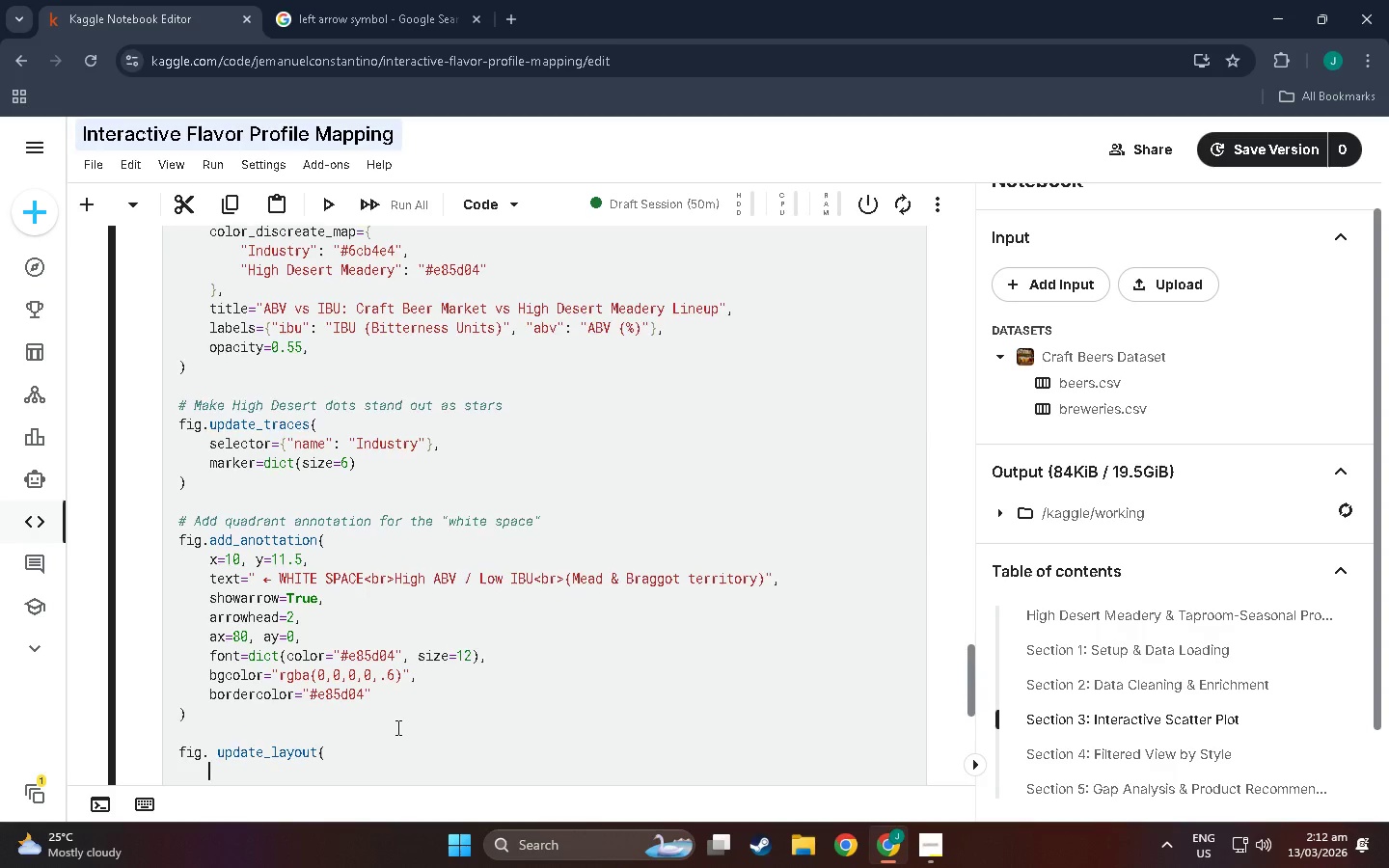 
key(Enter)
 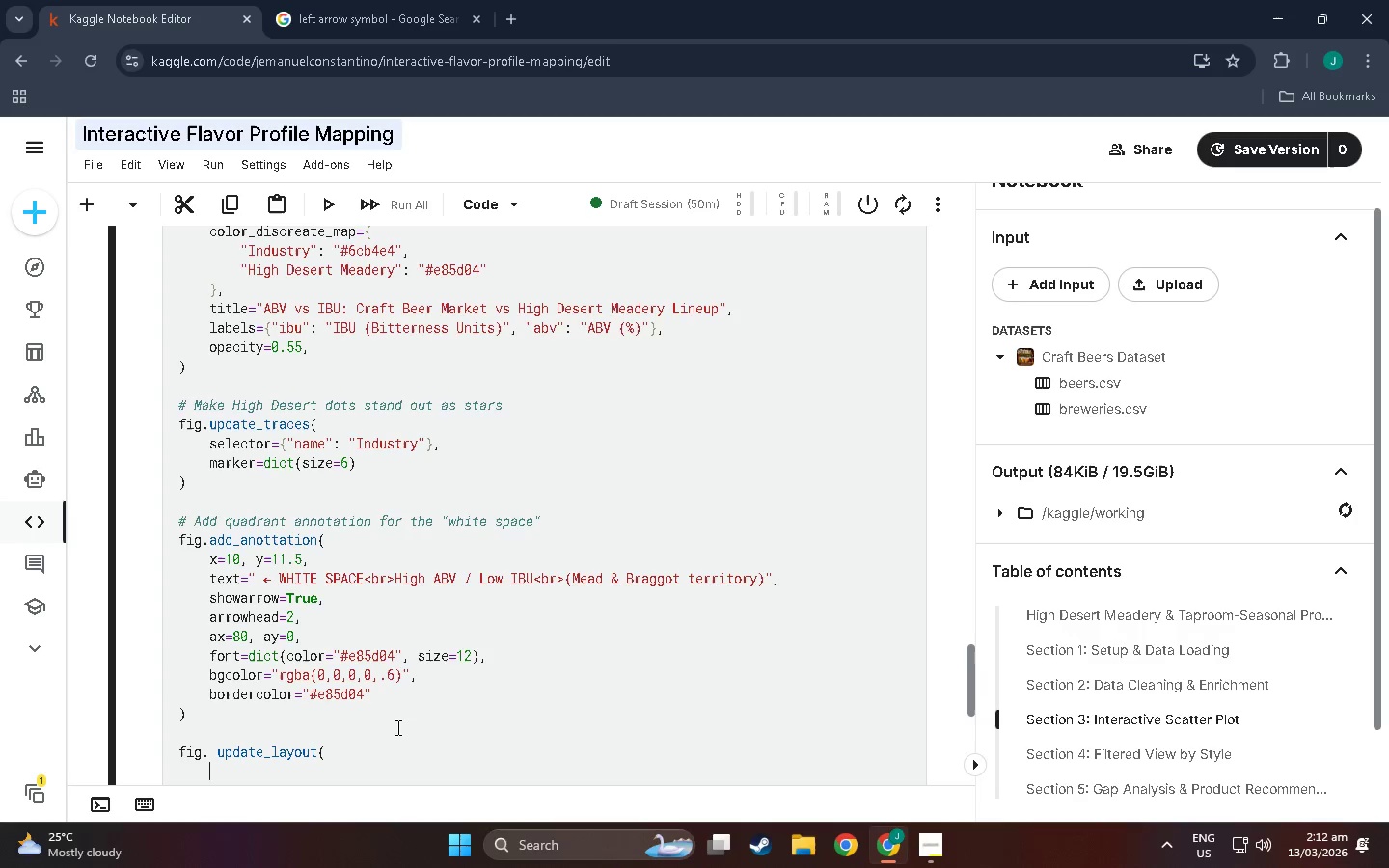 
type(gei)
key(Backspace)
key(Backspace)
key(Backspace)
type(height=600)
 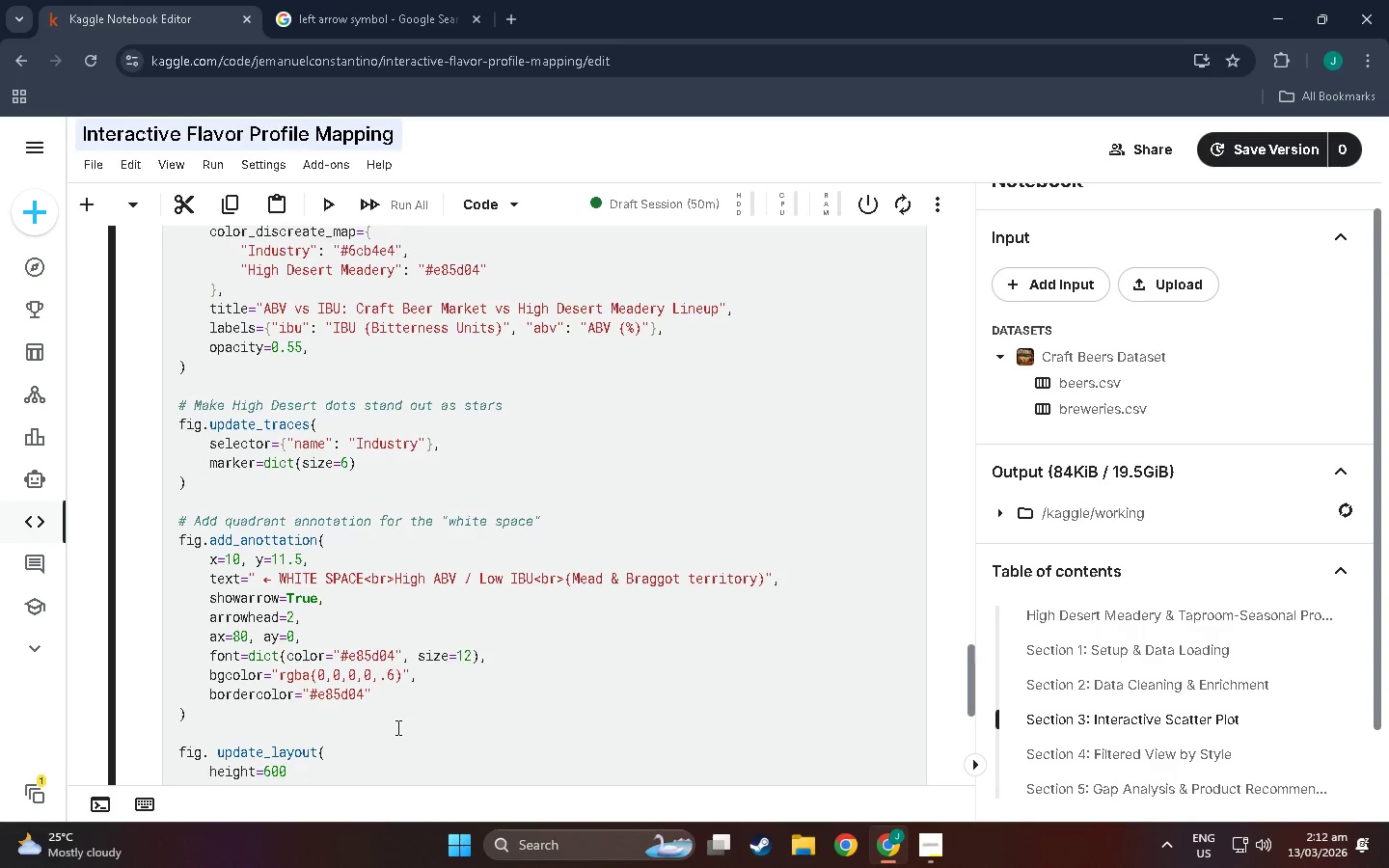 
key(Enter)
 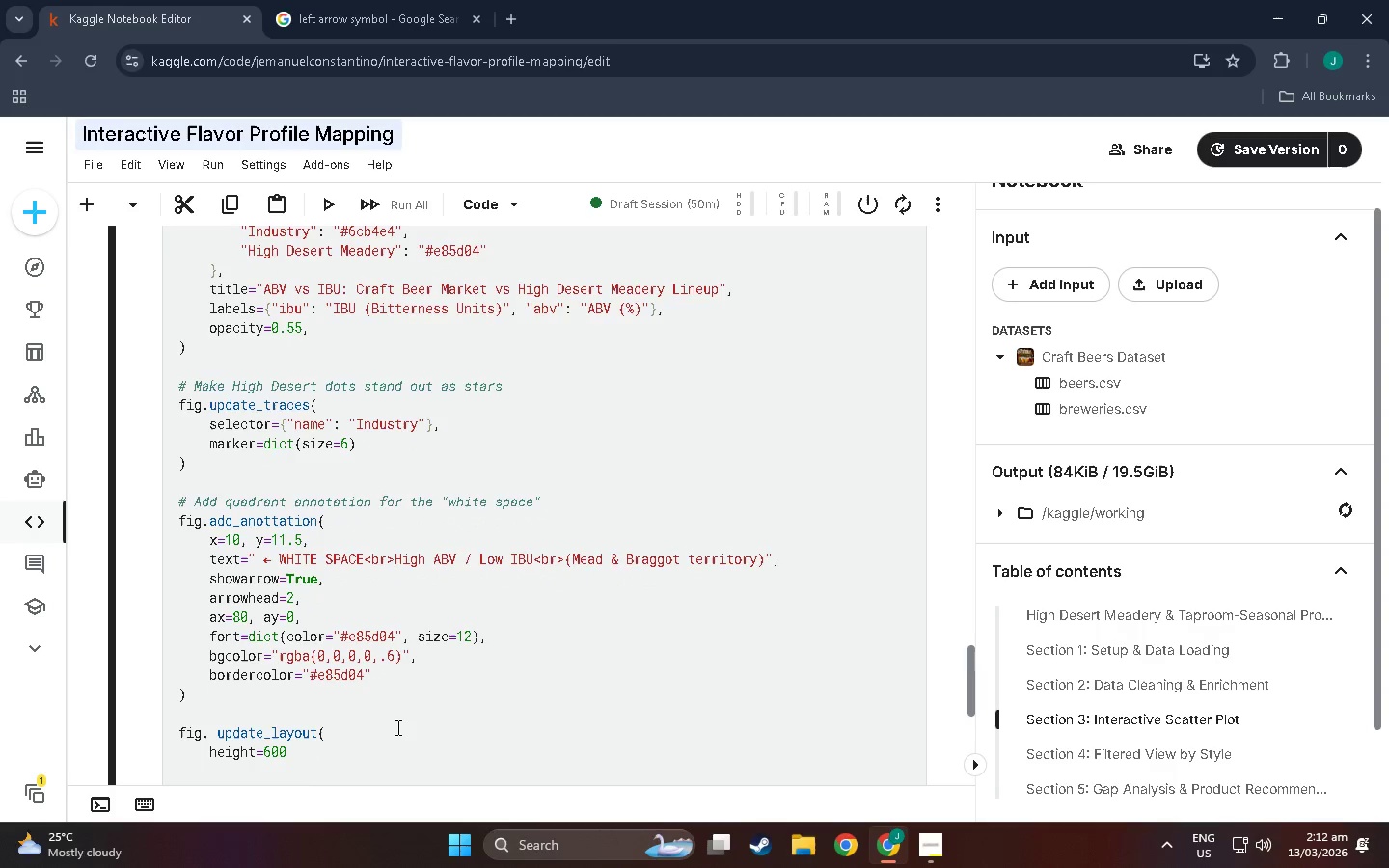 
type(plot_bgcp;l)
key(Backspace)
key(Backspace)
key(Backspace)
type(o)
key(Backspace)
type(olor=#)
key(Backspace)
type("#1a1a2e)
 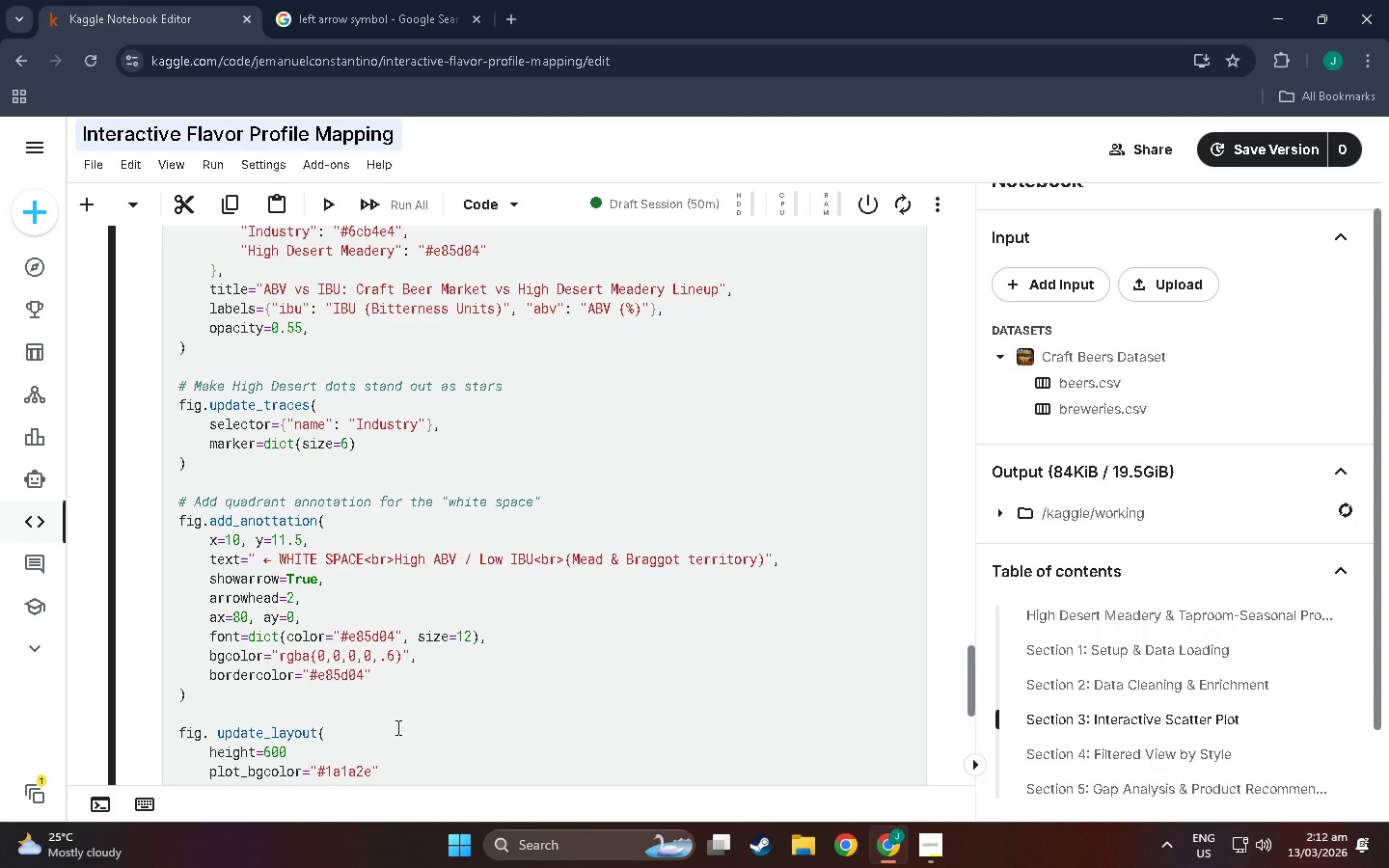 
key(ArrowRight)
 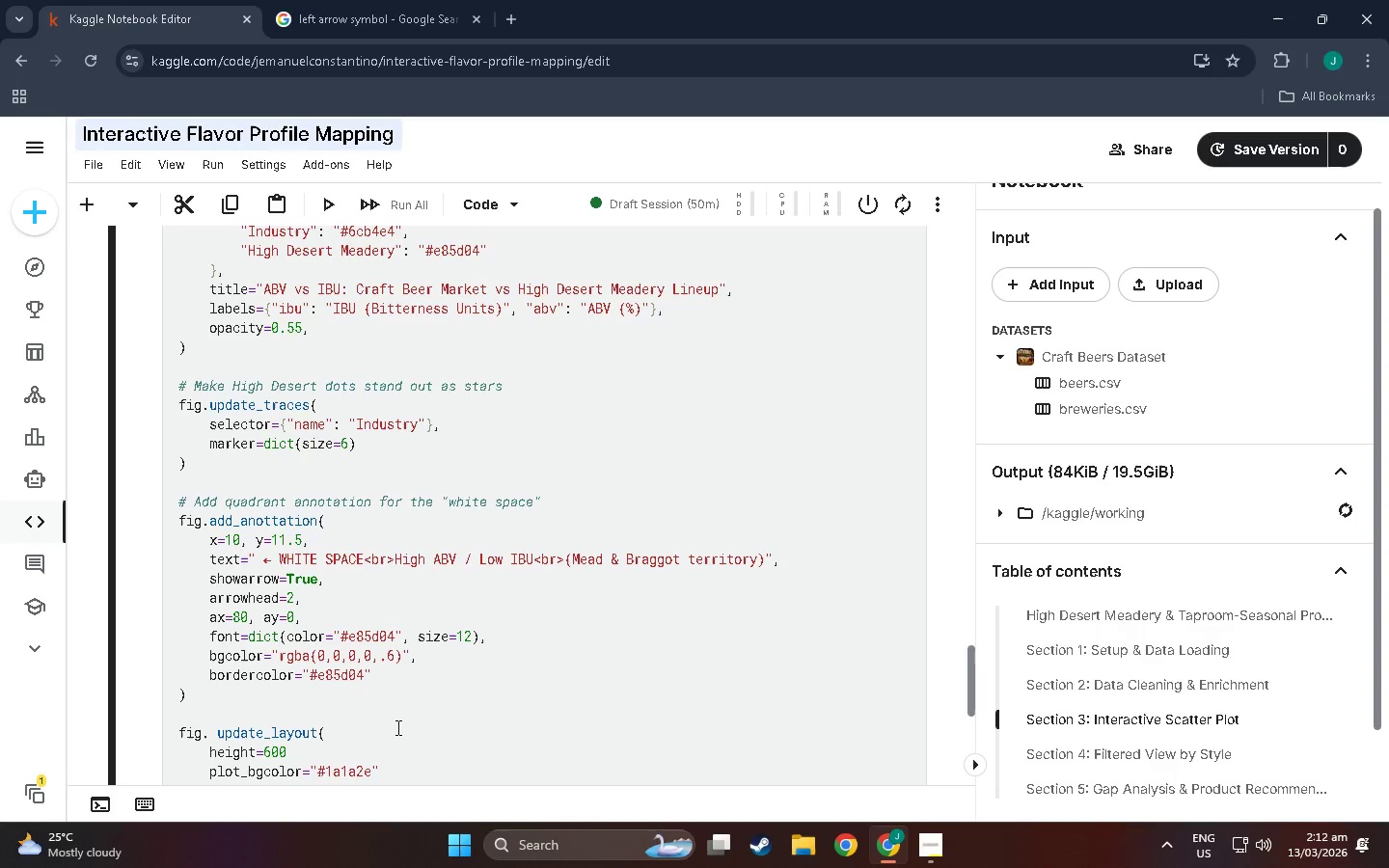 
key(Comma)
 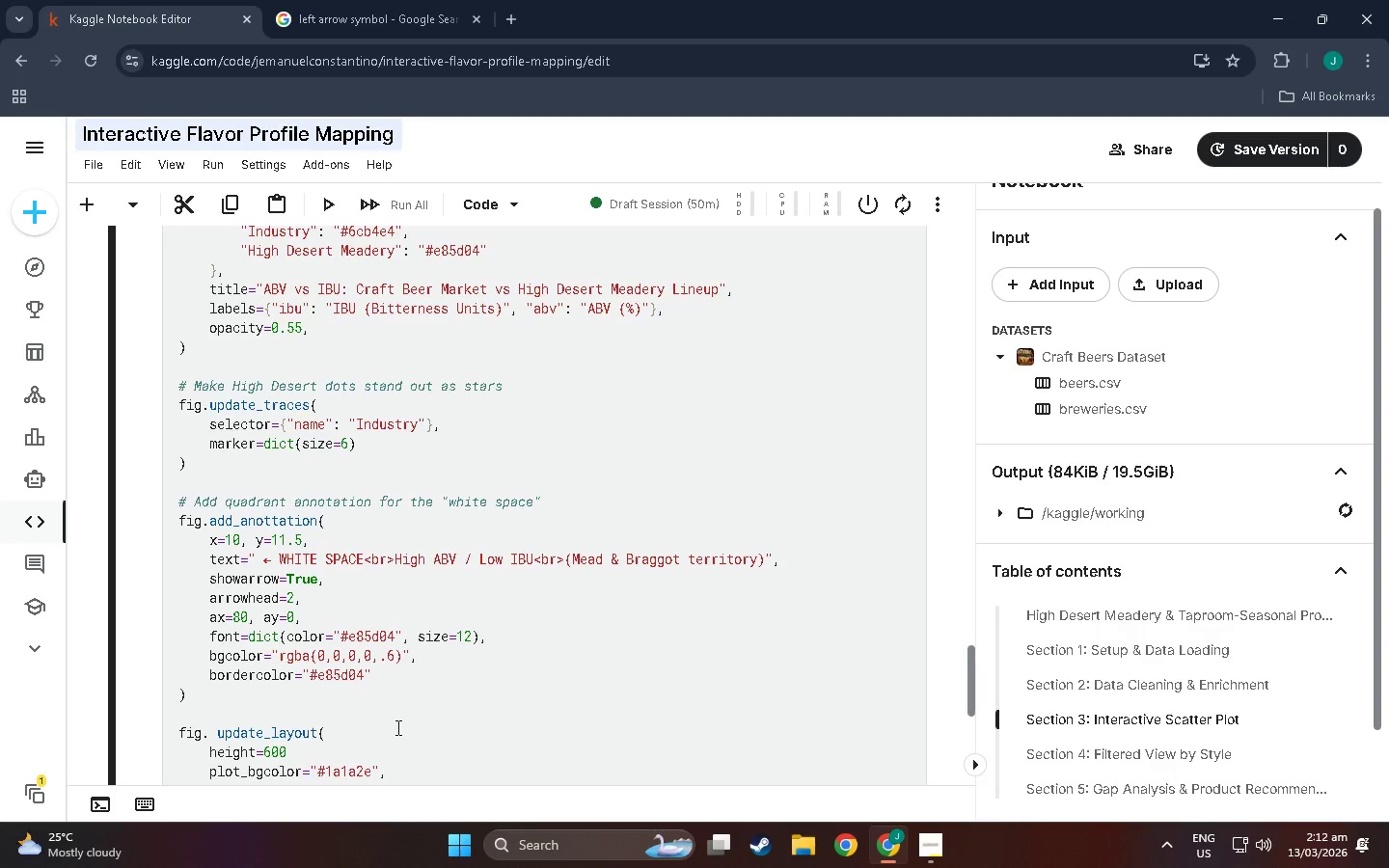 
key(Enter)
 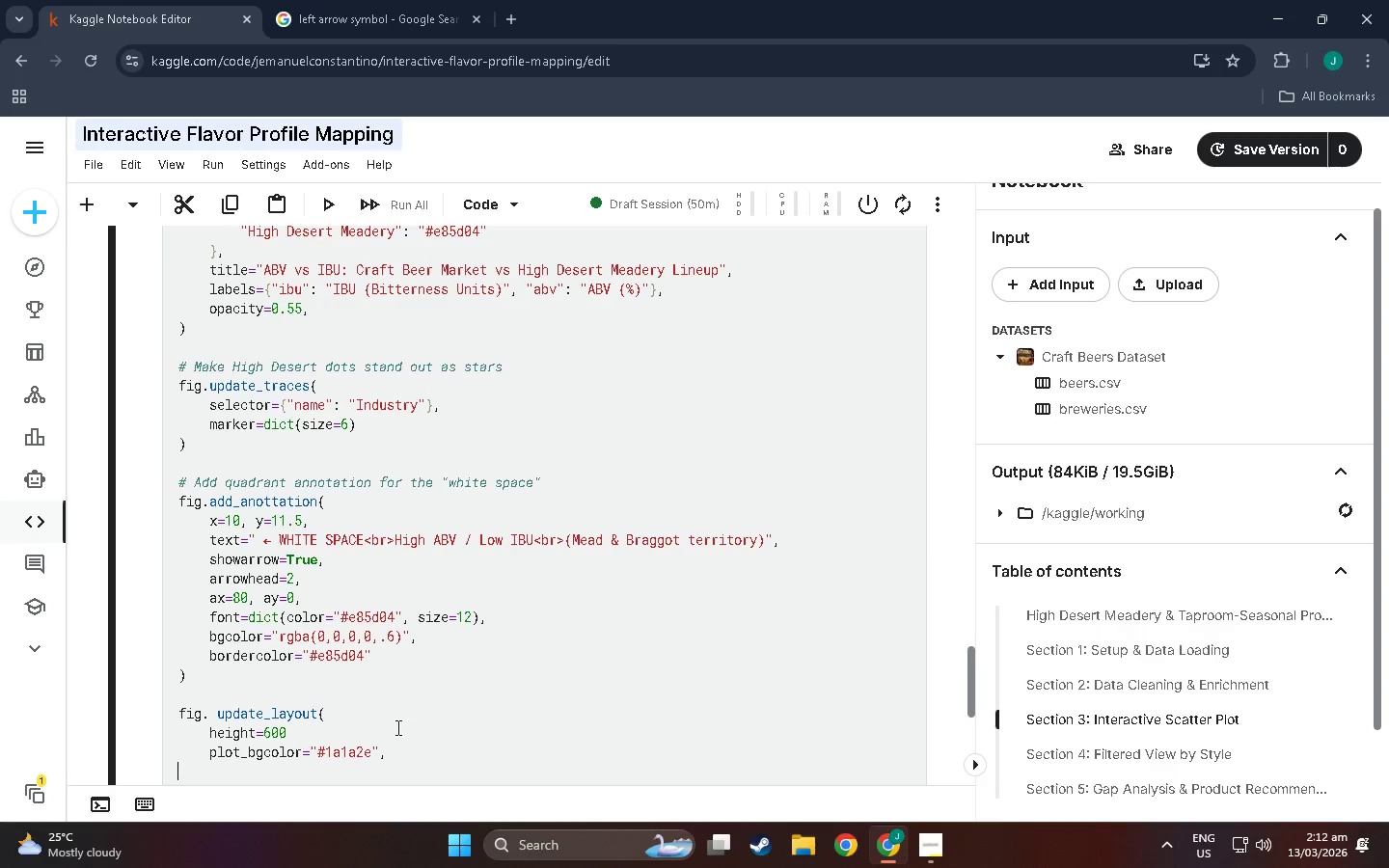 
key(Backspace)
 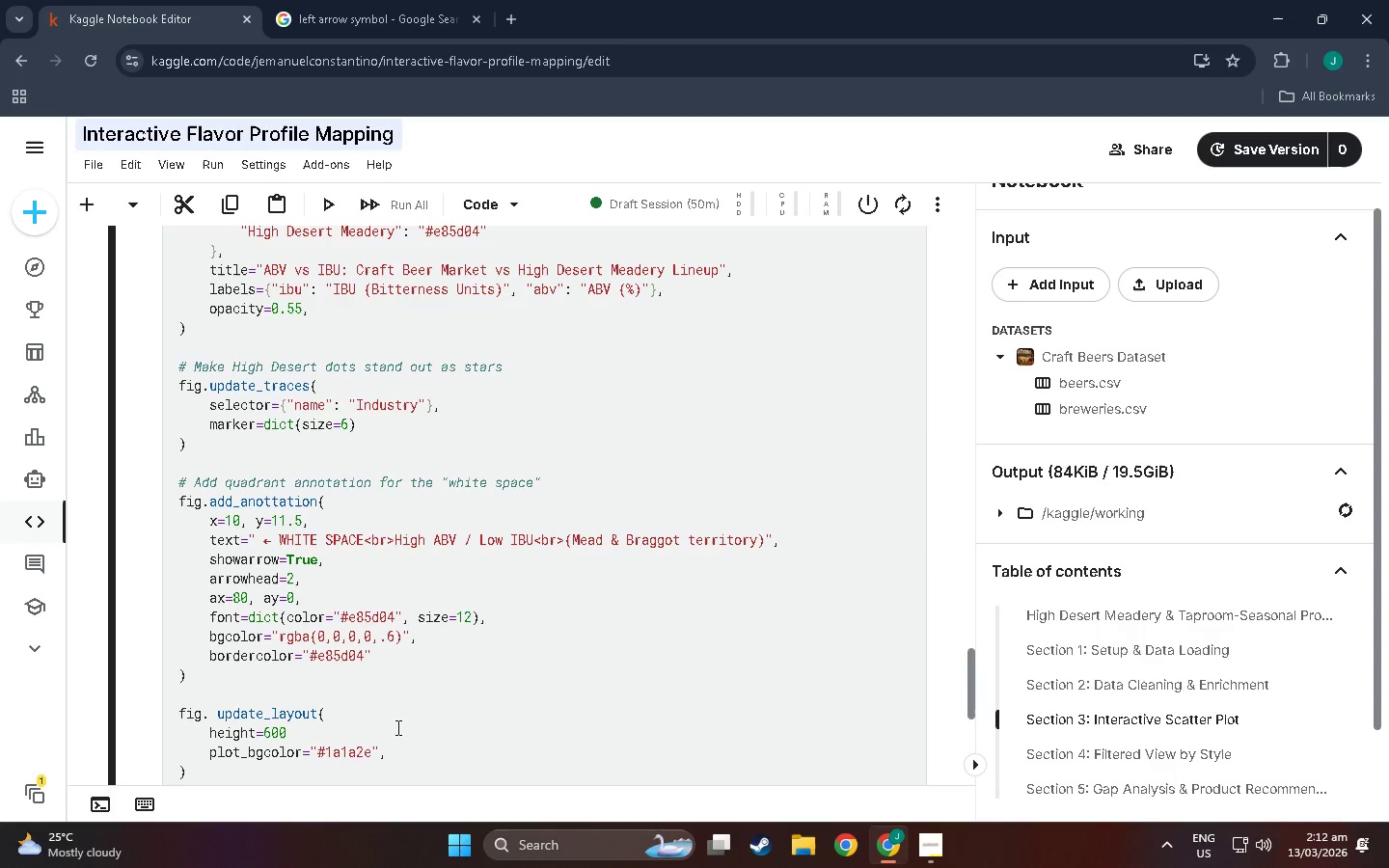 
key(Enter)
 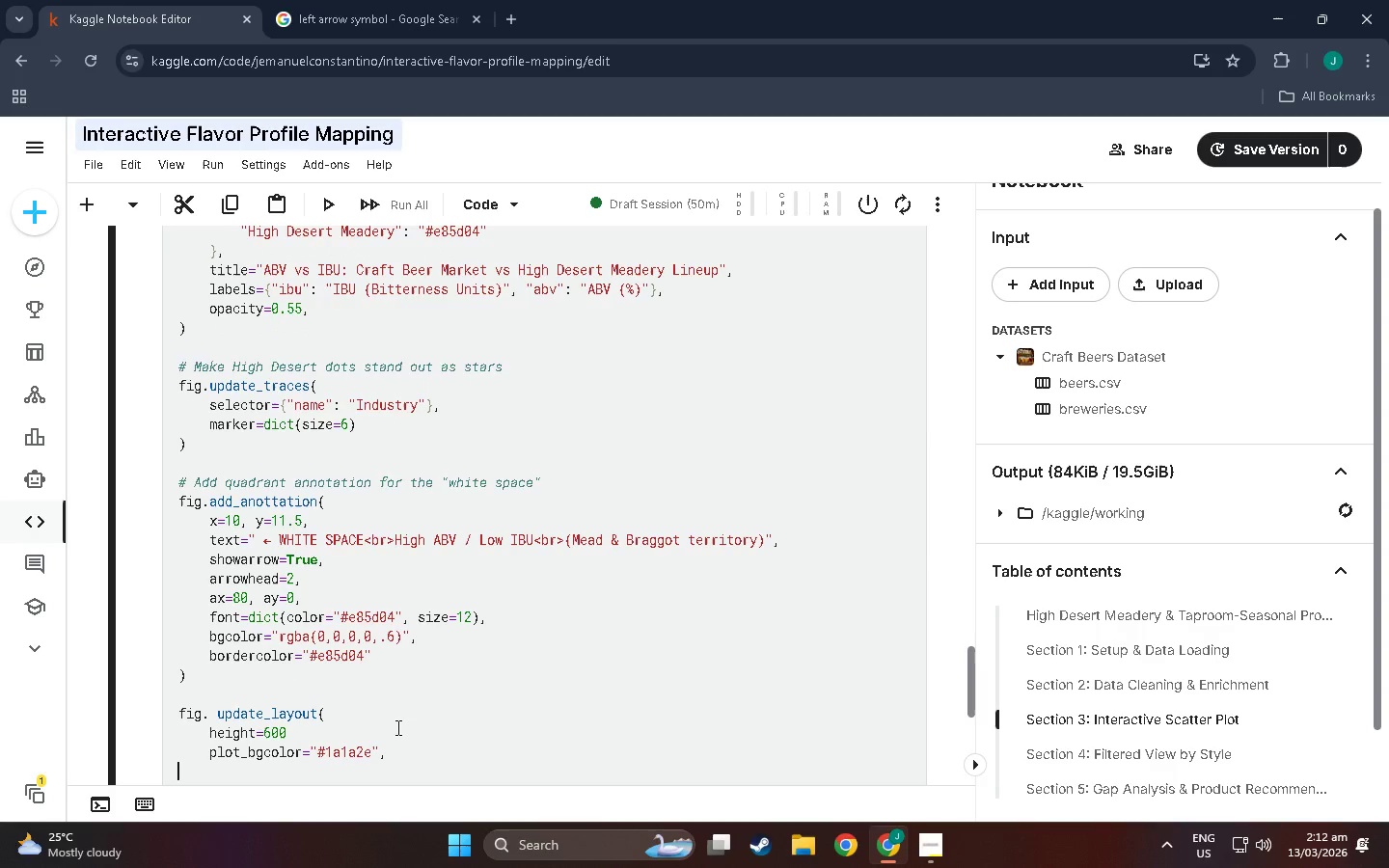 
key(Backspace)
 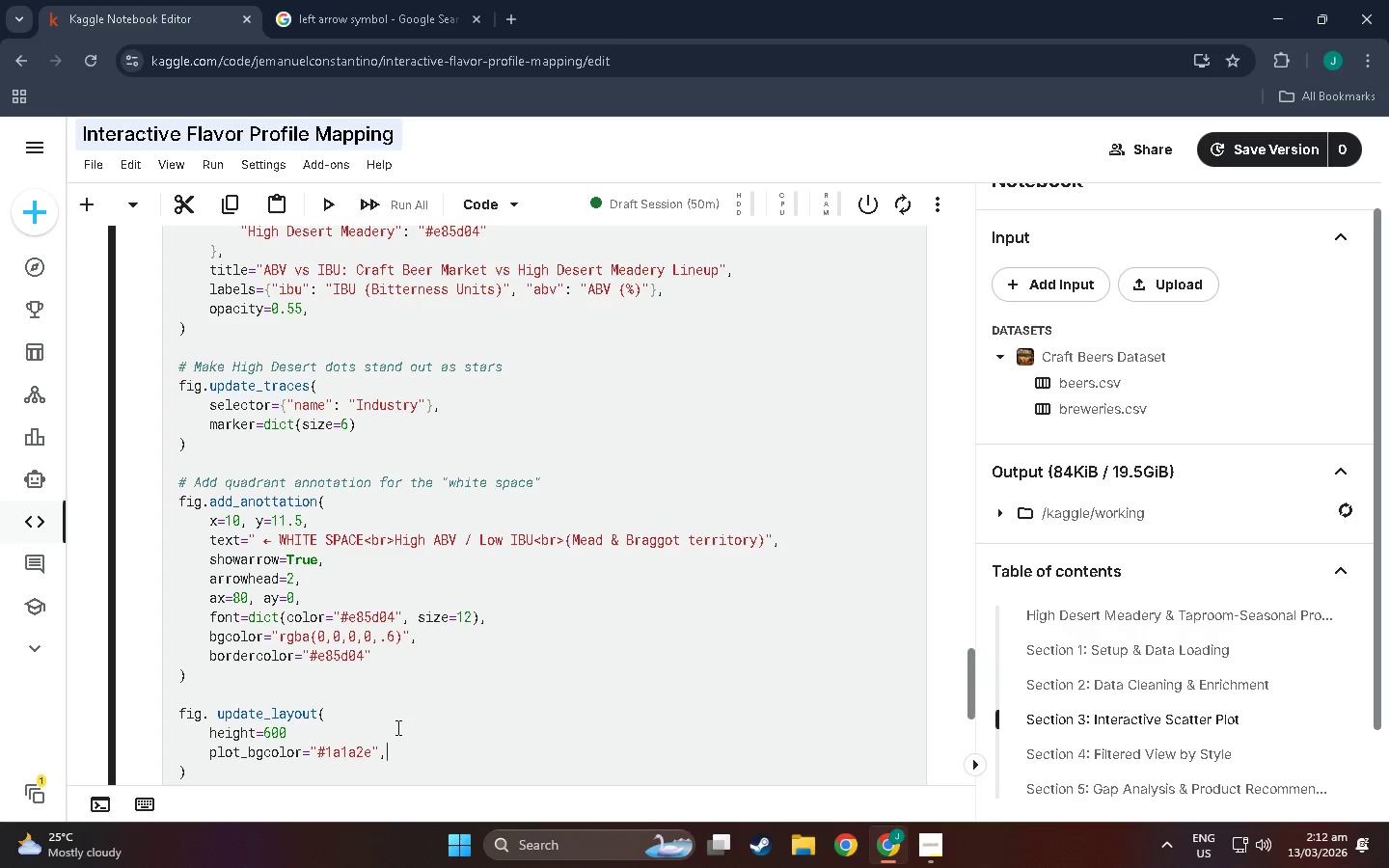 
key(Enter)
 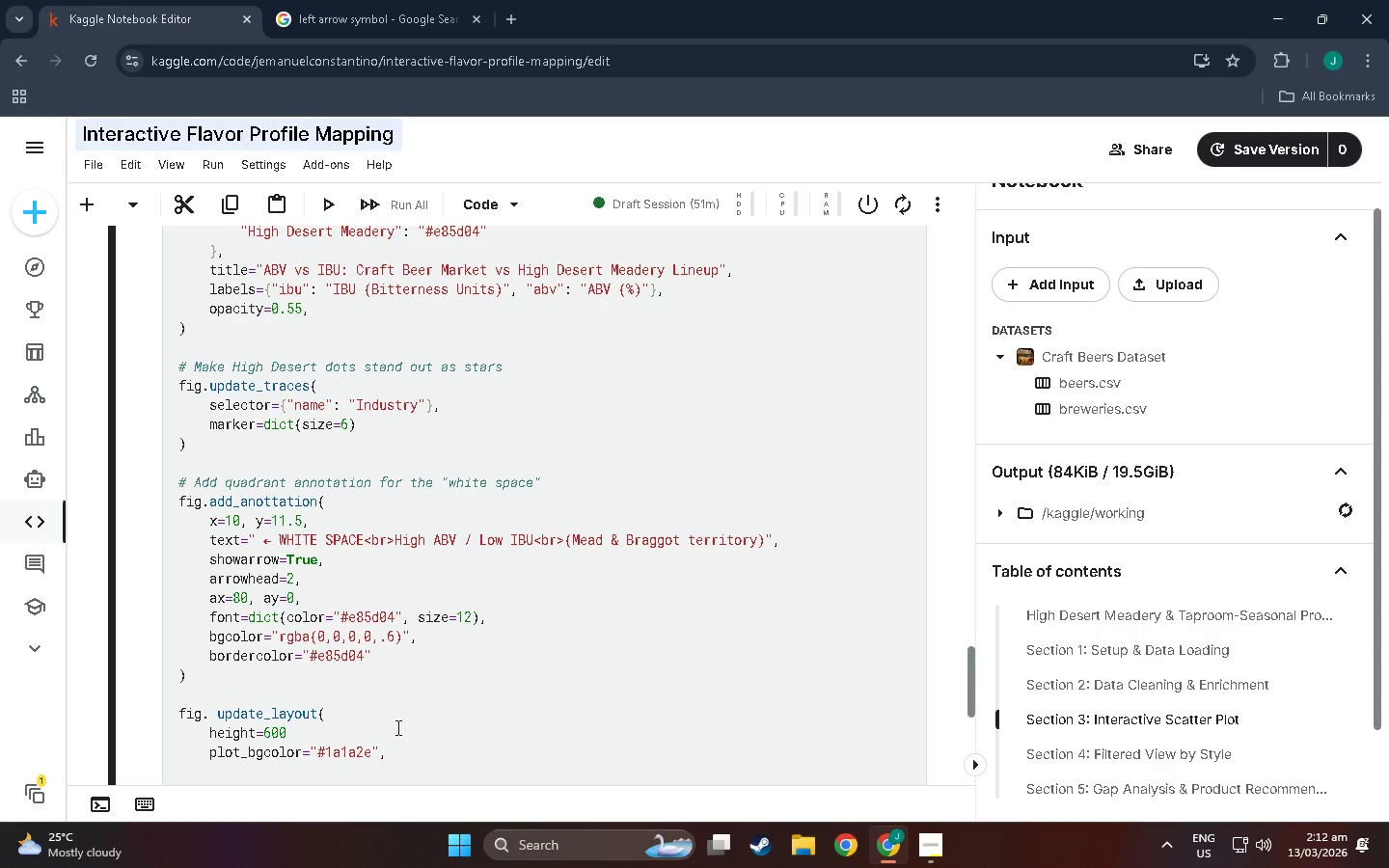 
key(ArrowRight)
 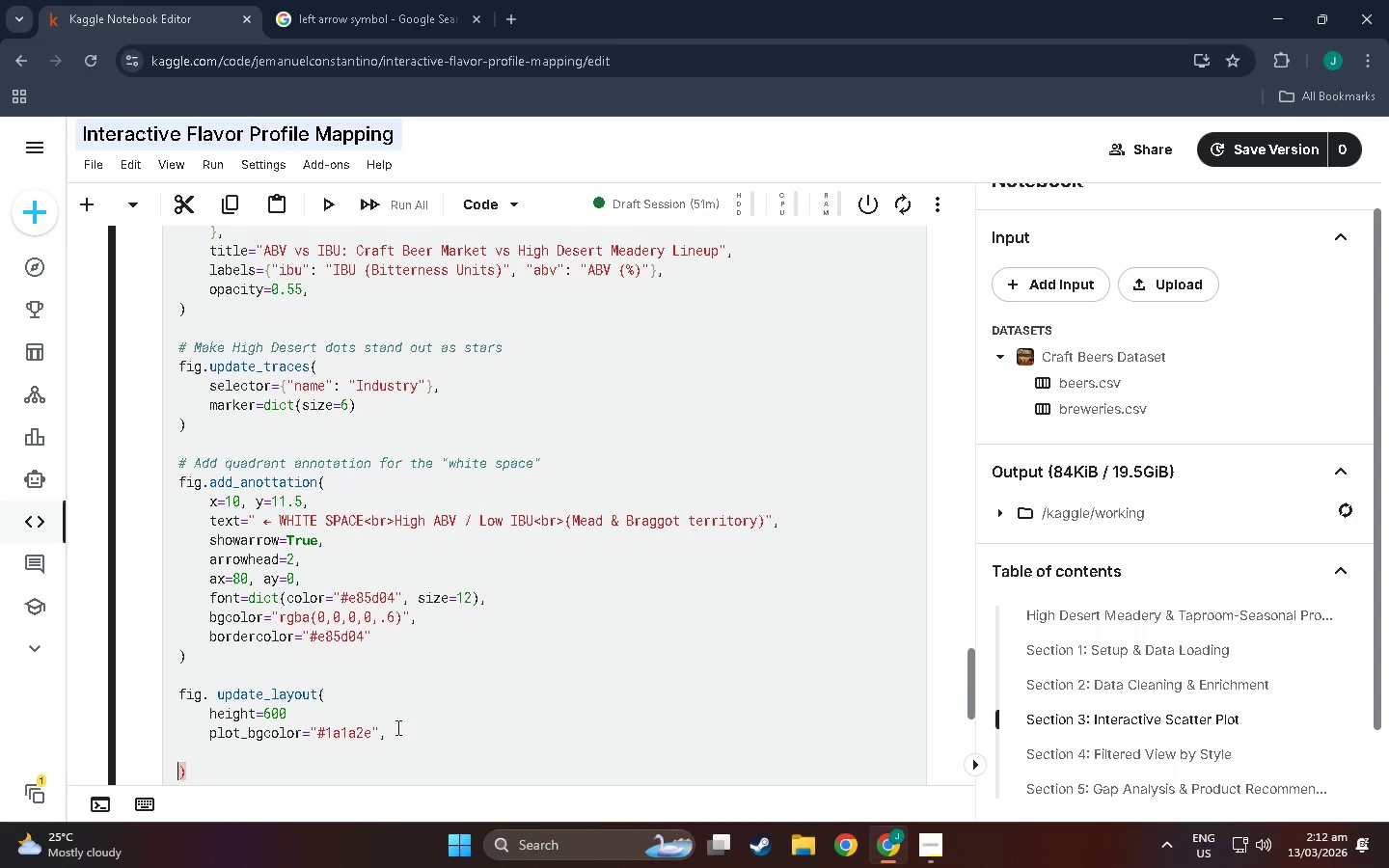 
key(ArrowUp)
 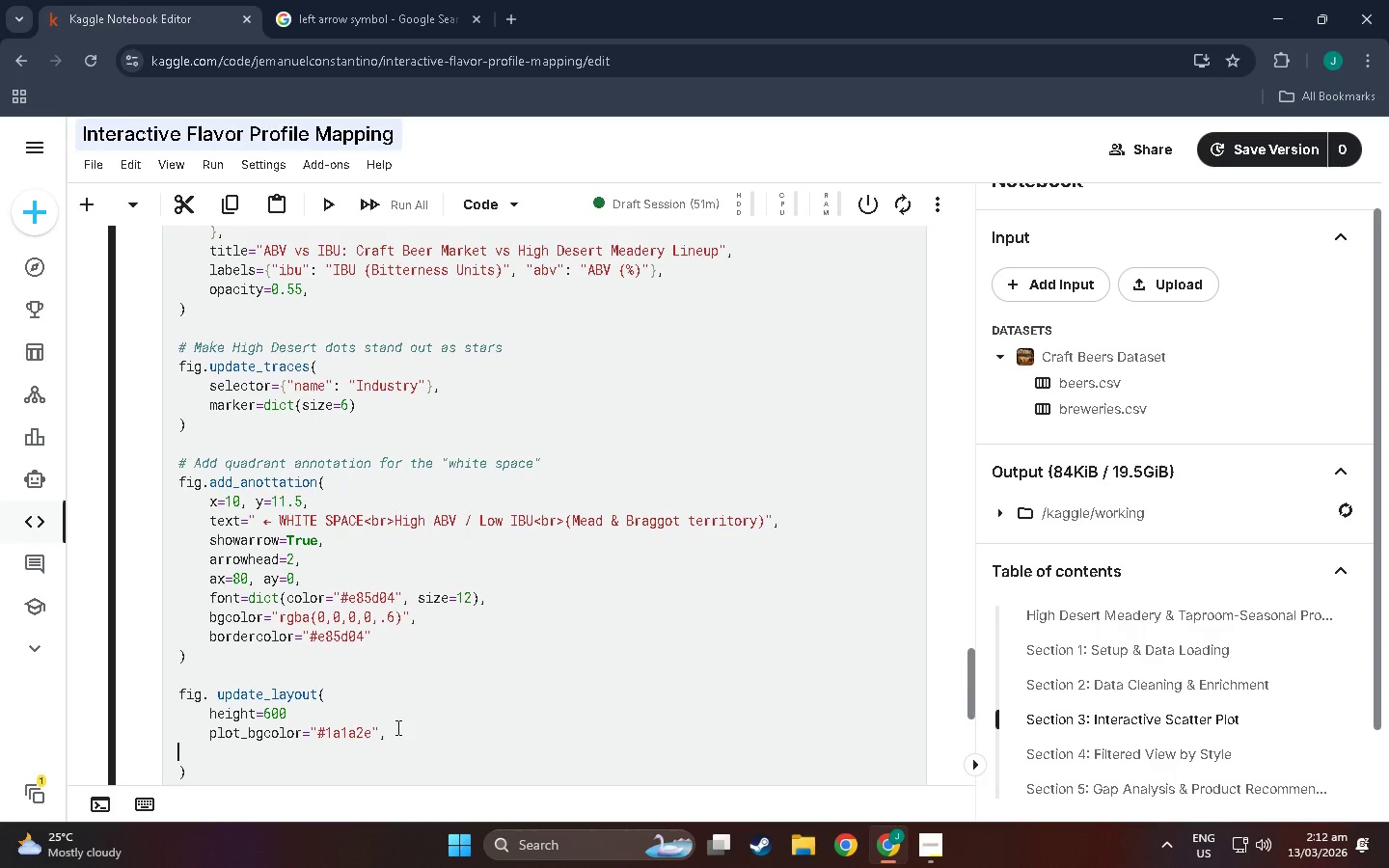 
key(ArrowRight)
 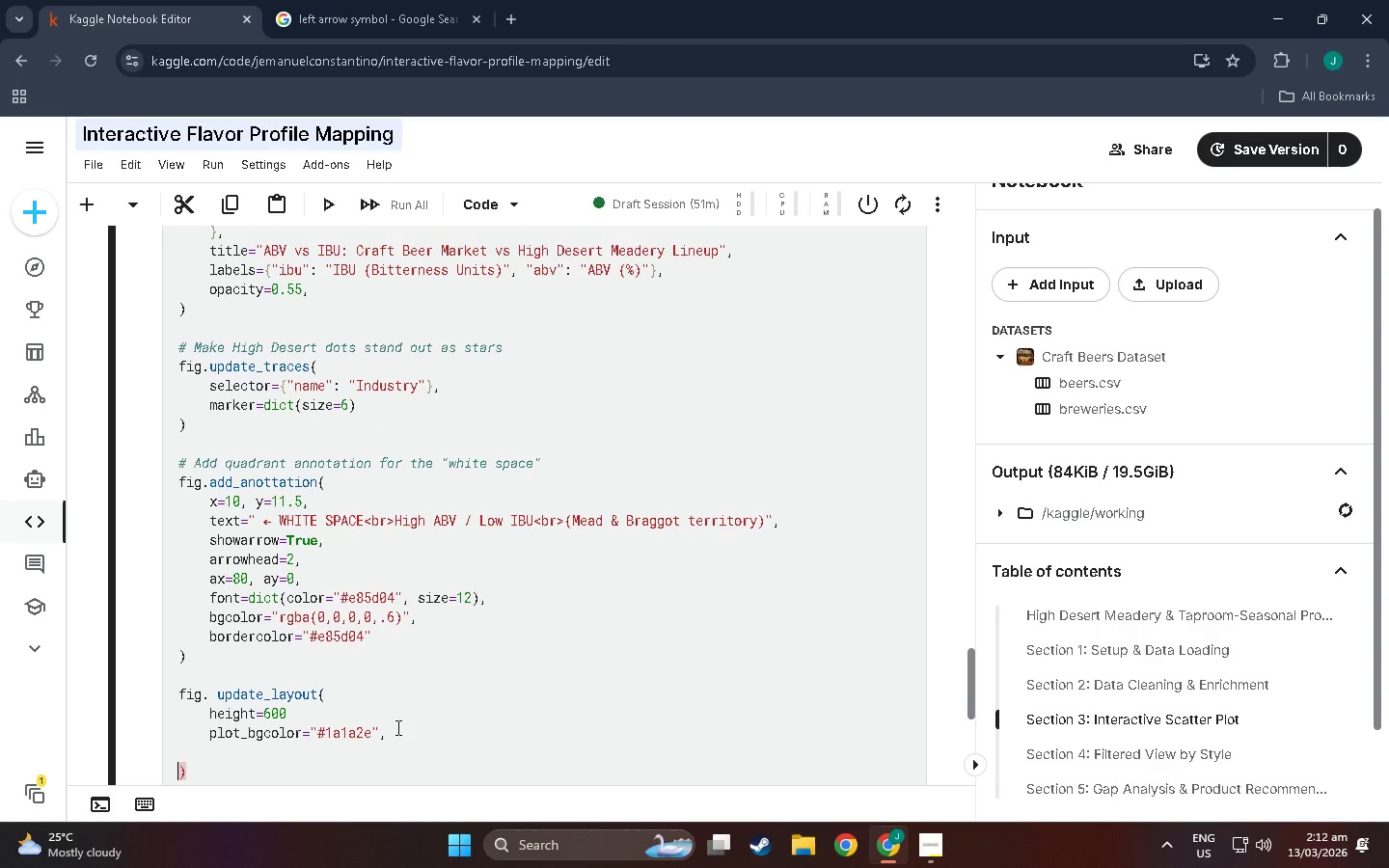 
key(ArrowRight)
 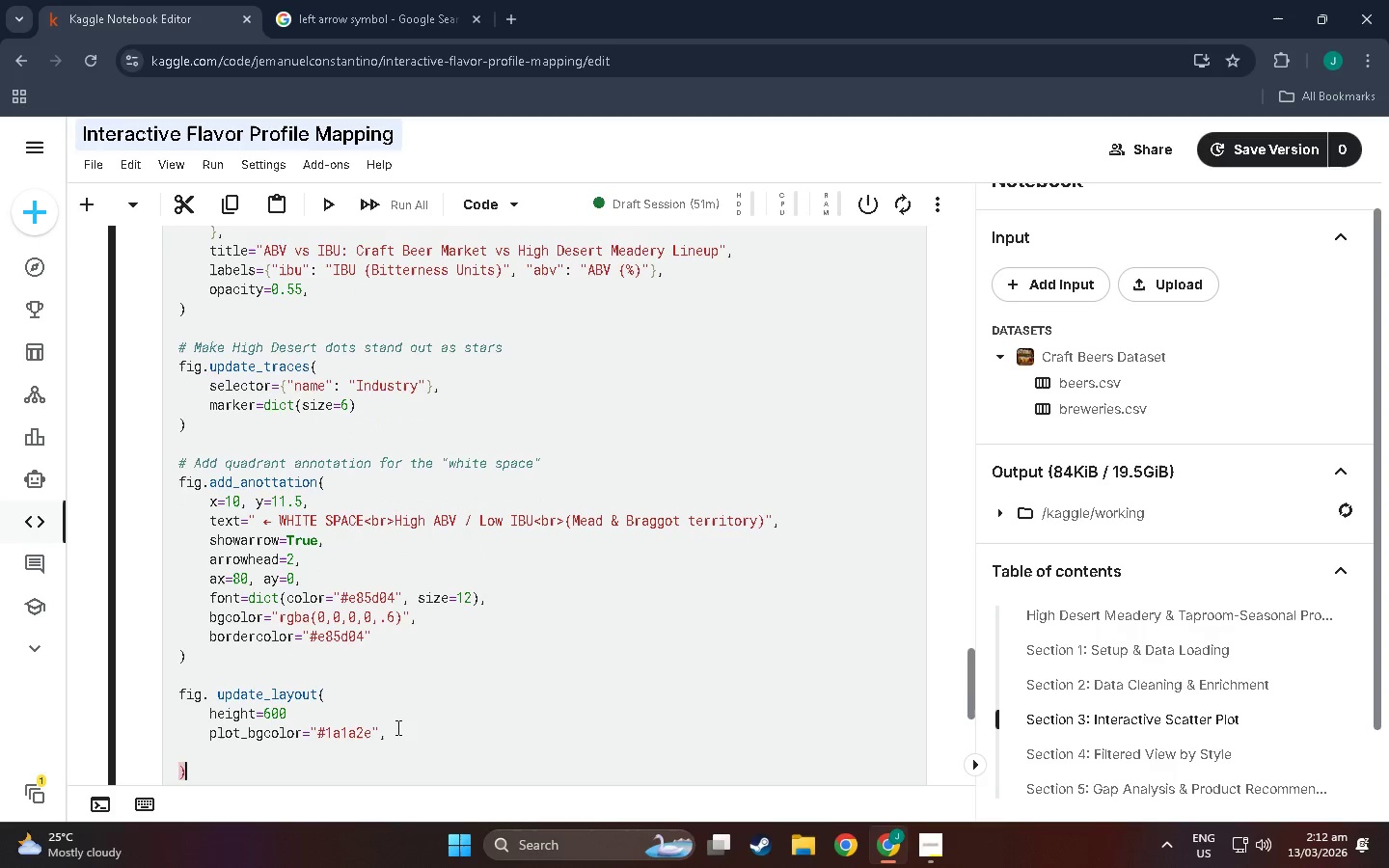 
key(Backspace)
 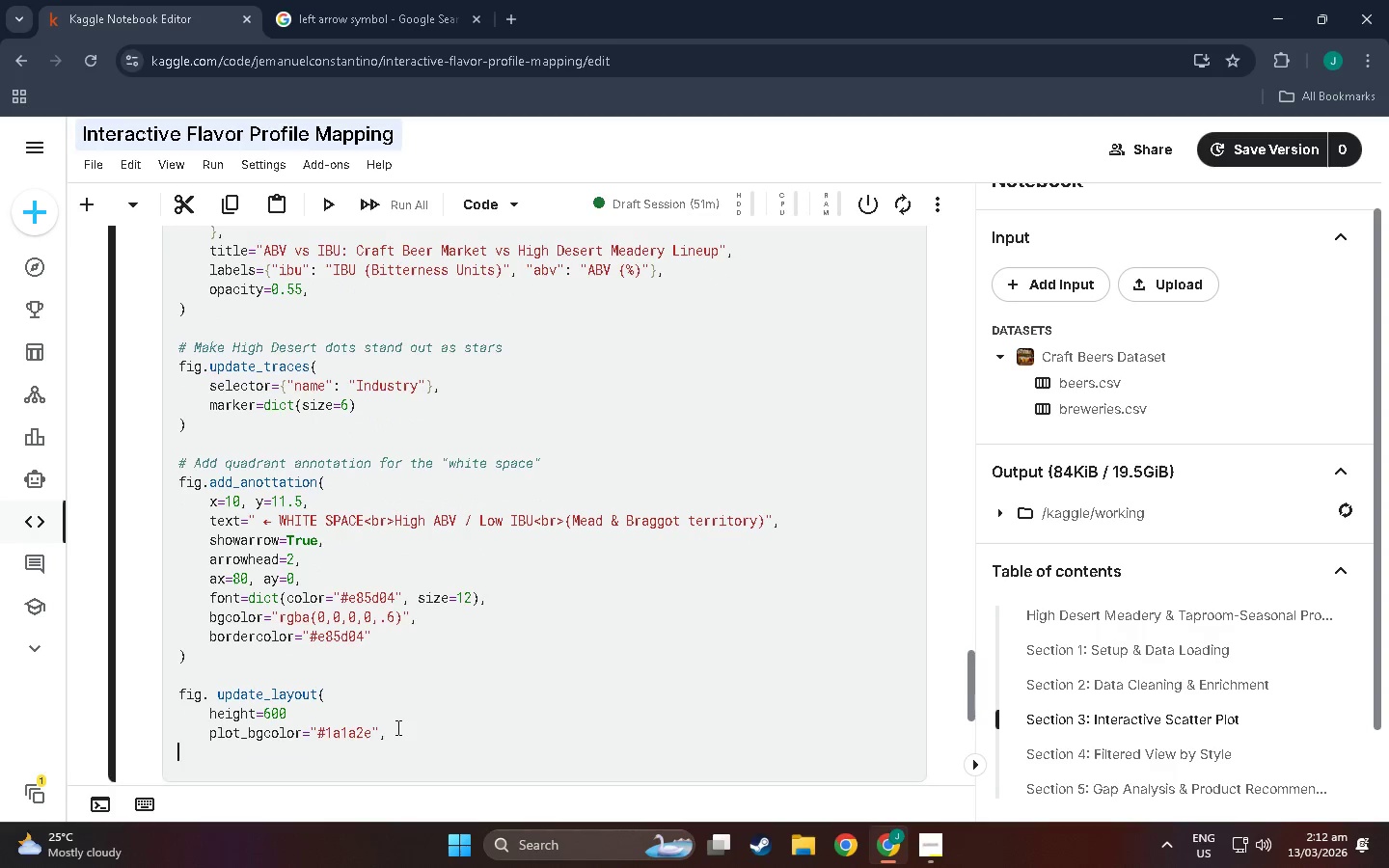 
key(Backspace)
 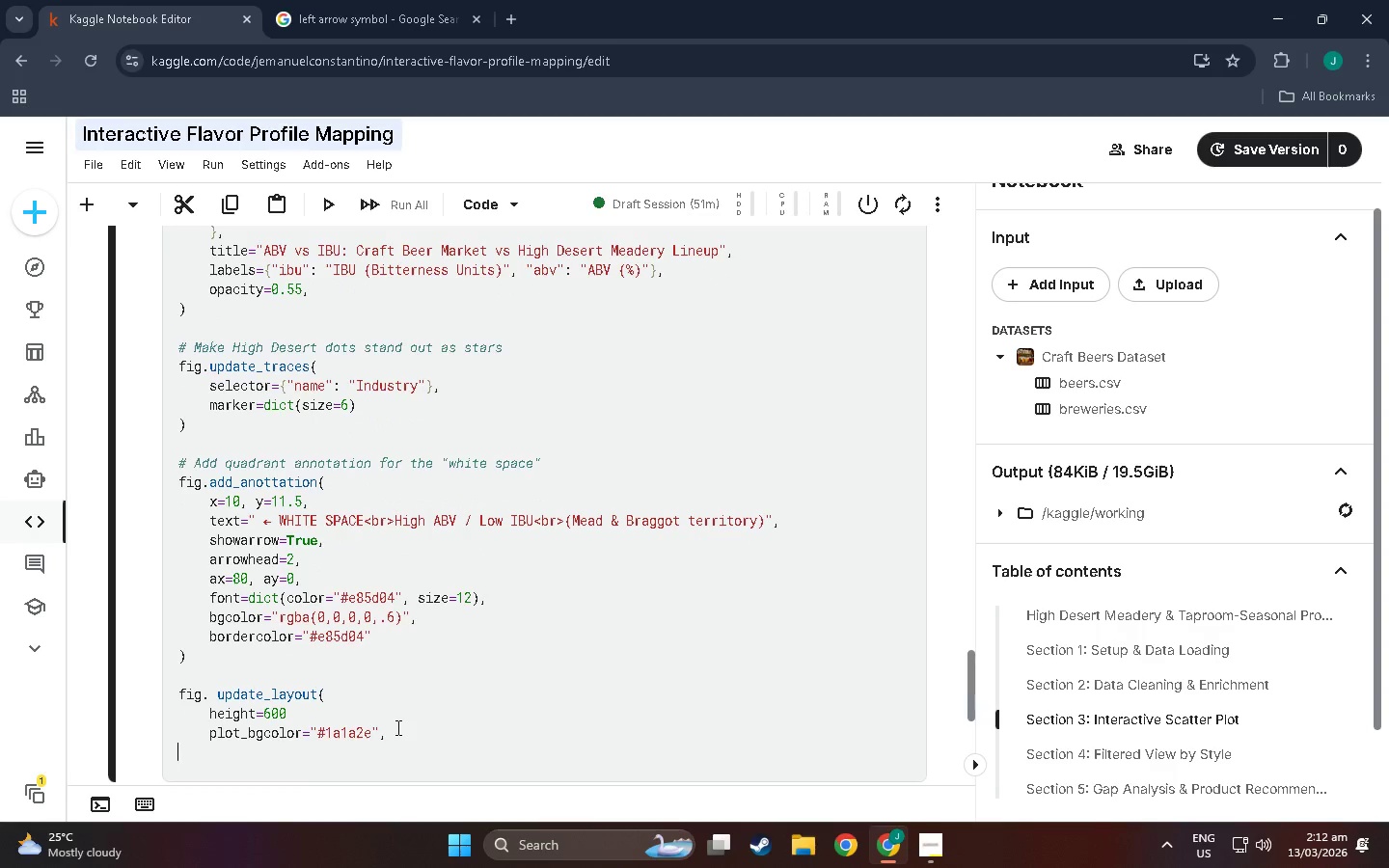 
key(Backspace)
 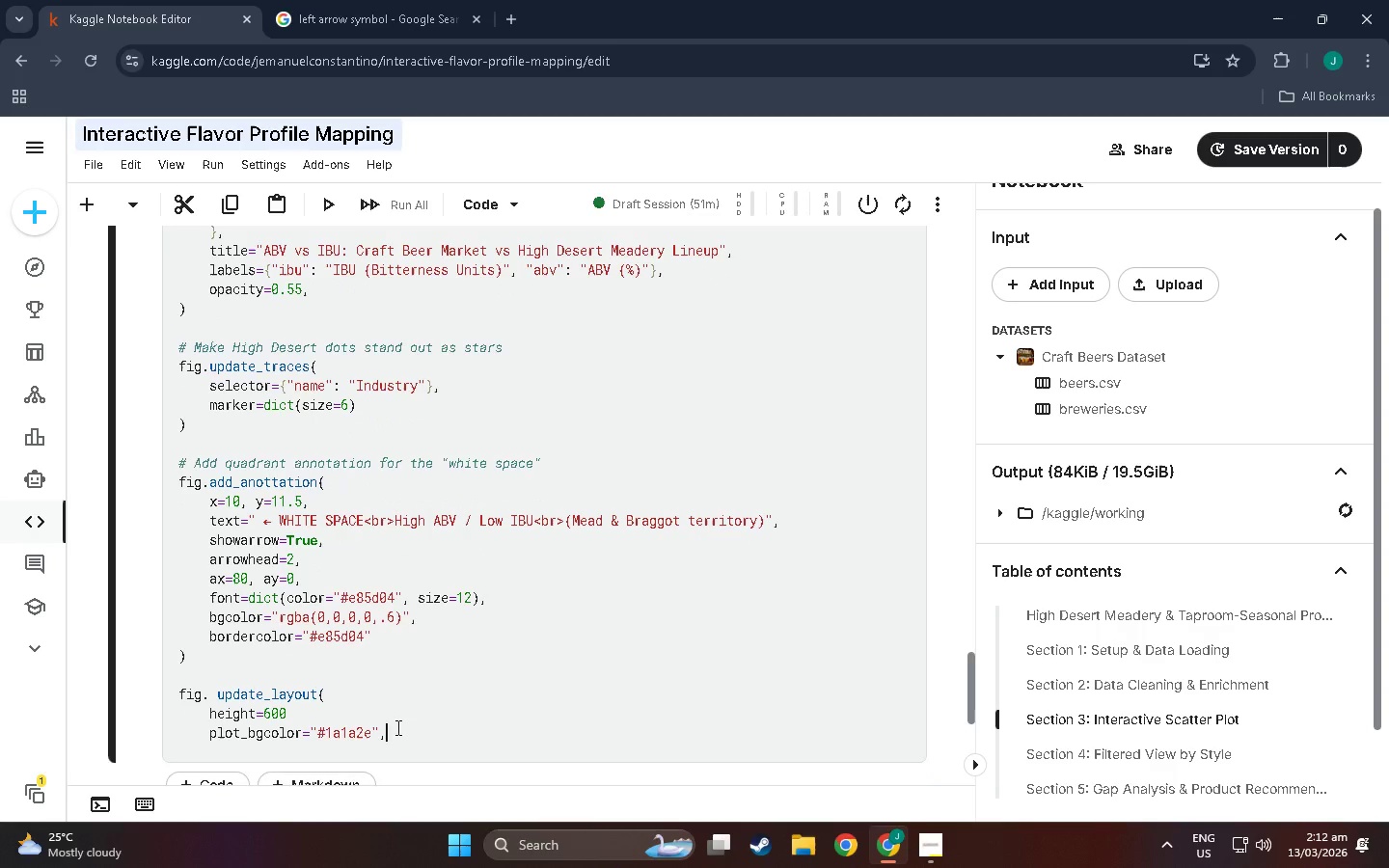 
key(Enter)
 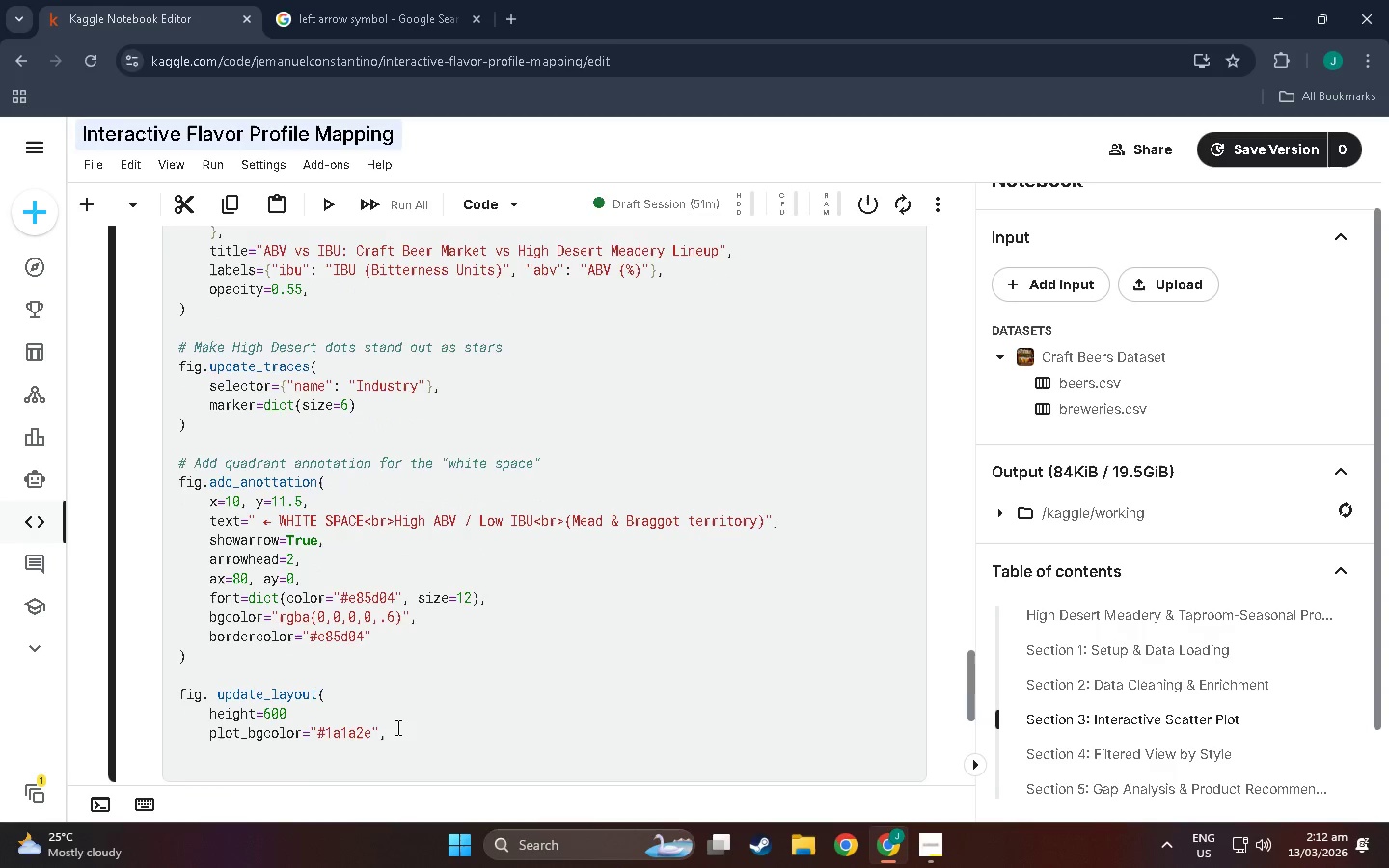 
key(Tab)
type(paper_B)
key(Backspace)
type(bgcolor+)
key(Backspace)
type(-)
key(Backspace)
type(=)
 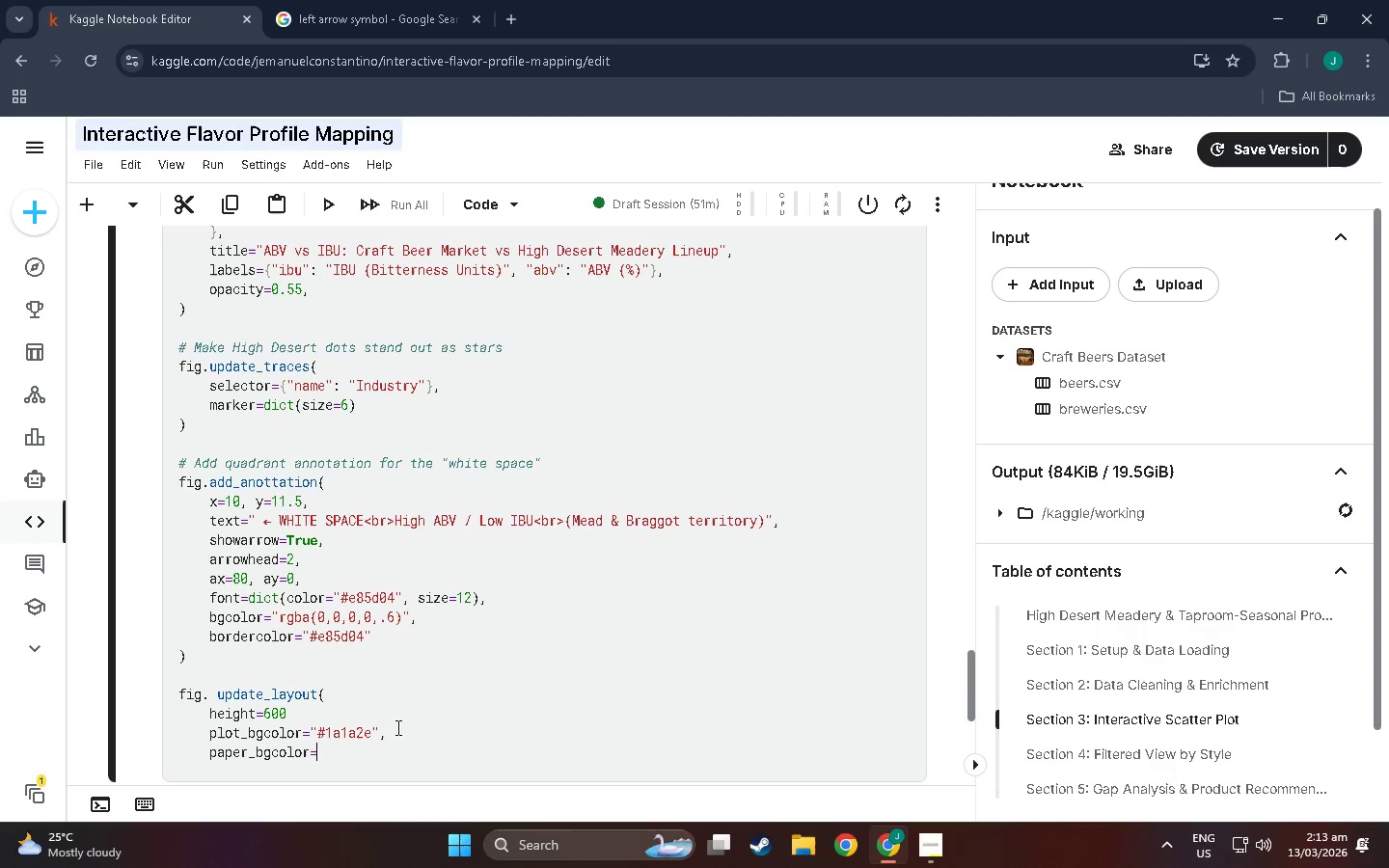 
wait(9.99)
 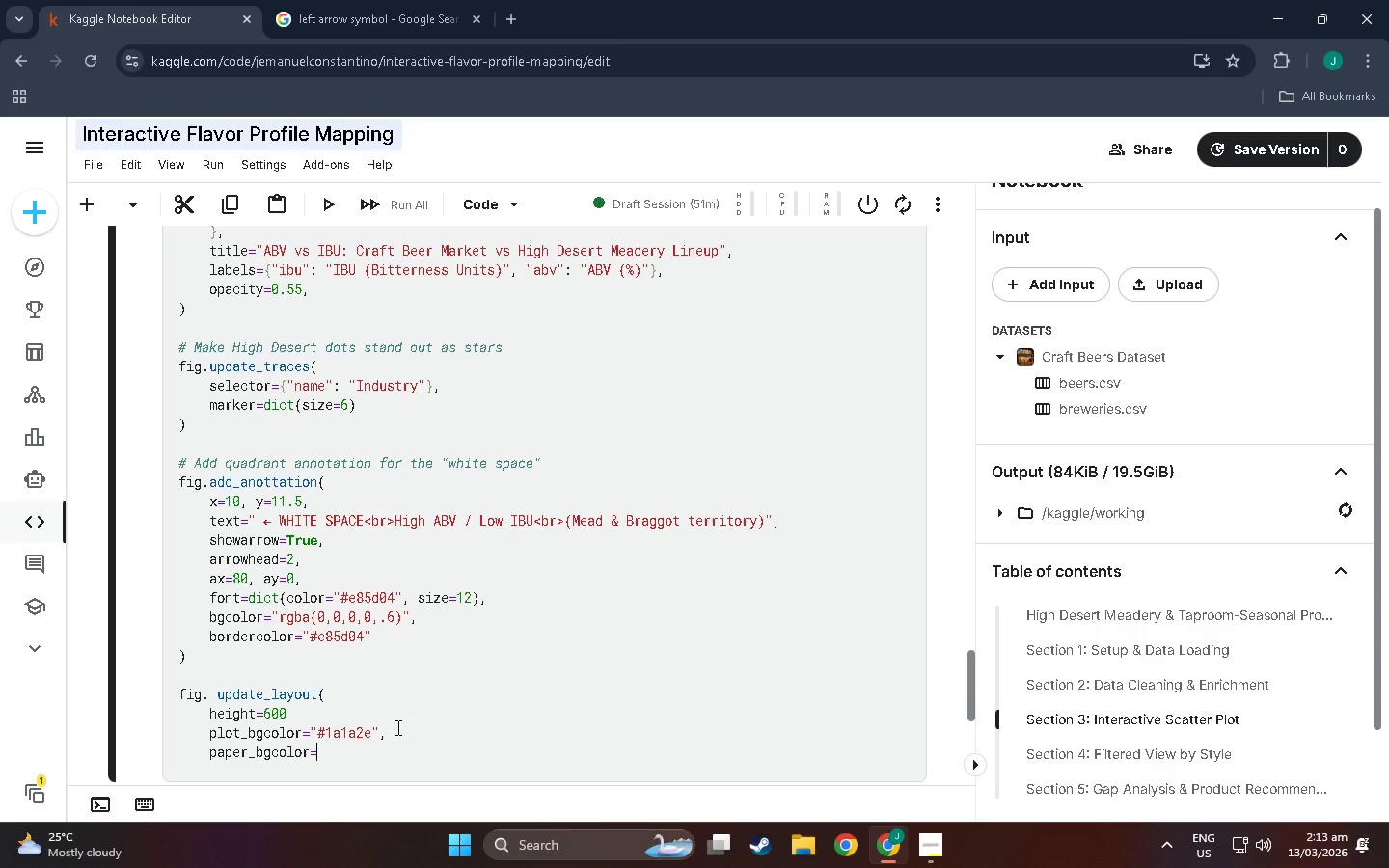 
left_click([288, 716])
 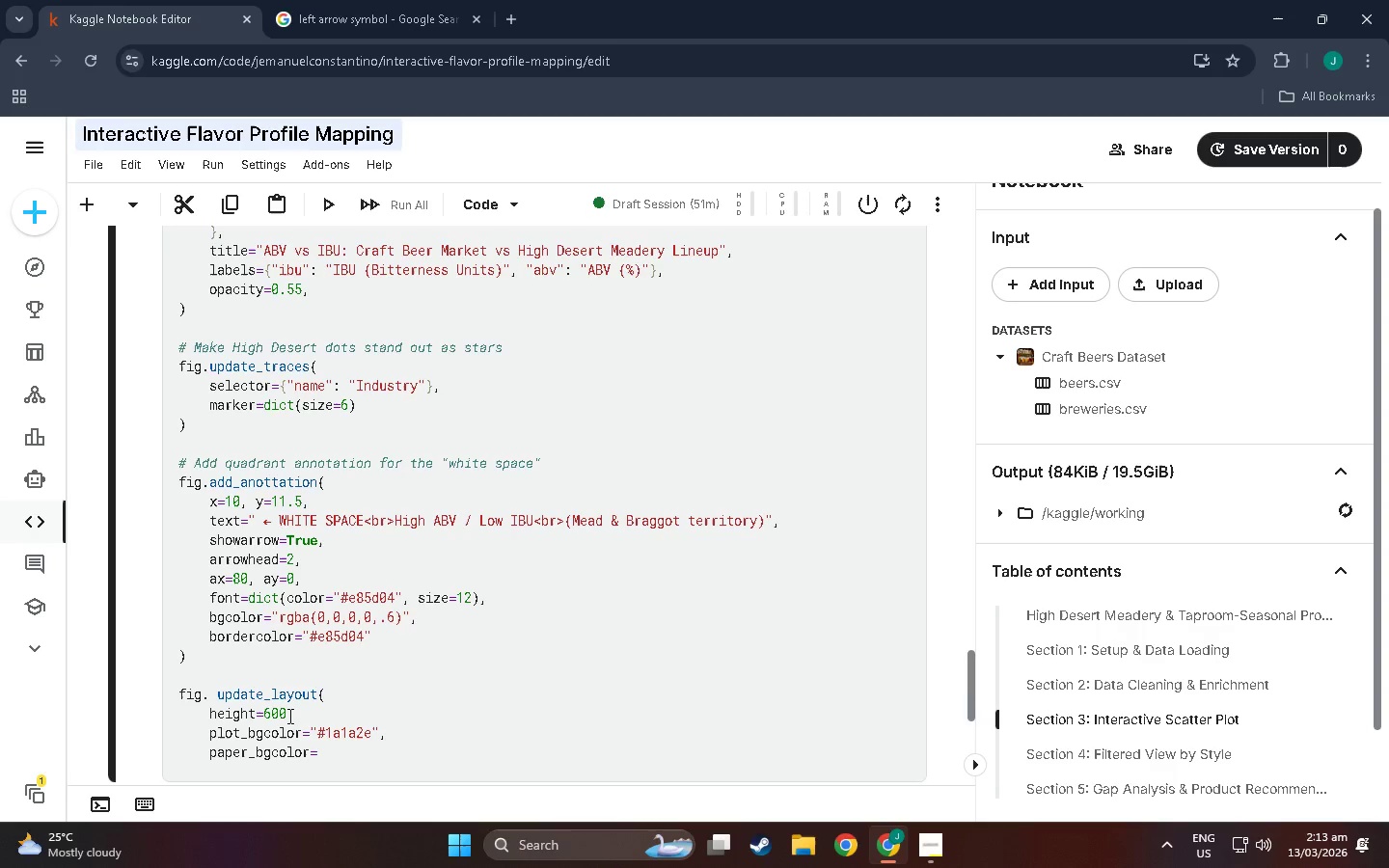 
key(Comma)
 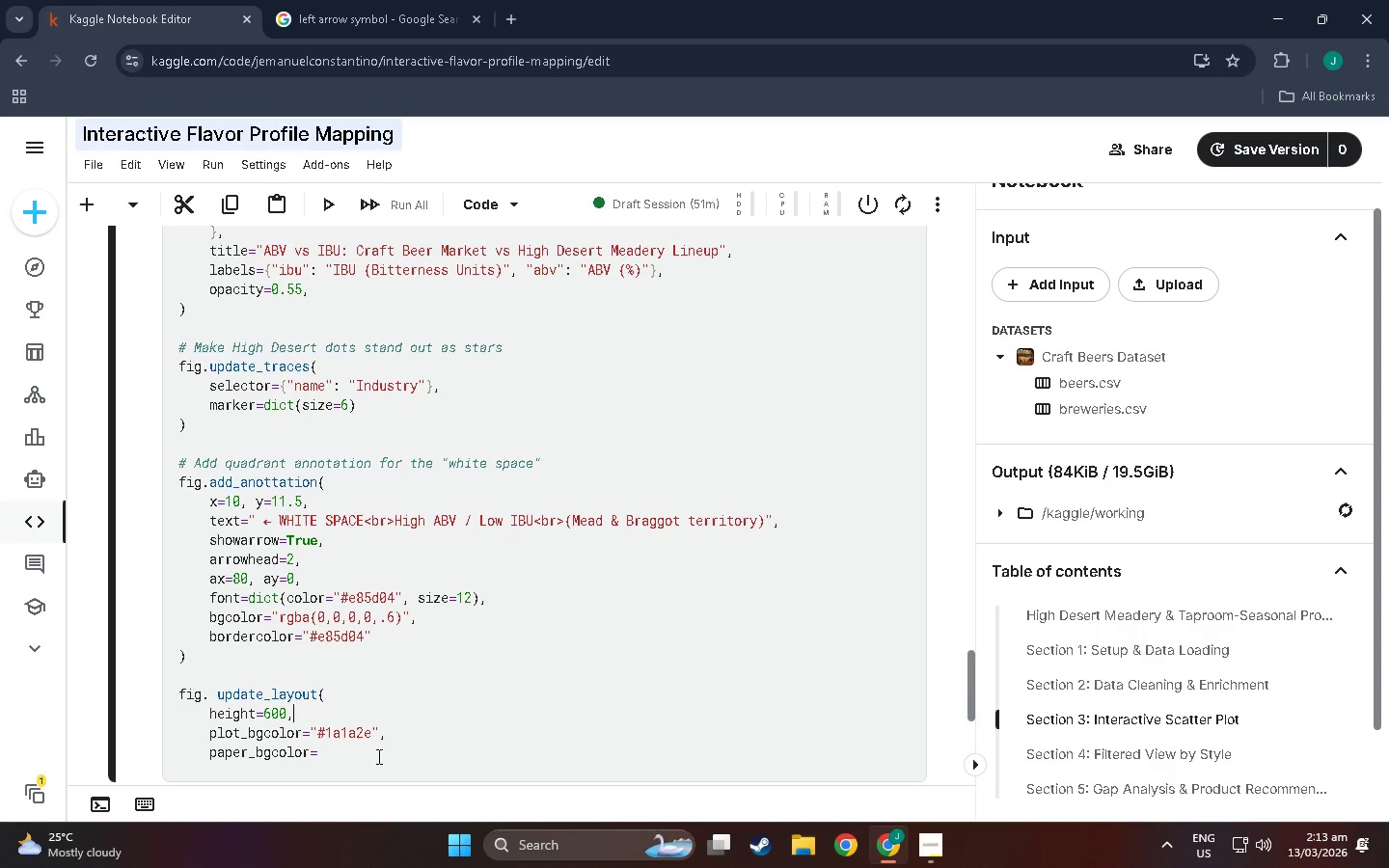 
left_click([376, 756])
 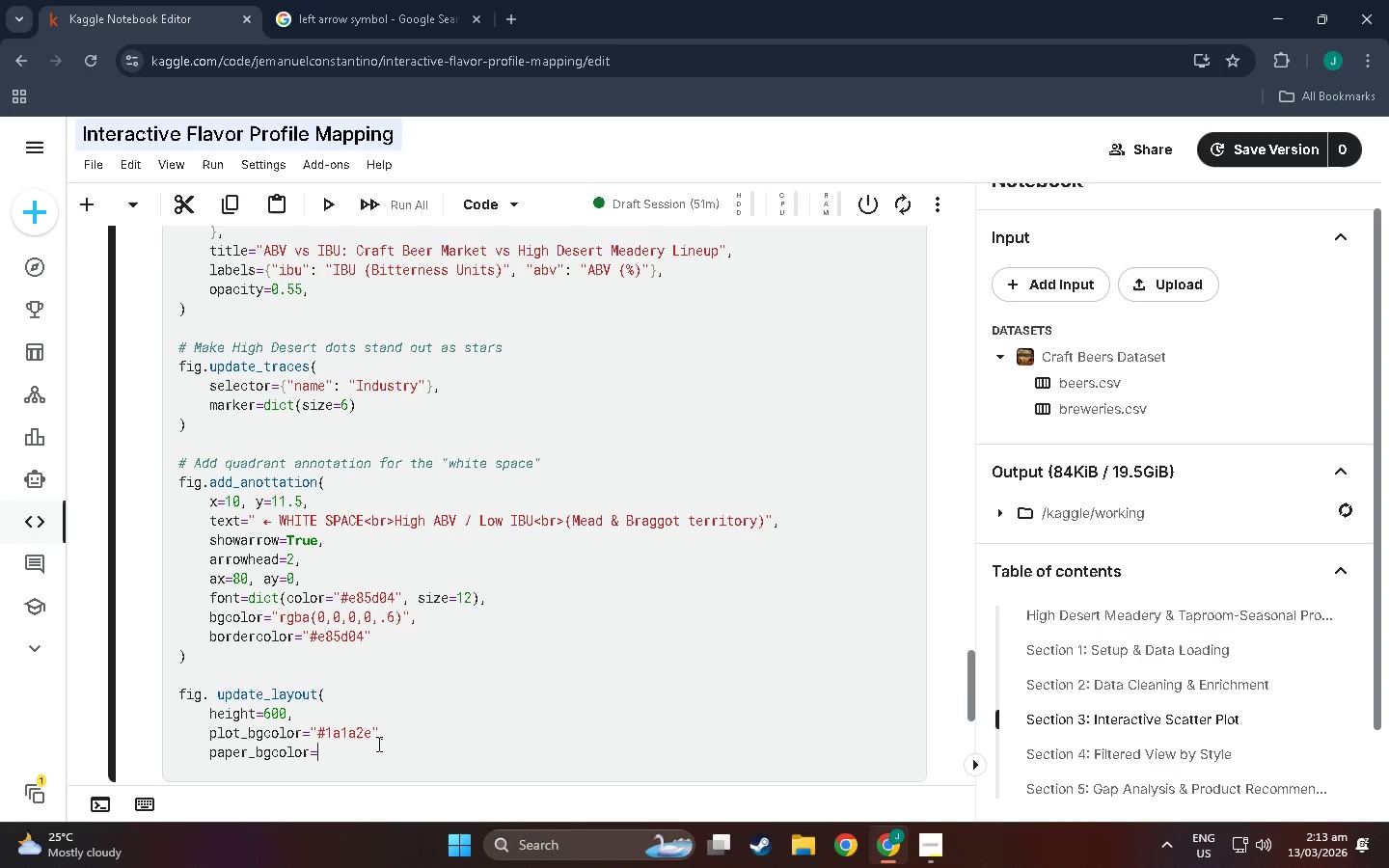 
left_click([380, 736])
 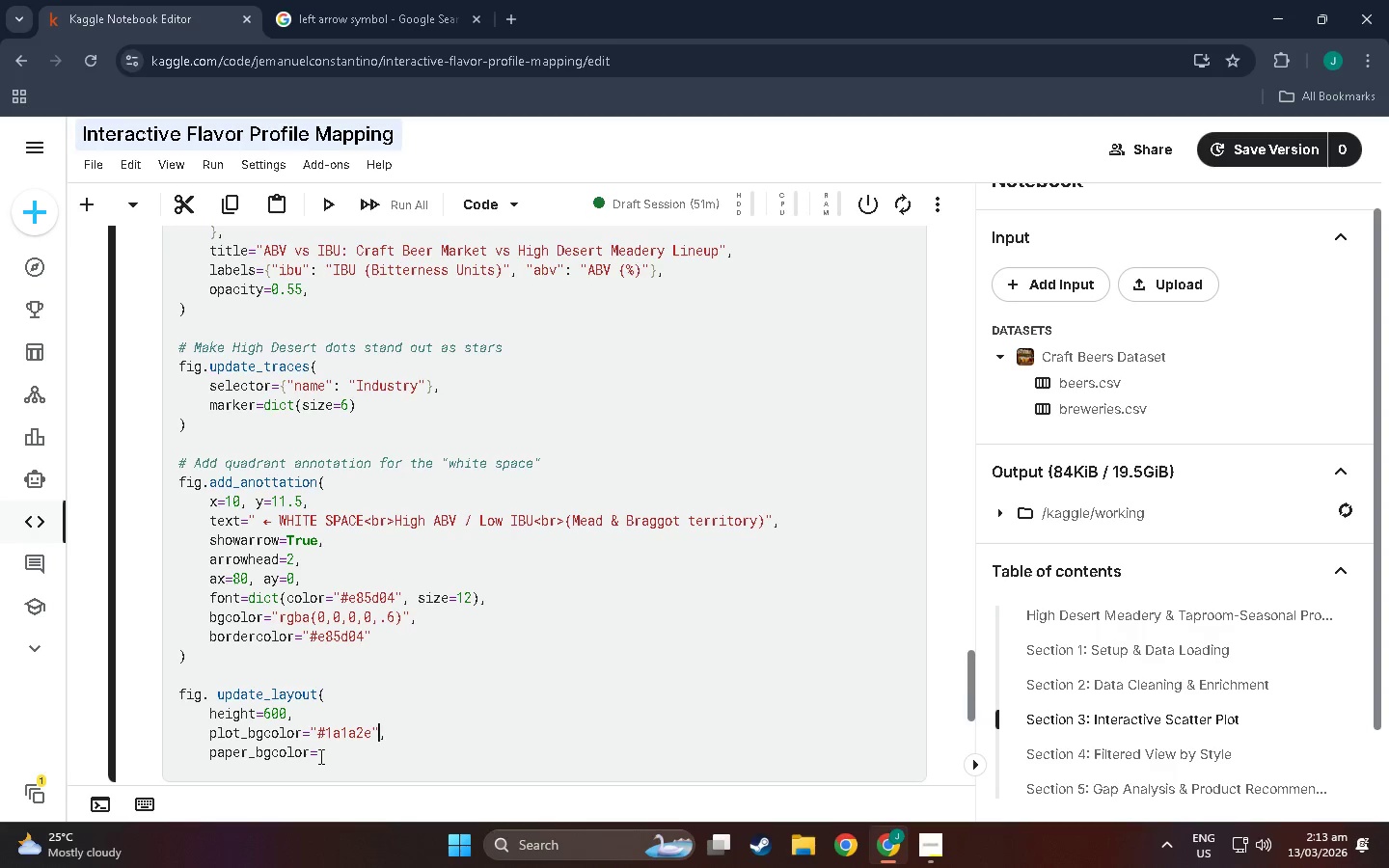 
left_click([332, 754])
 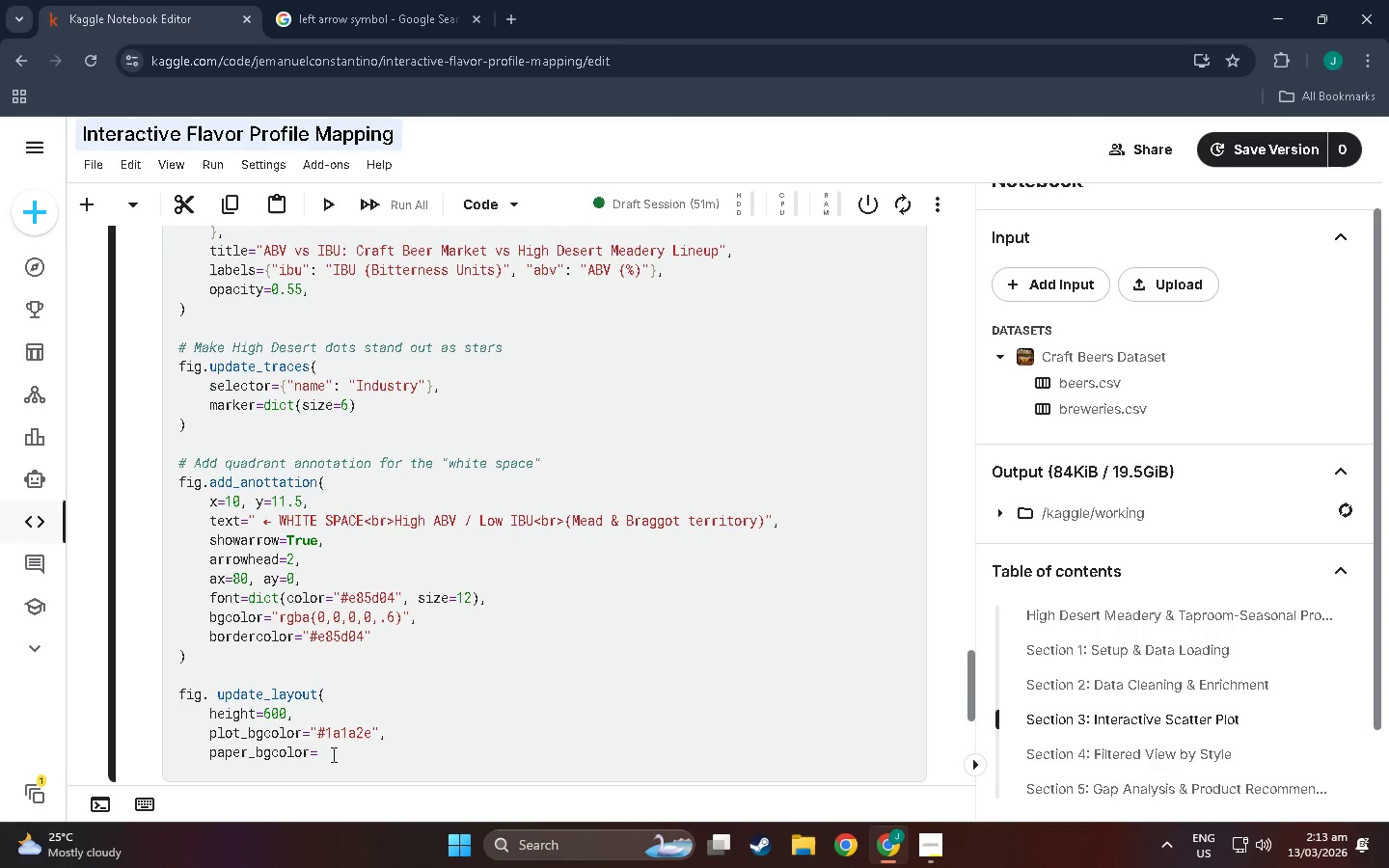 
type("#16213e",)
 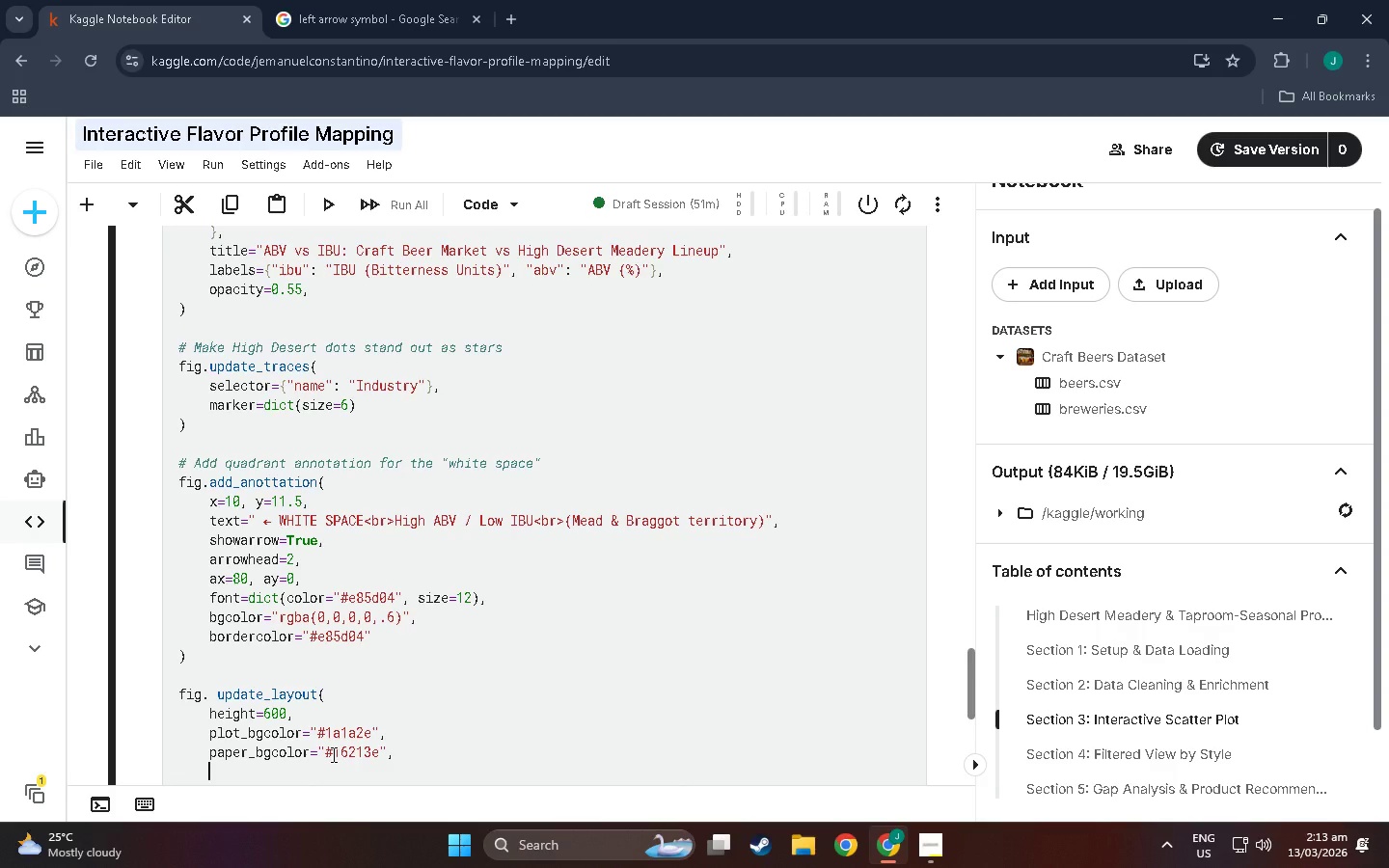 
 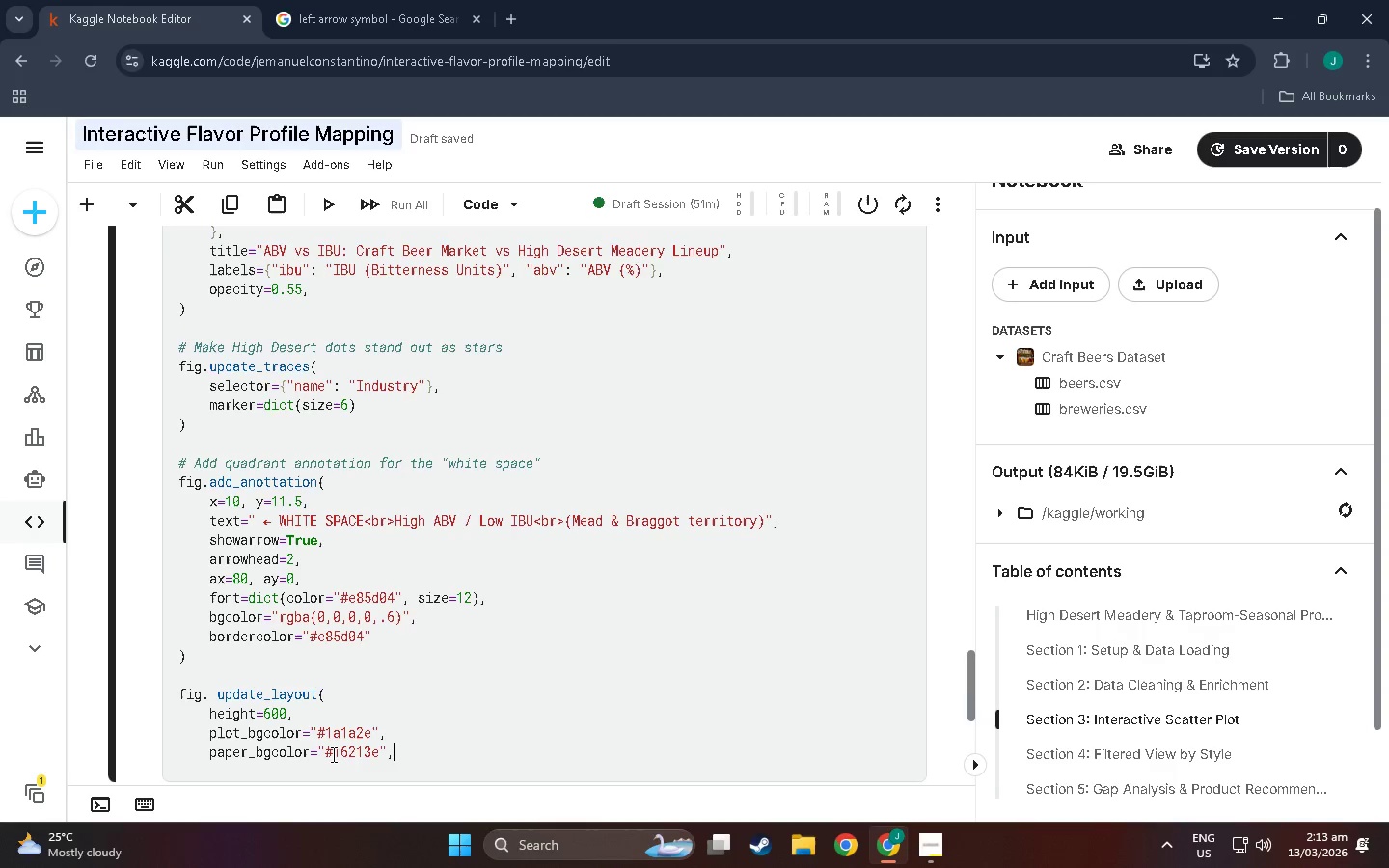 
key(Enter)
 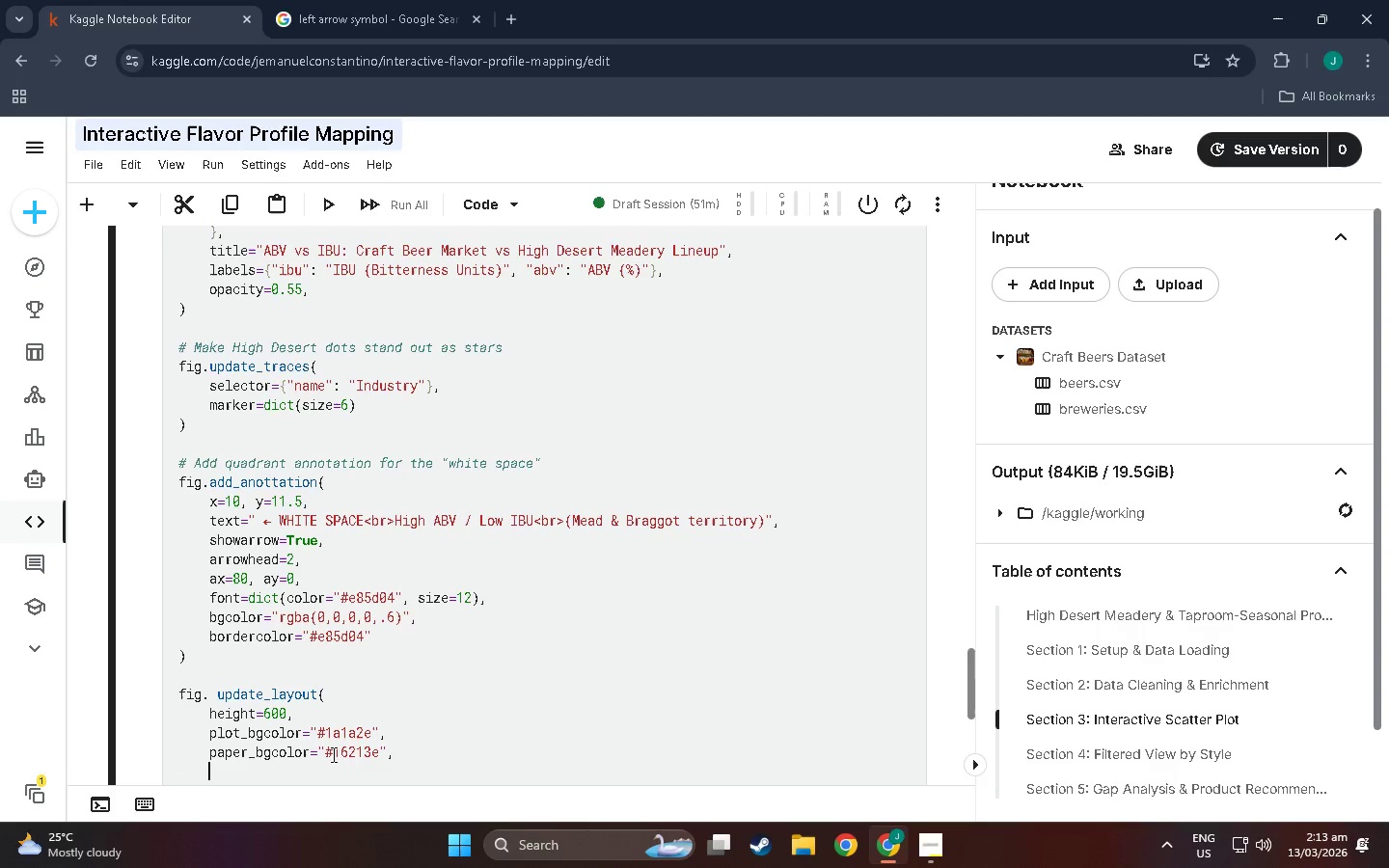 
type(foi)
key(Backspace)
type(nt_)
key(Backspace)
type(_cp;por)
key(Backspace)
key(Backspace)
key(Backspace)
key(Backspace)
key(Backspace)
type(olor="W)
key(Backspace)
type(white)
 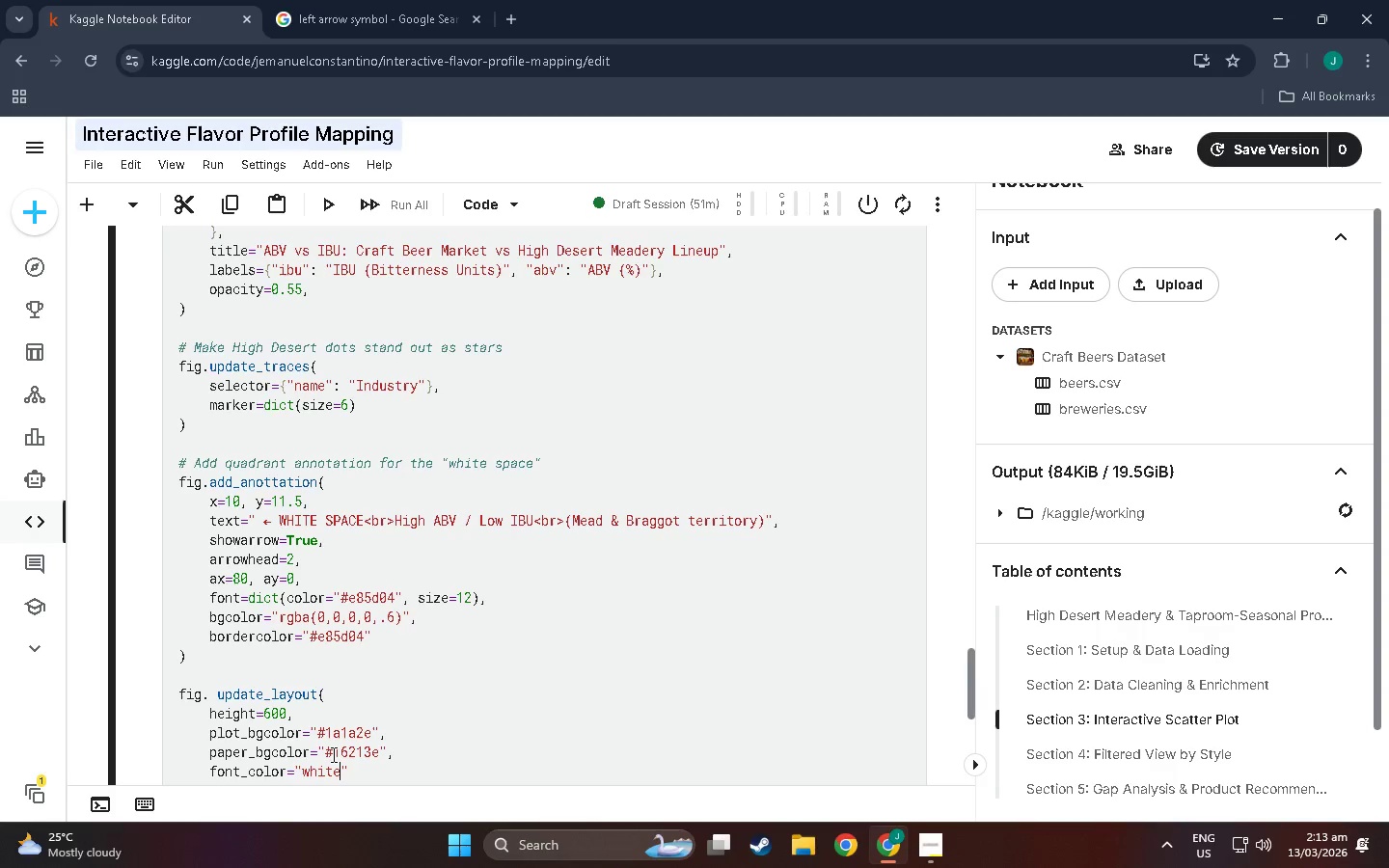 
key(ArrowRight)
 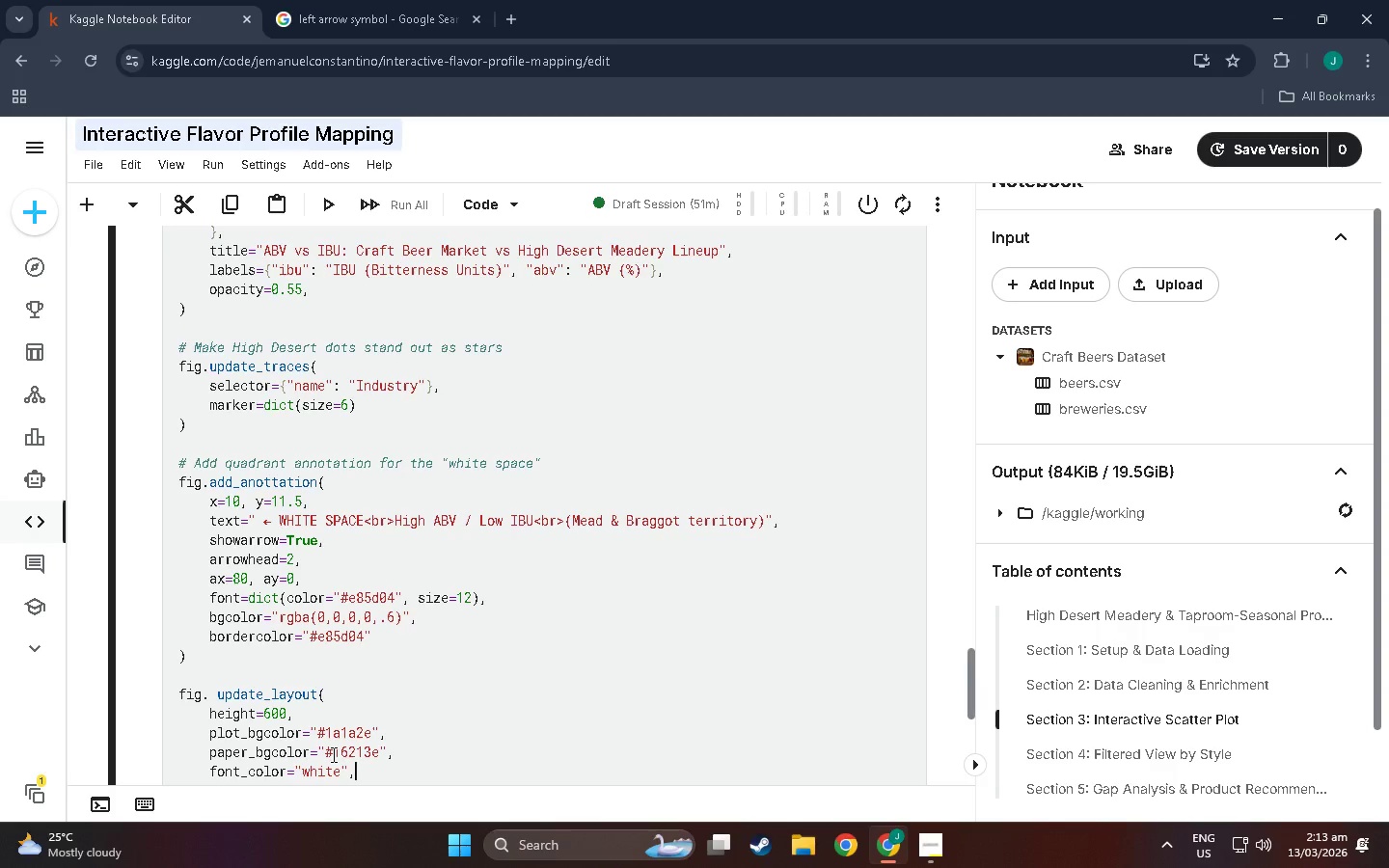 
key(Comma)
 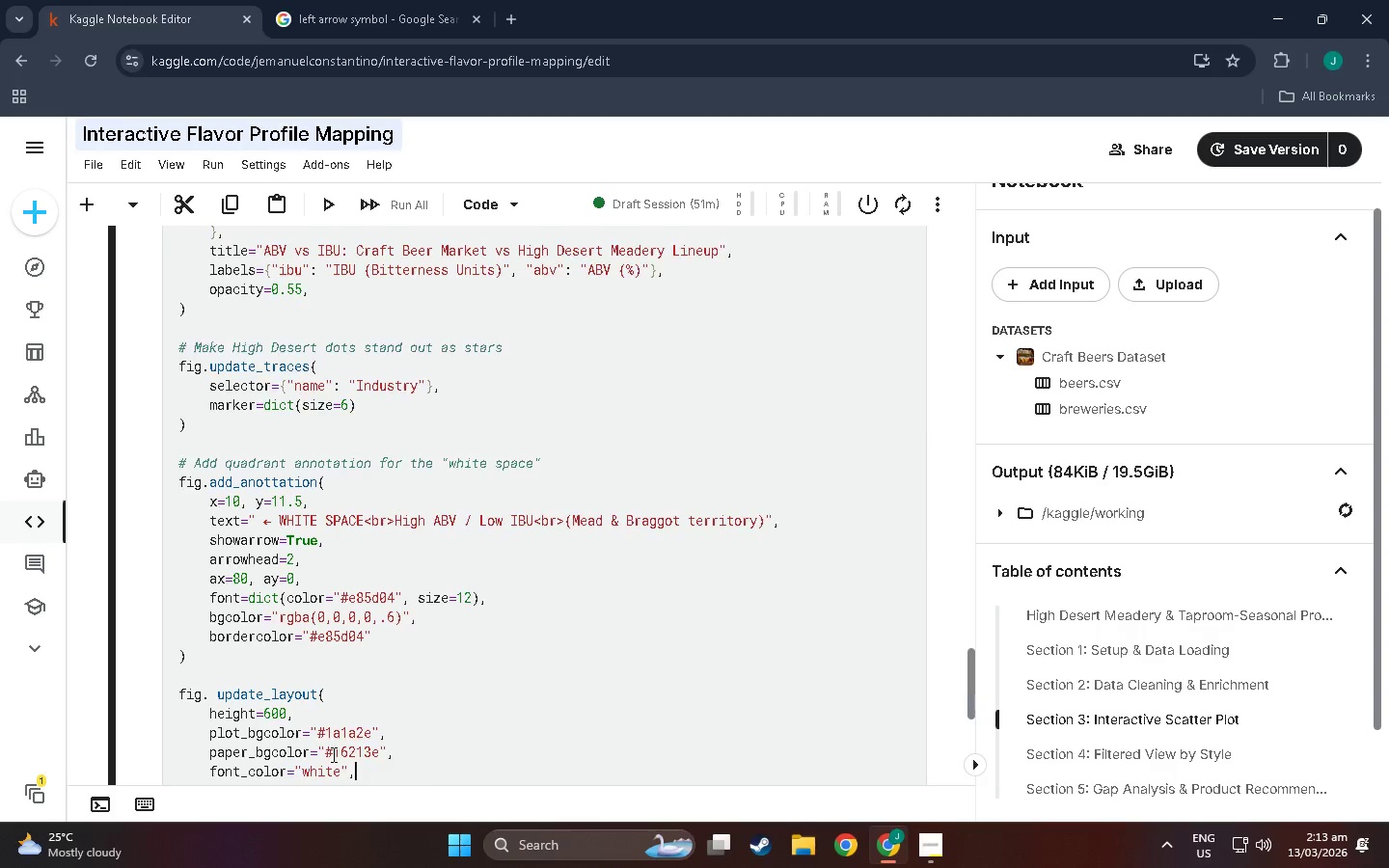 
key(Enter)
 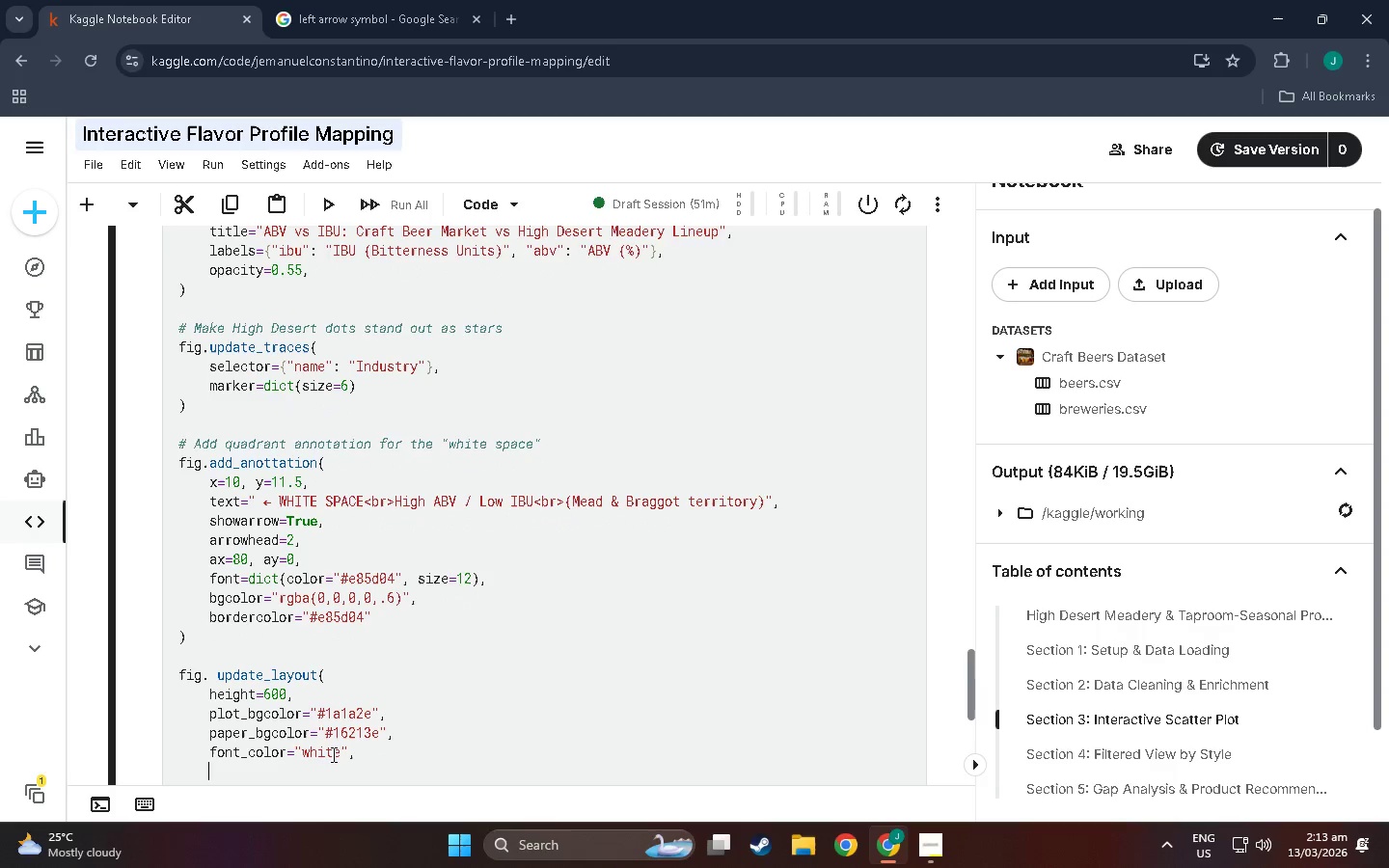 
type(title font)
key(Backspace)
key(Backspace)
key(Backspace)
key(Backspace)
key(Backspace)
type(_font)
 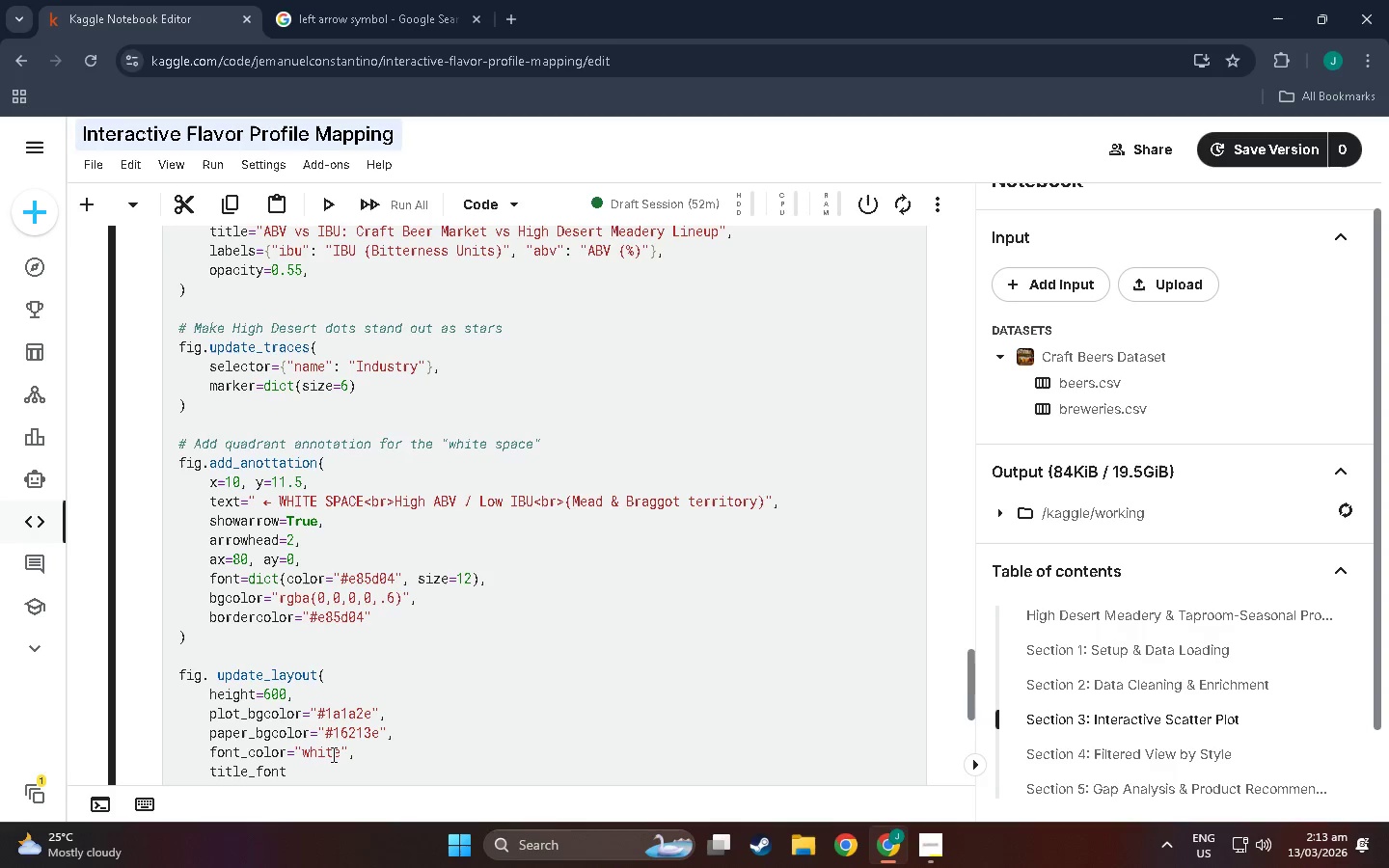 
 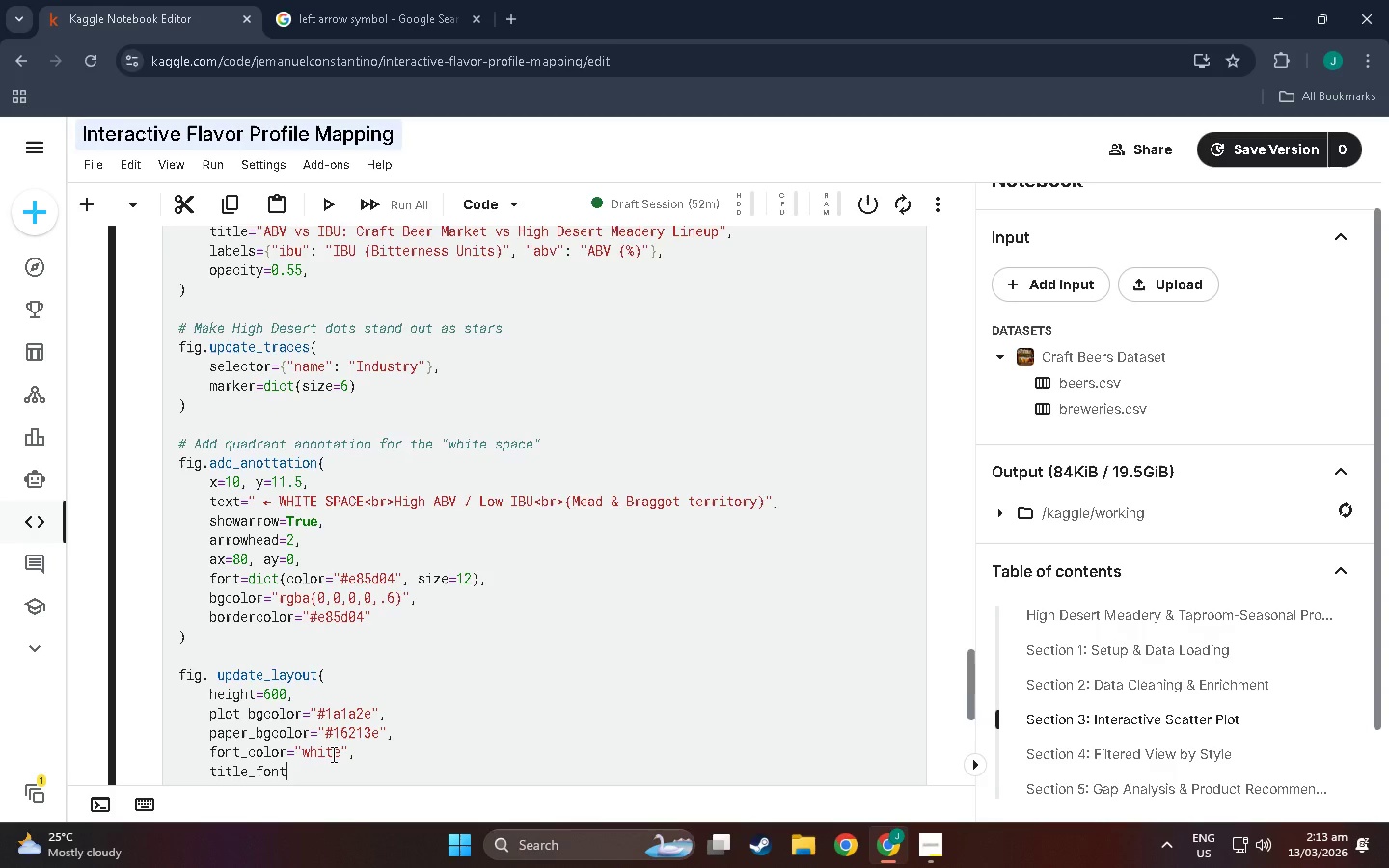 
hold_key(key=ShiftLeft, duration=1.5)
 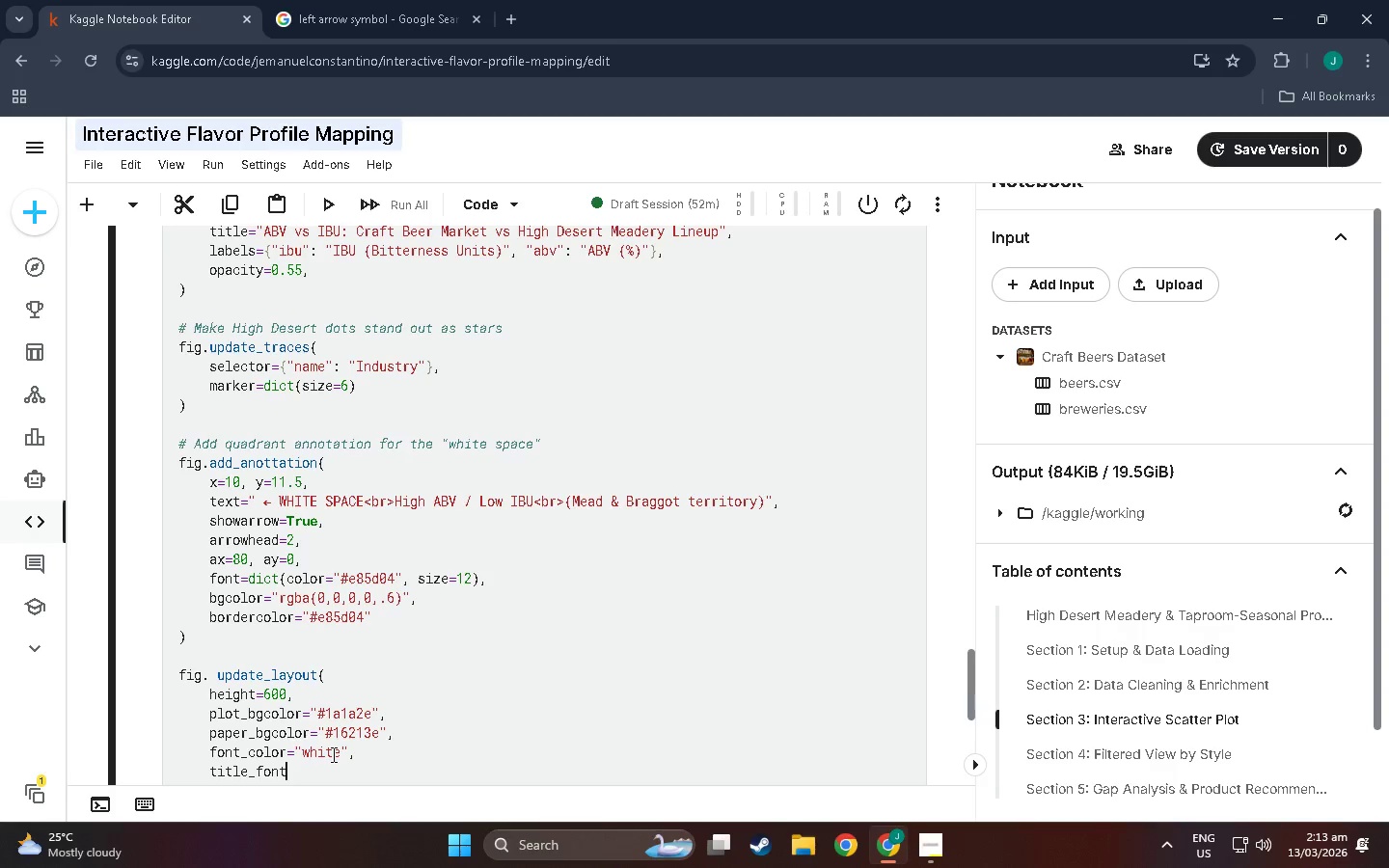 
hold_key(key=ShiftLeft, duration=1.51)
 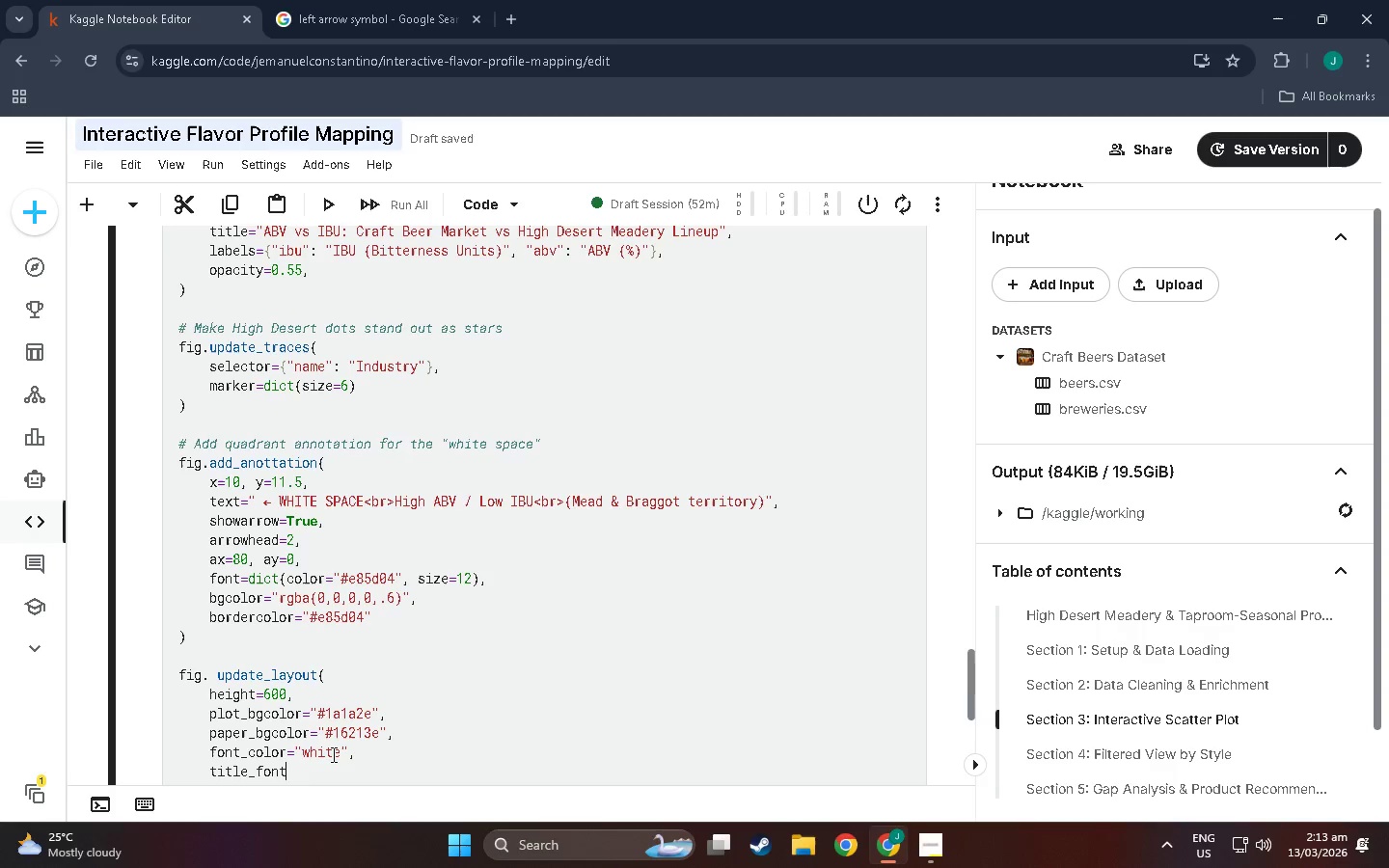 
type(_size=16,)
 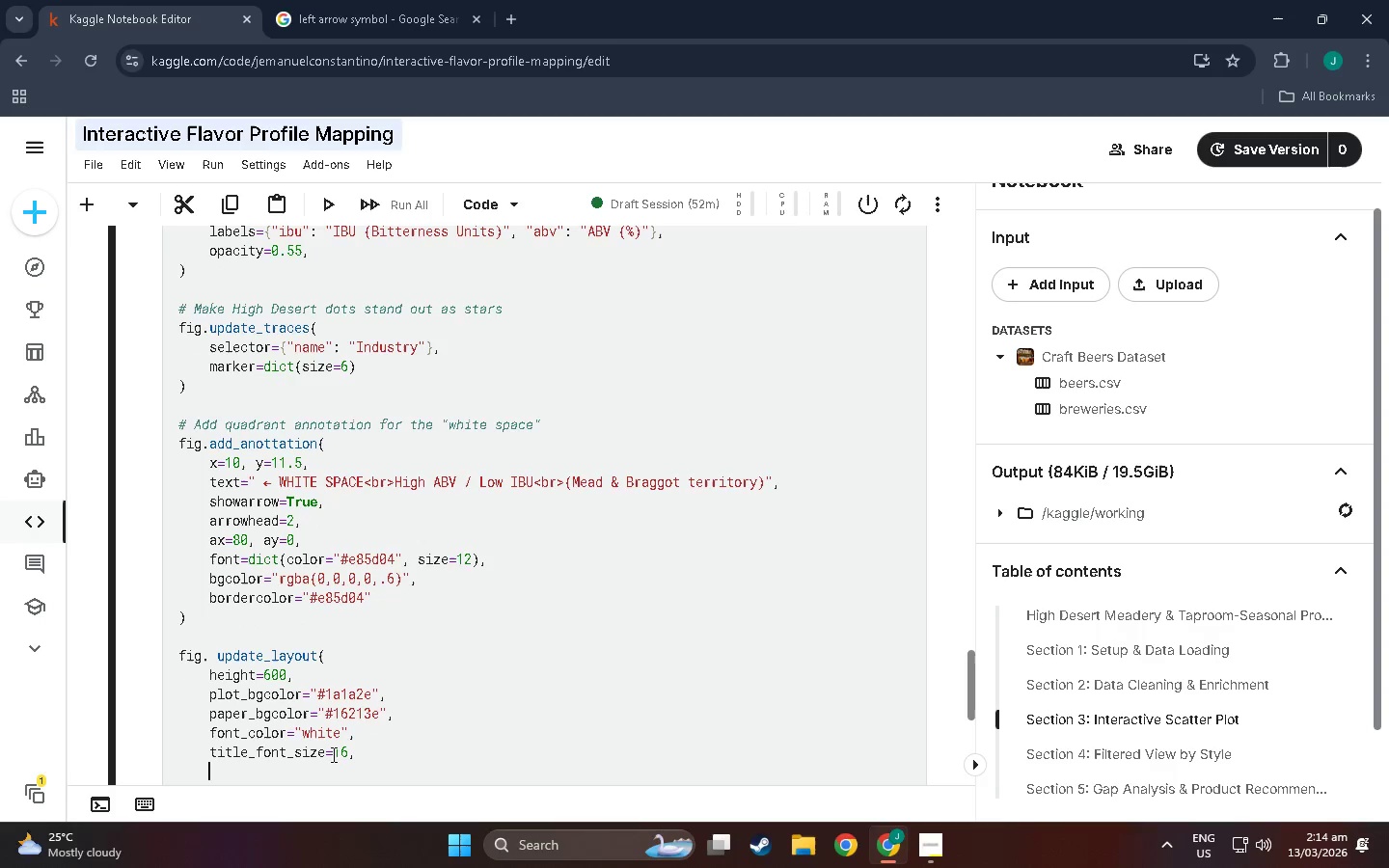 
key(Enter)
 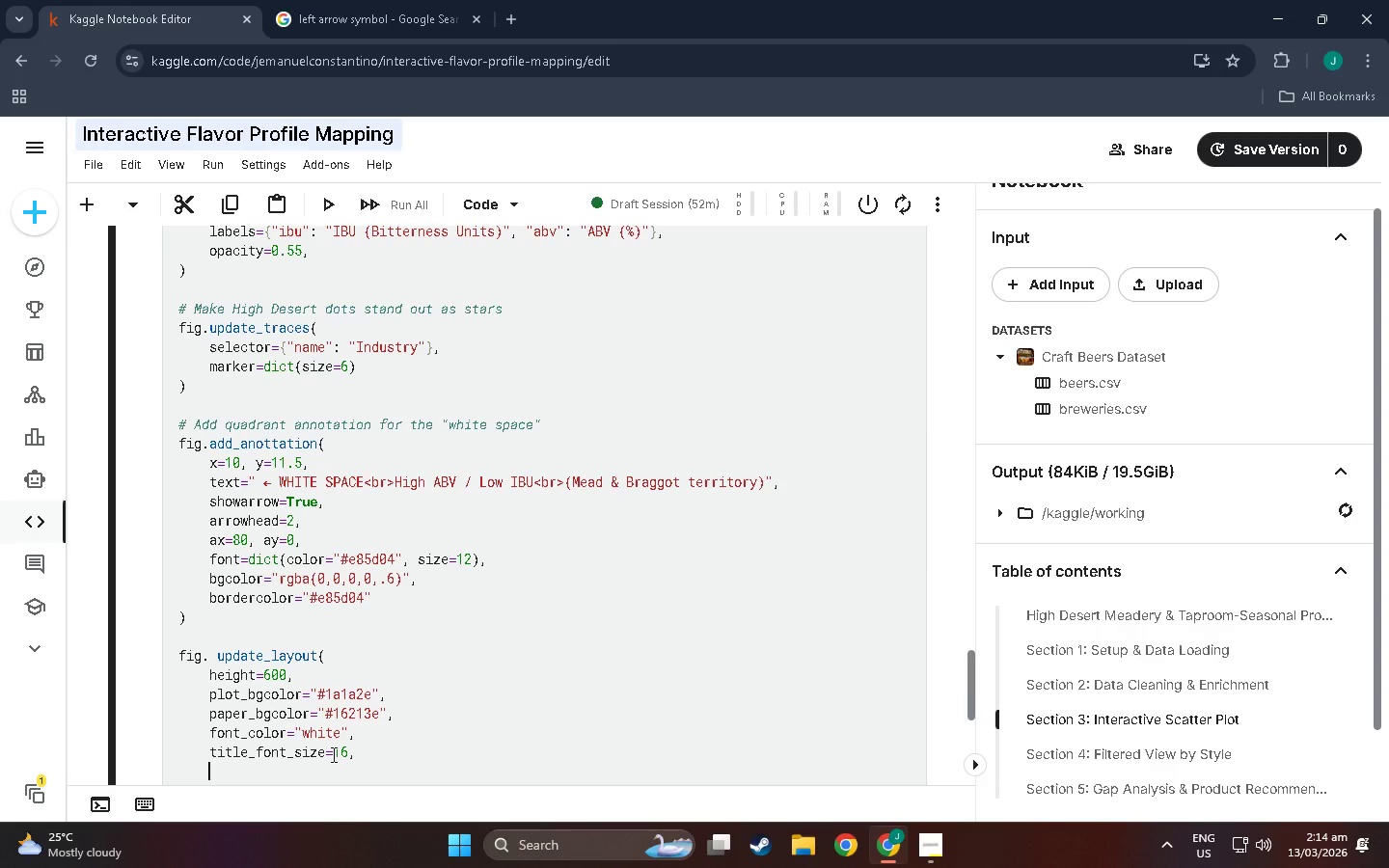 
type(legend_d)
key(Backspace)
type(title_text="Producer)
 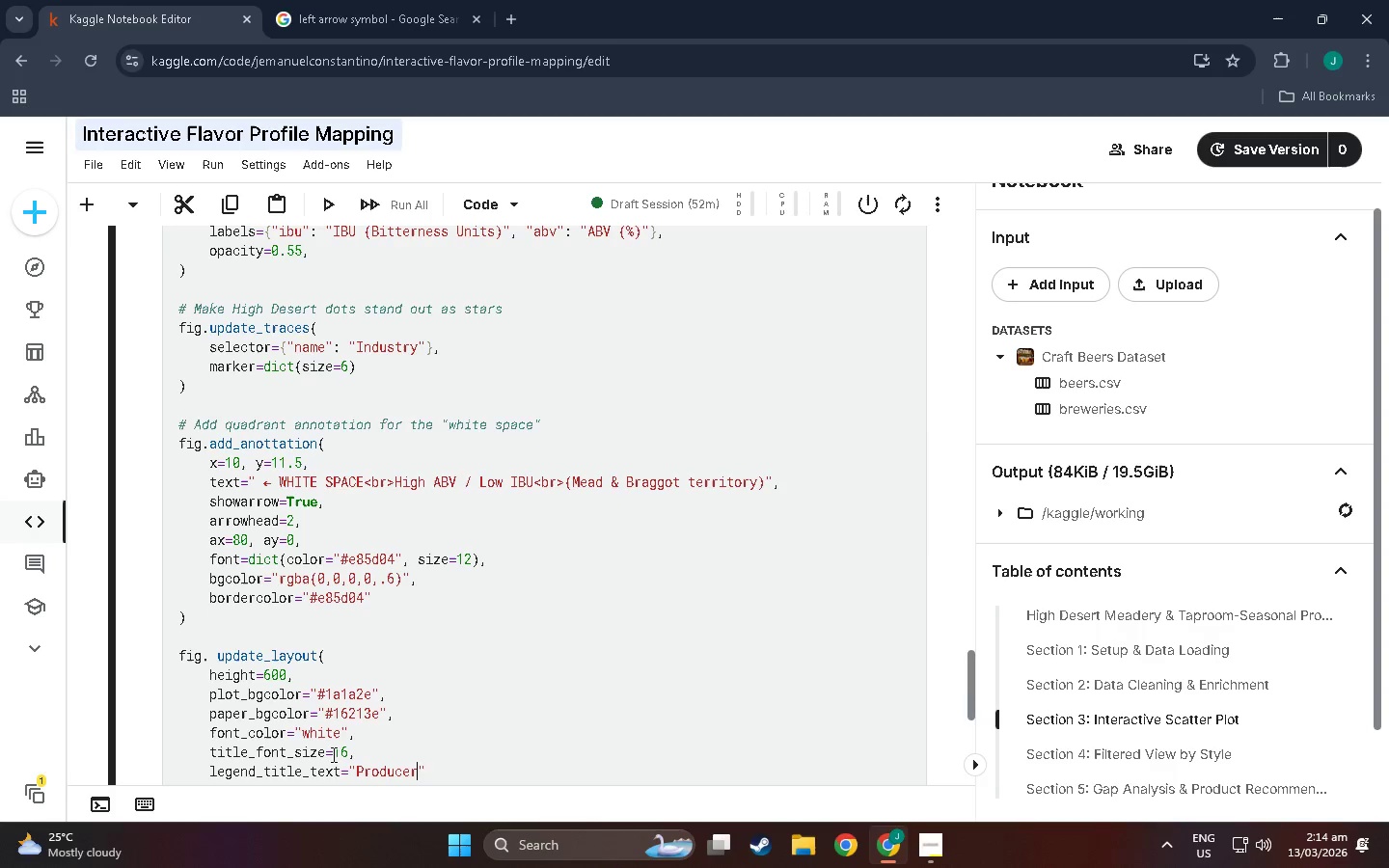 
left_click([472, 768])
 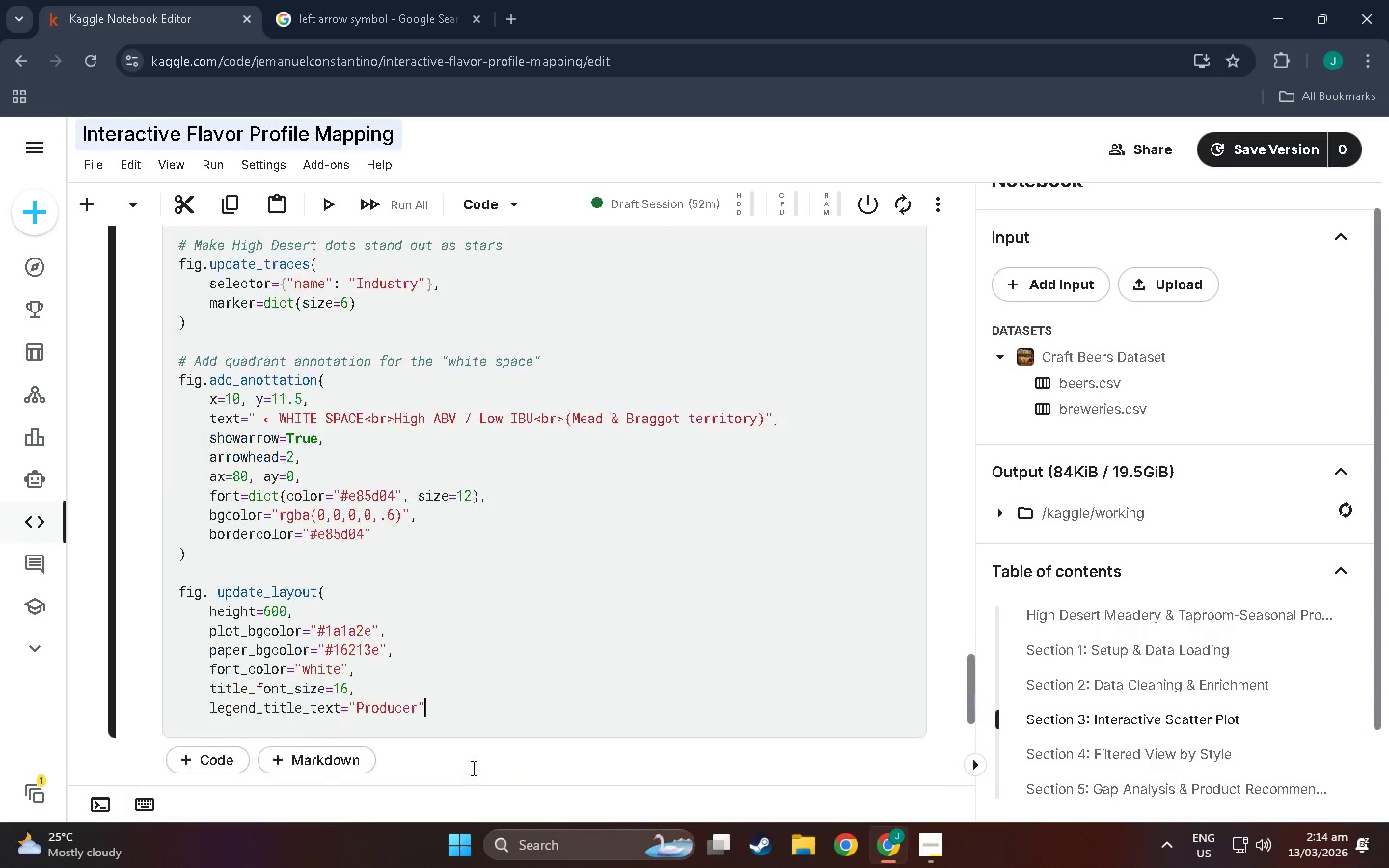 
scroll: coordinate [472, 768], scroll_direction: down, amount: 2.0
 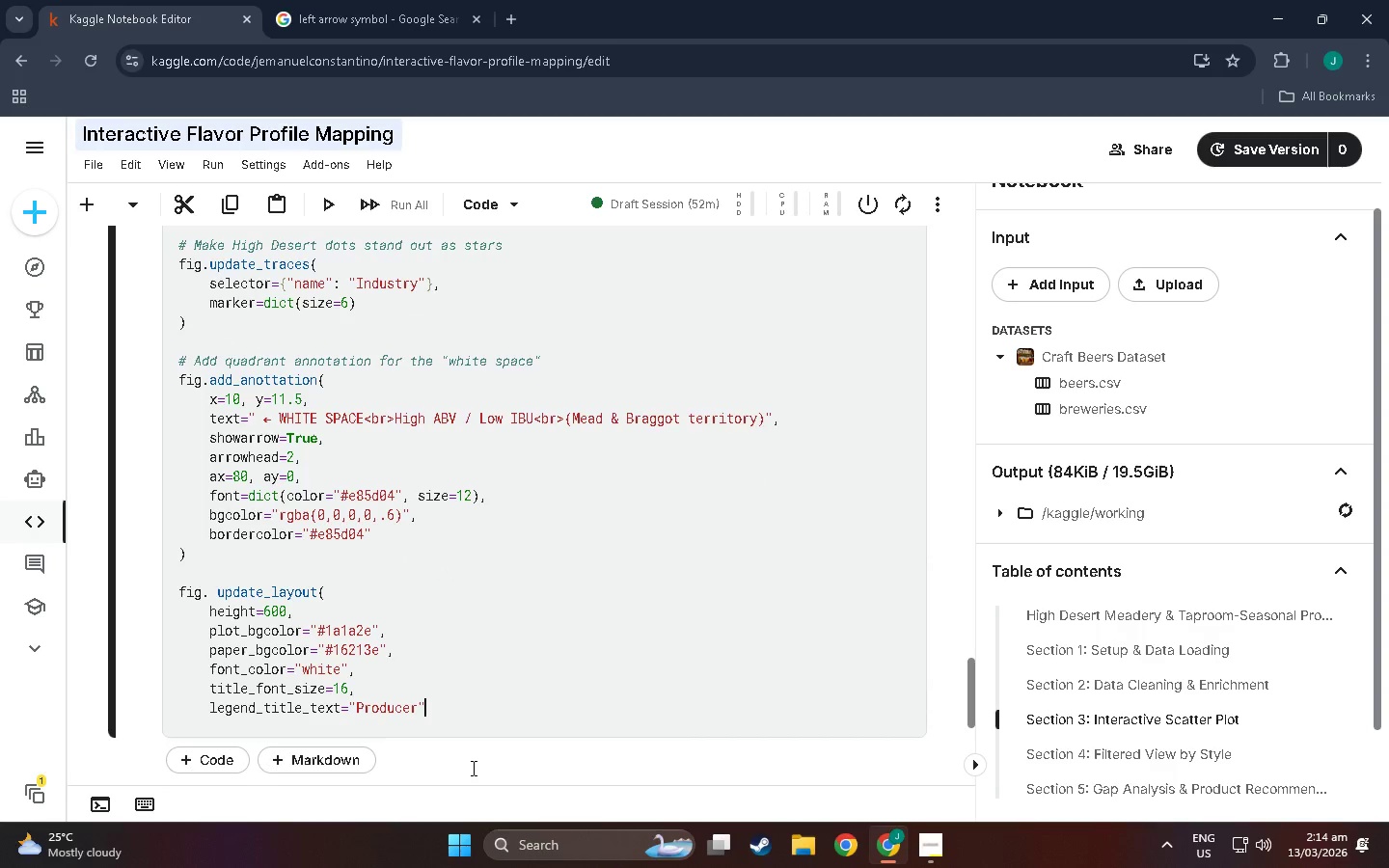 
key(Enter)
 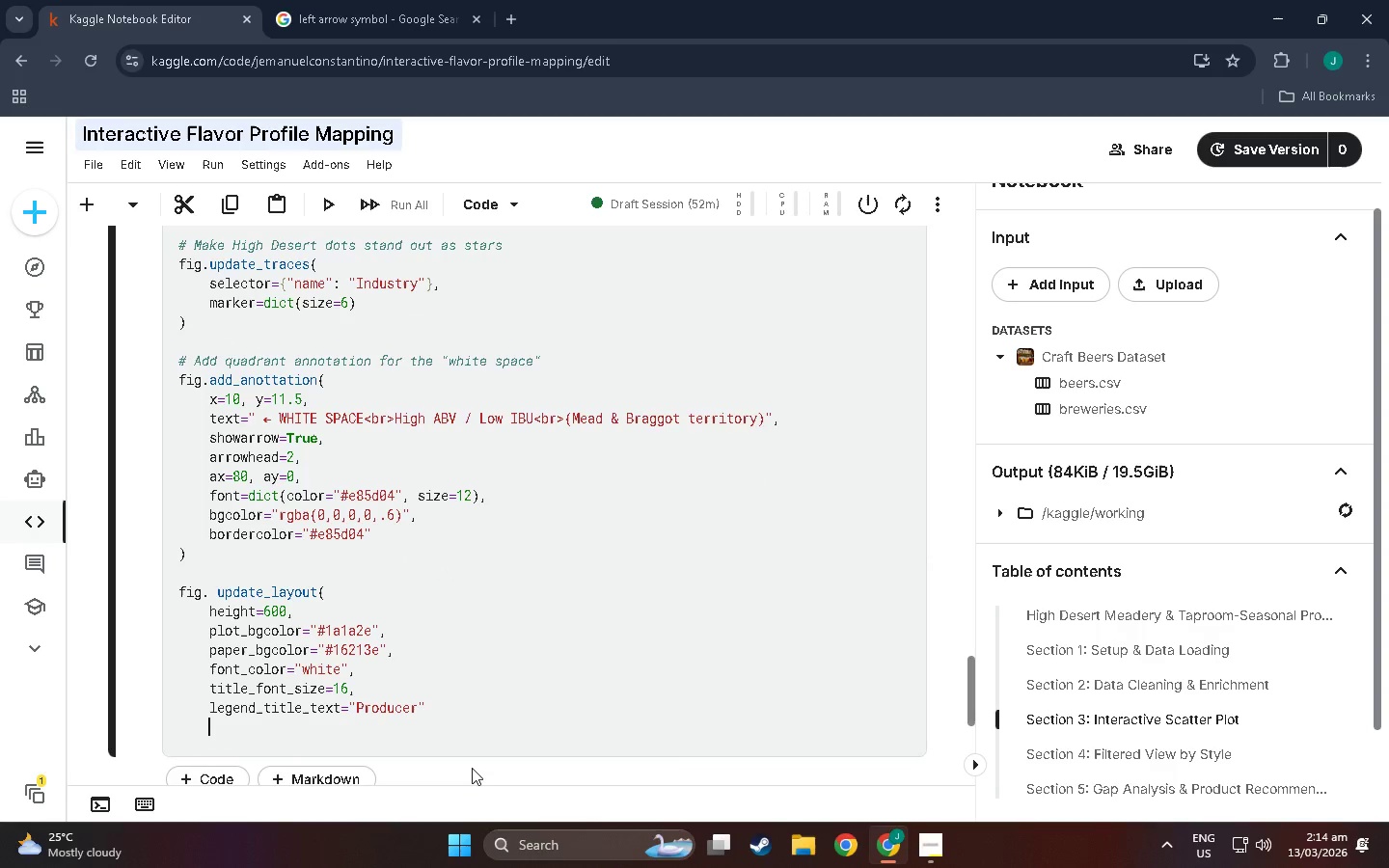 
key(Shift+Minus)
 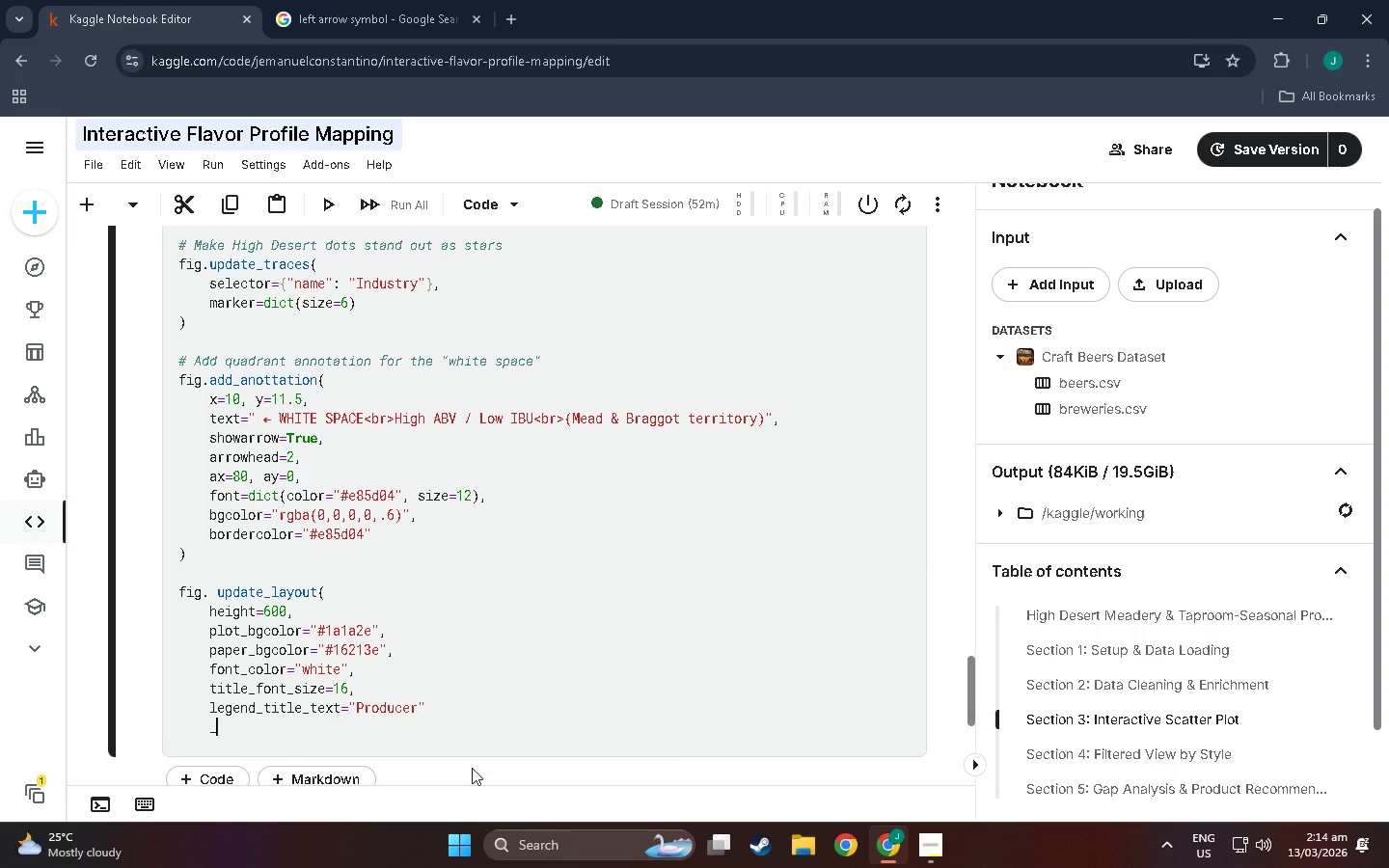 
key(Shift+Backspace)
 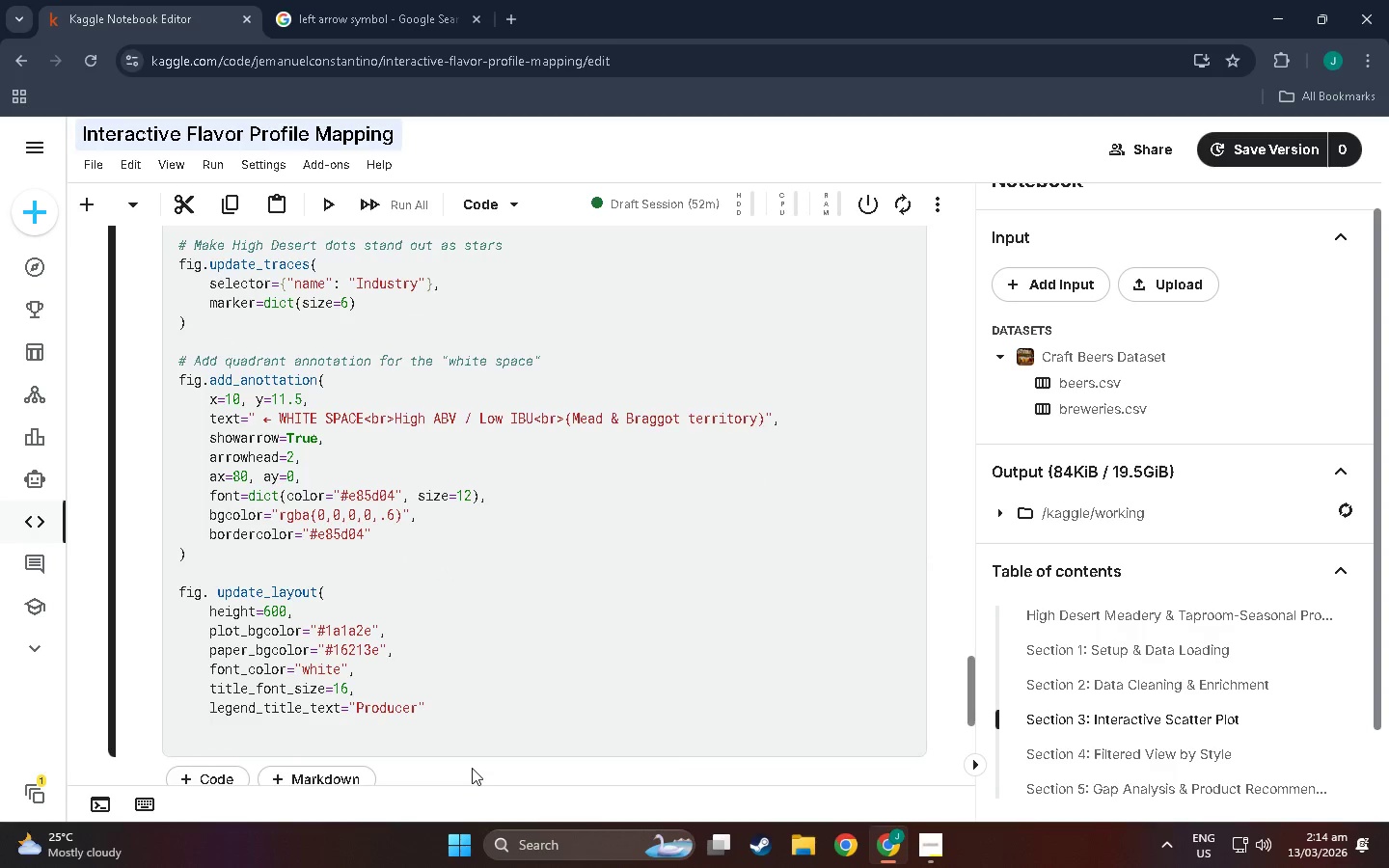 
key(Shift+0)
 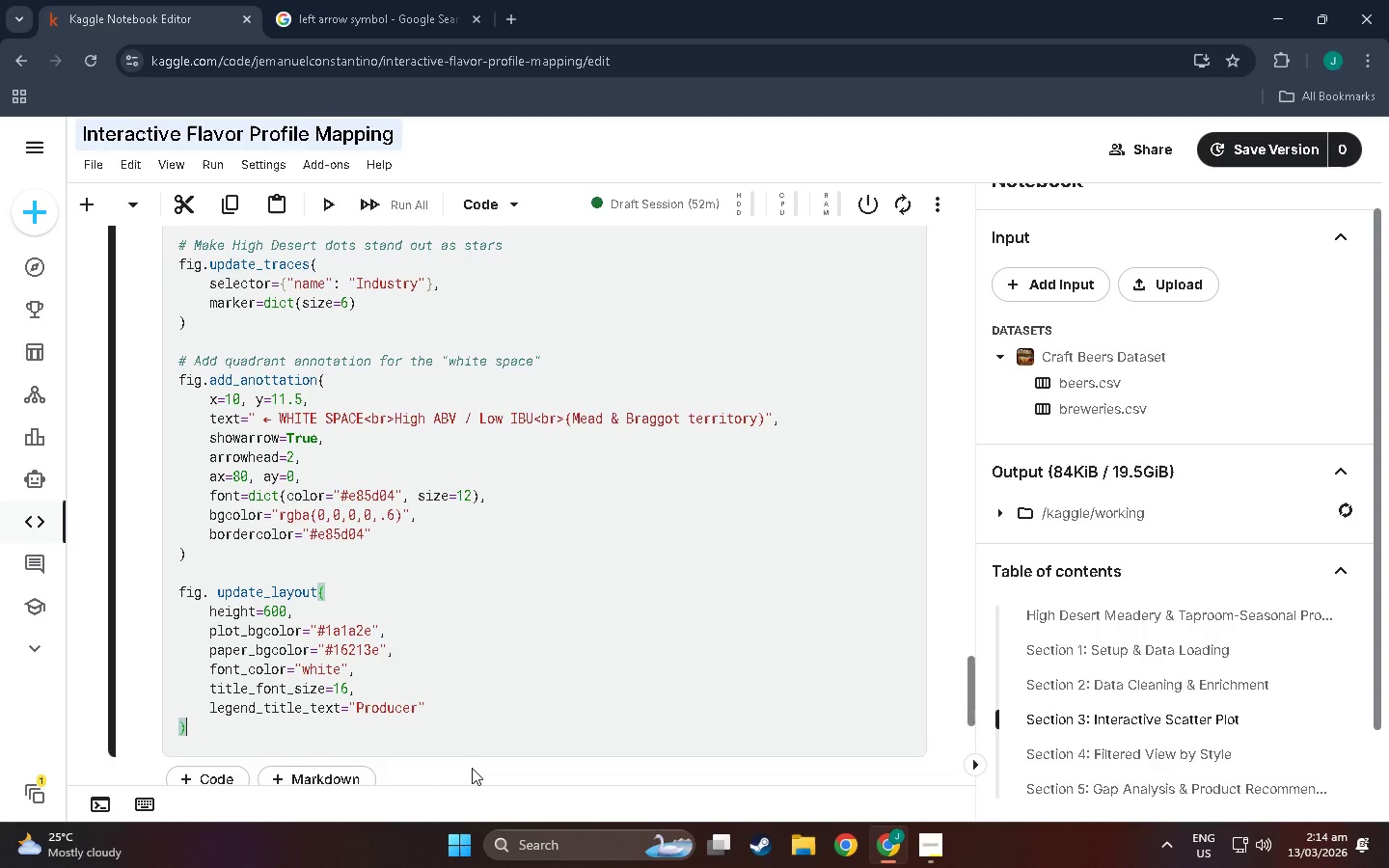 
key(Enter)
 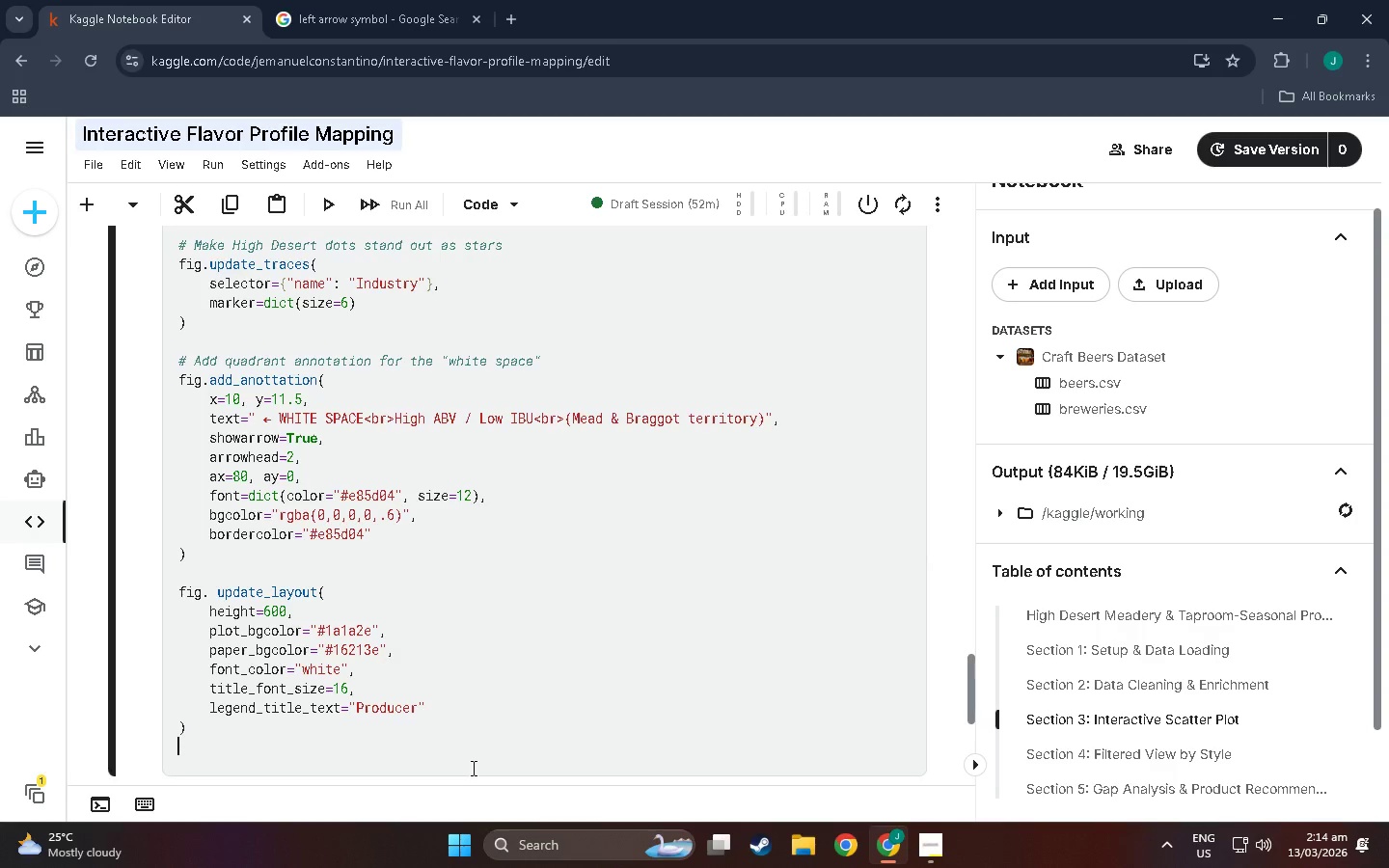 
key(Enter)
 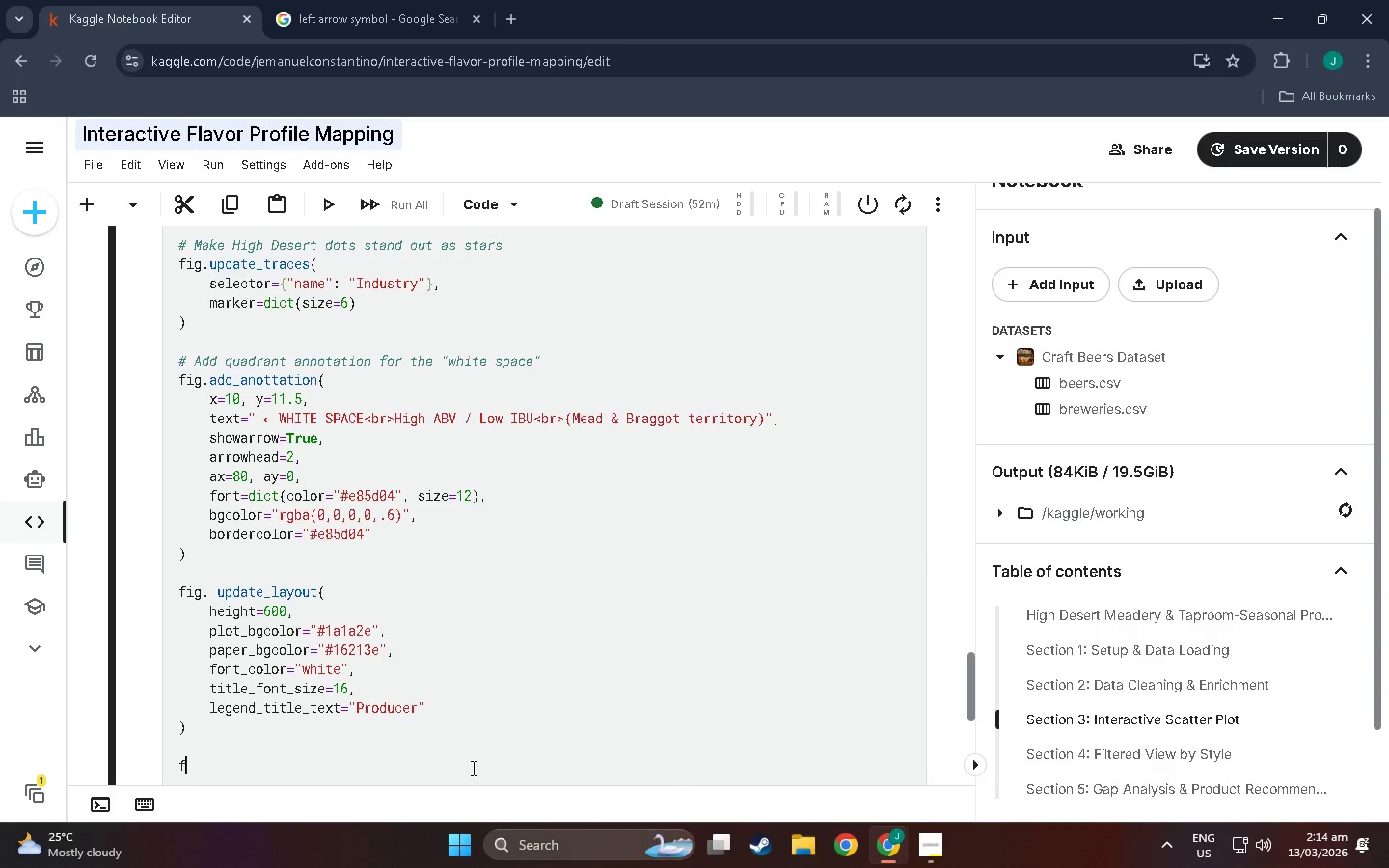 
type(fig.show())
 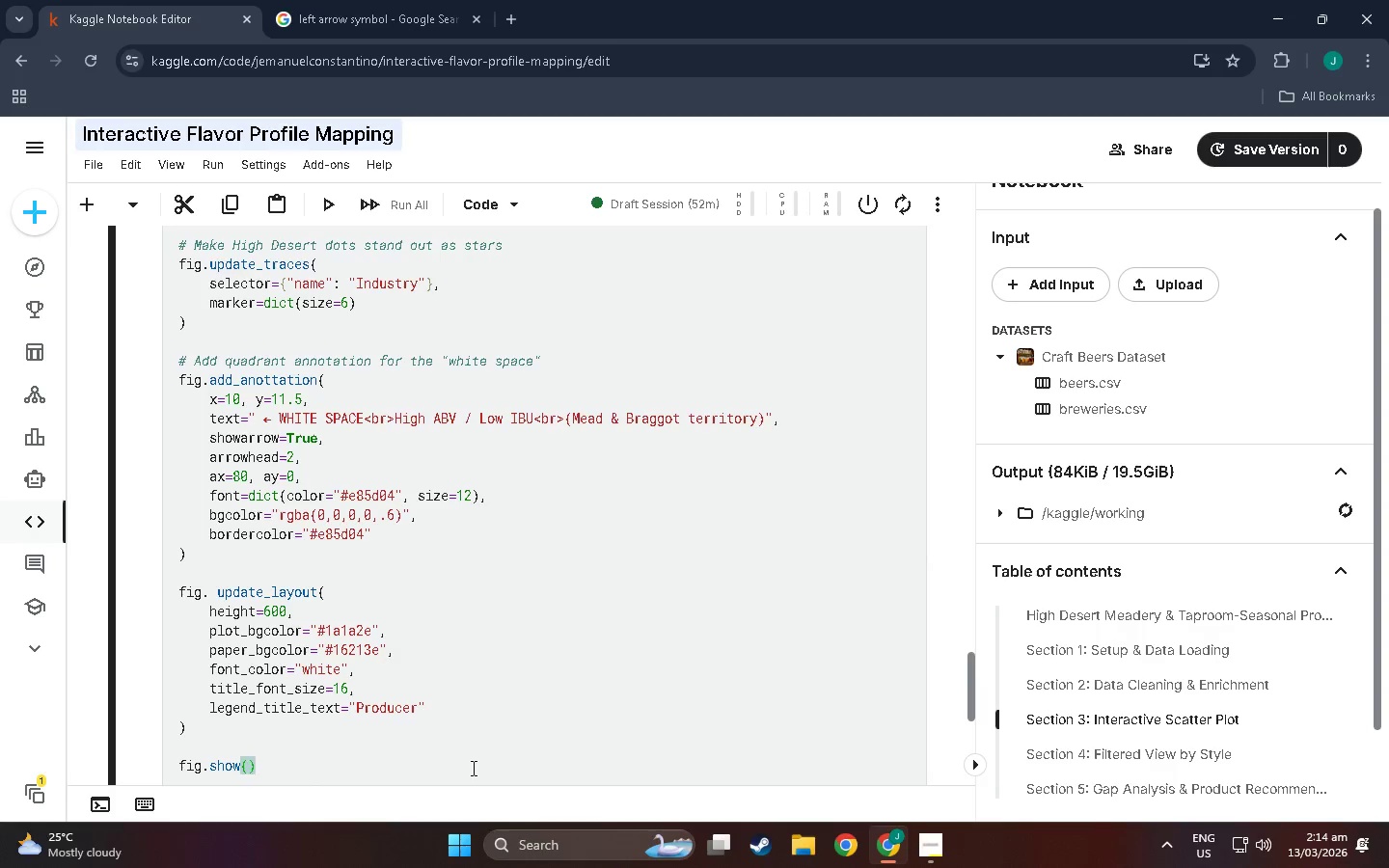 
key(Shift+Enter)
 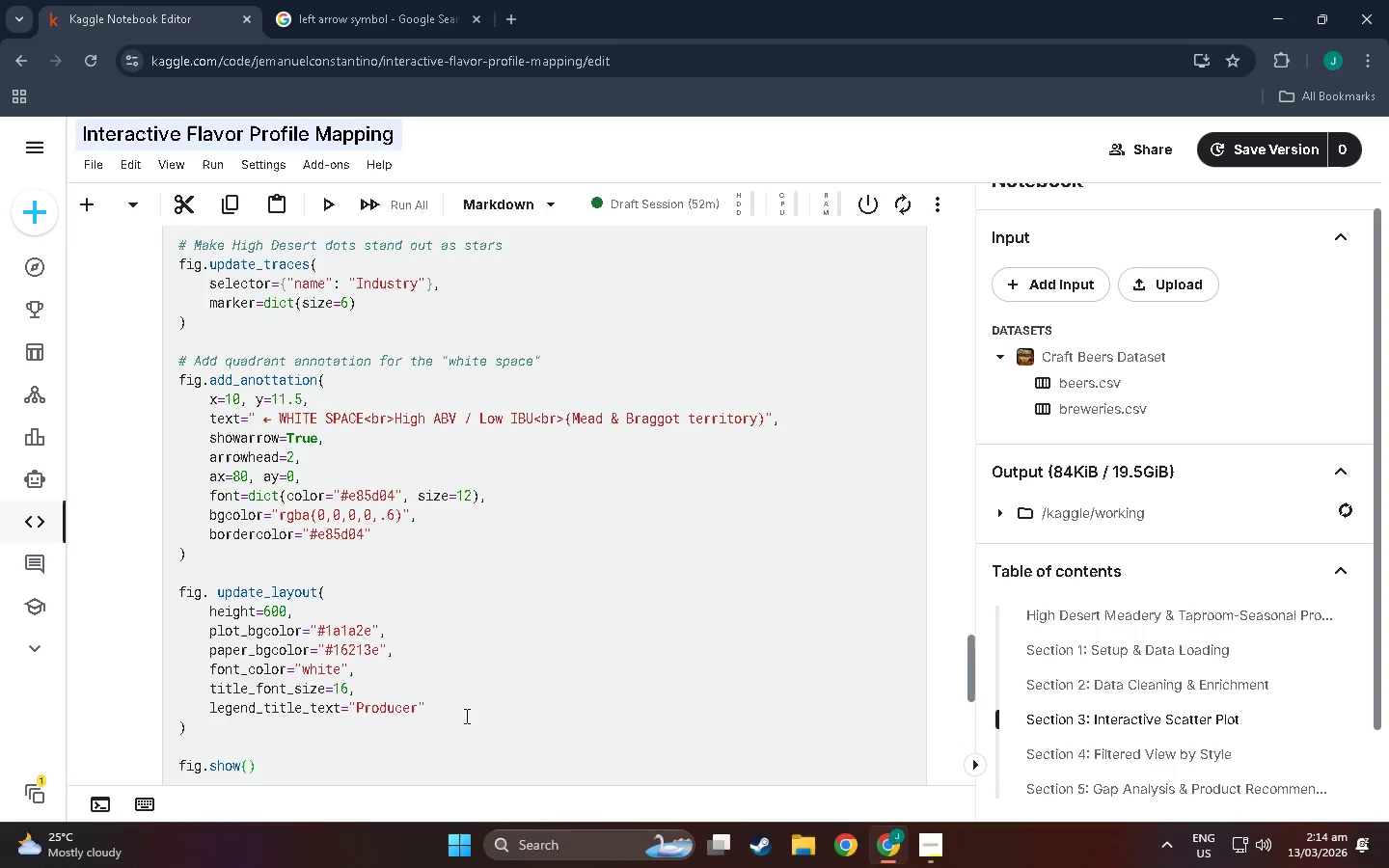 
scroll: coordinate [485, 565], scroll_direction: down, amount: 12.0
 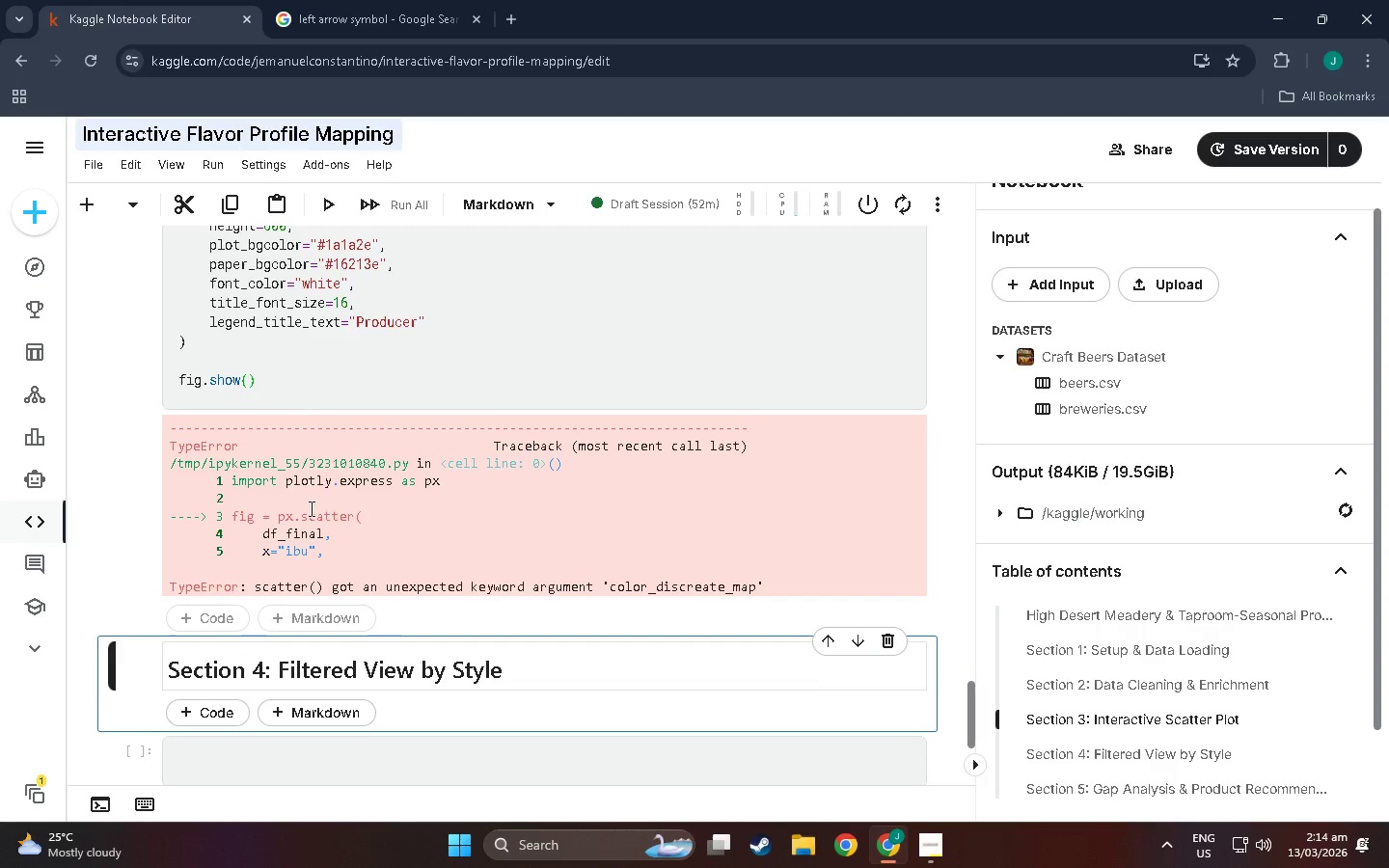 
scroll: coordinate [332, 500], scroll_direction: up, amount: 29.0
 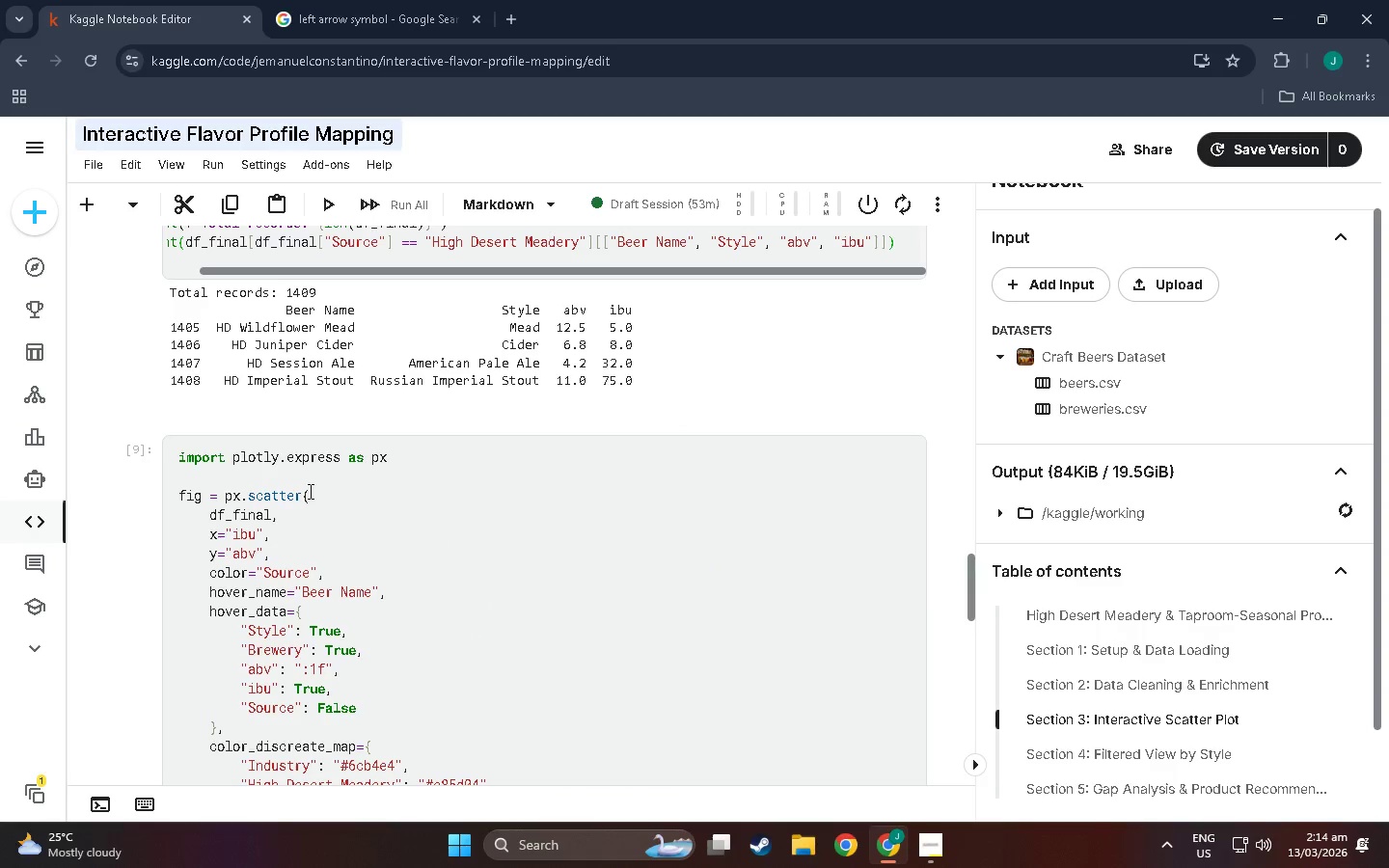 
wait(10.27)
 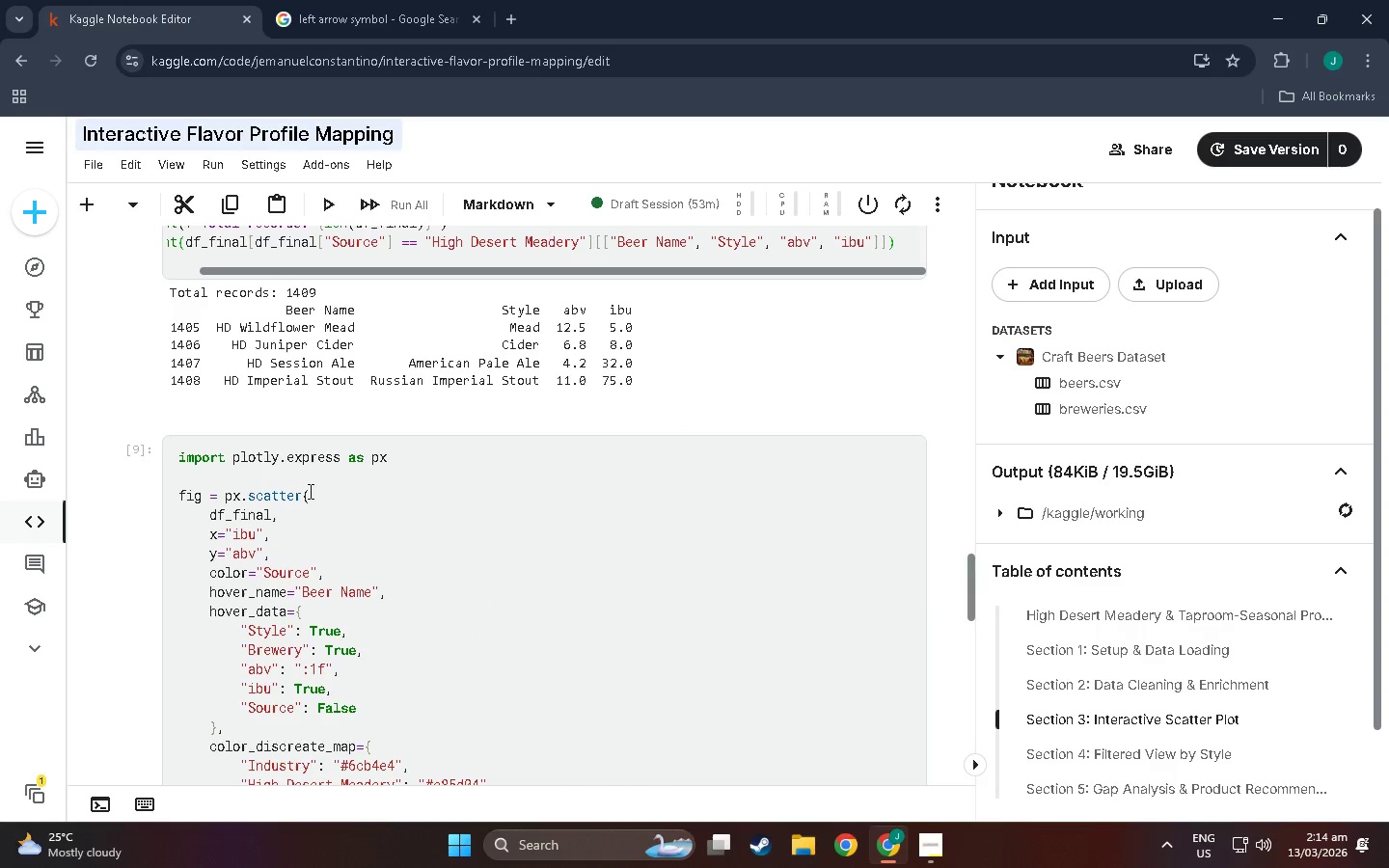 
left_click([302, 493])
 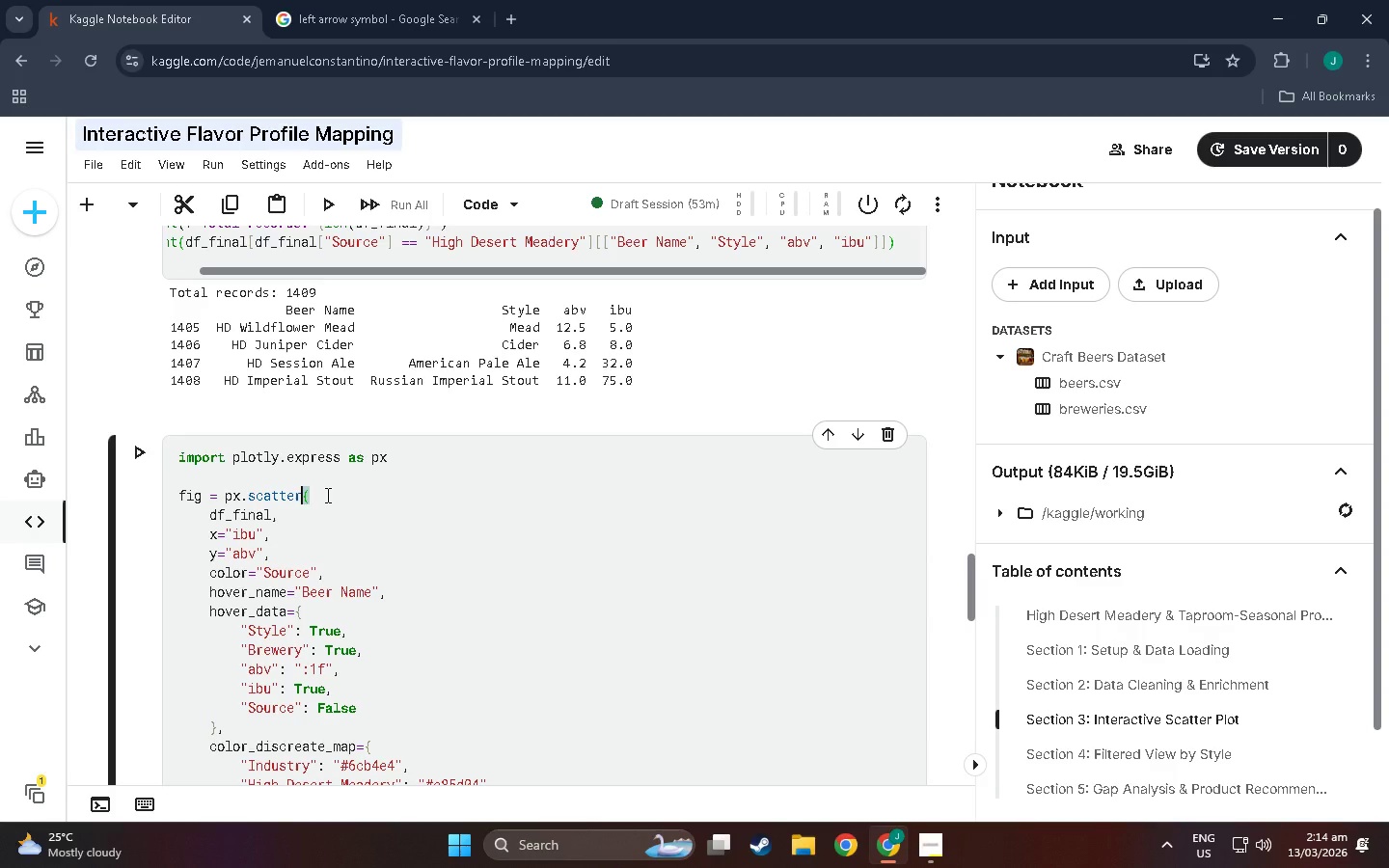 
left_click([326, 495])
 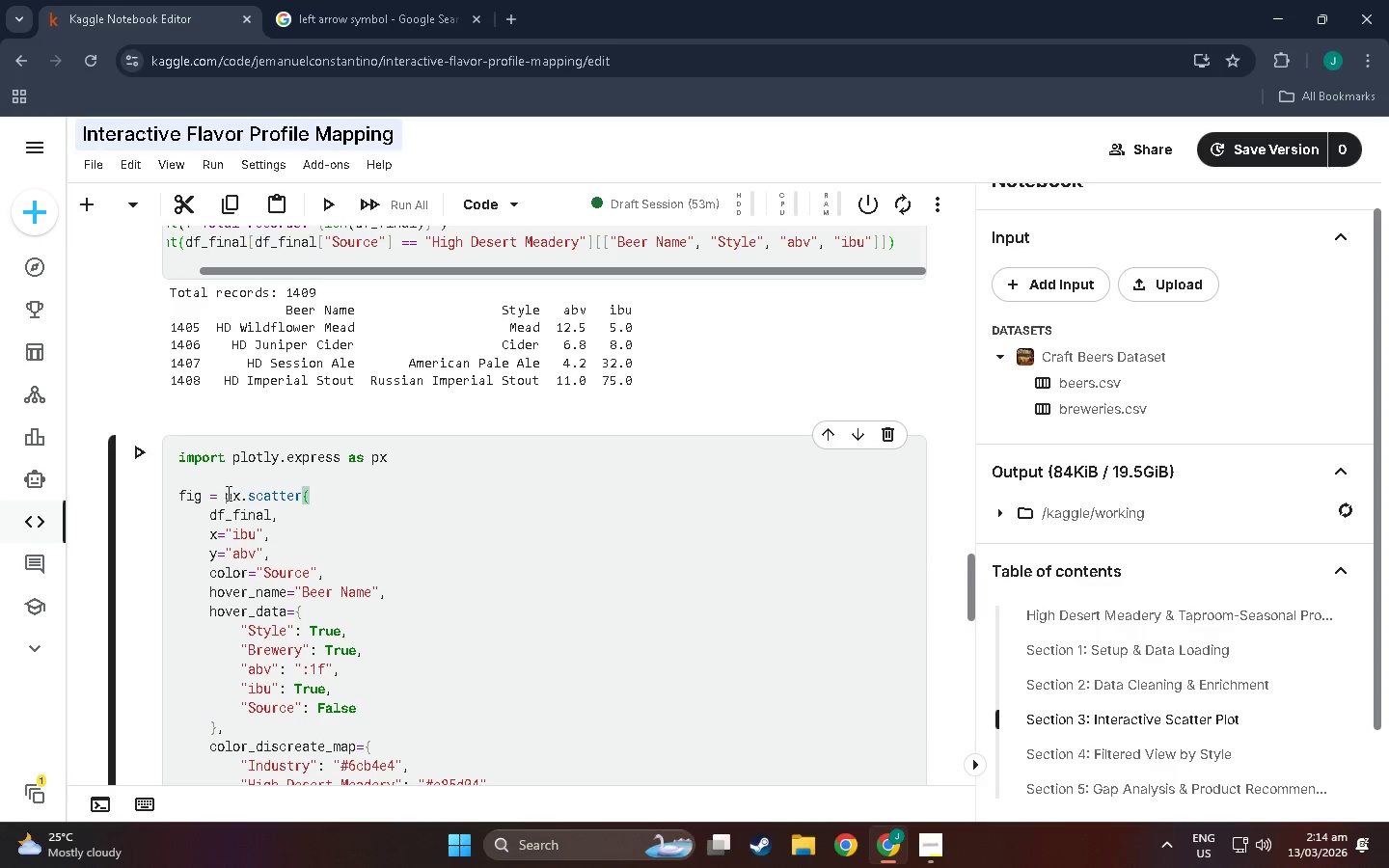 
left_click([208, 493])
 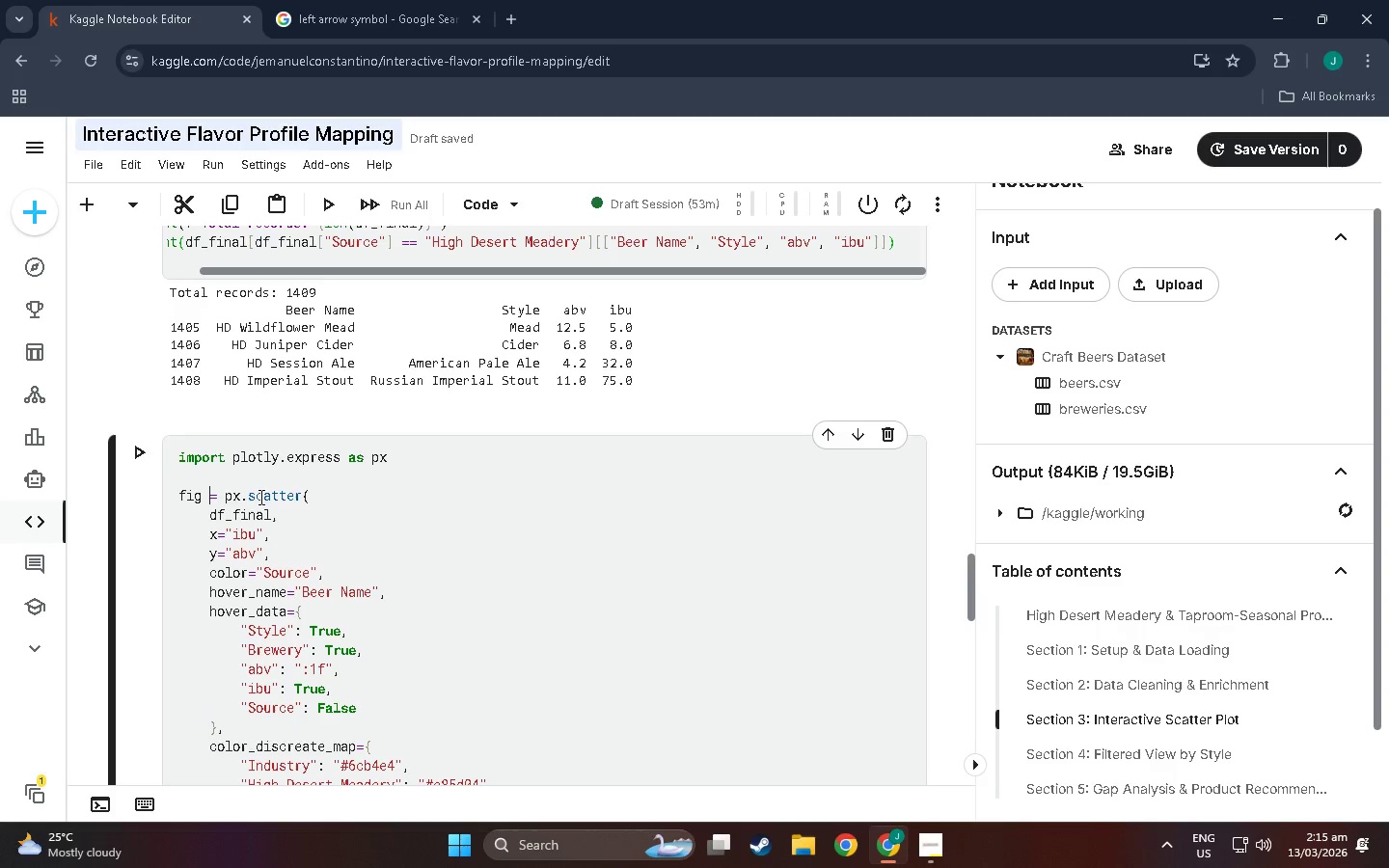 
wait(9.31)
 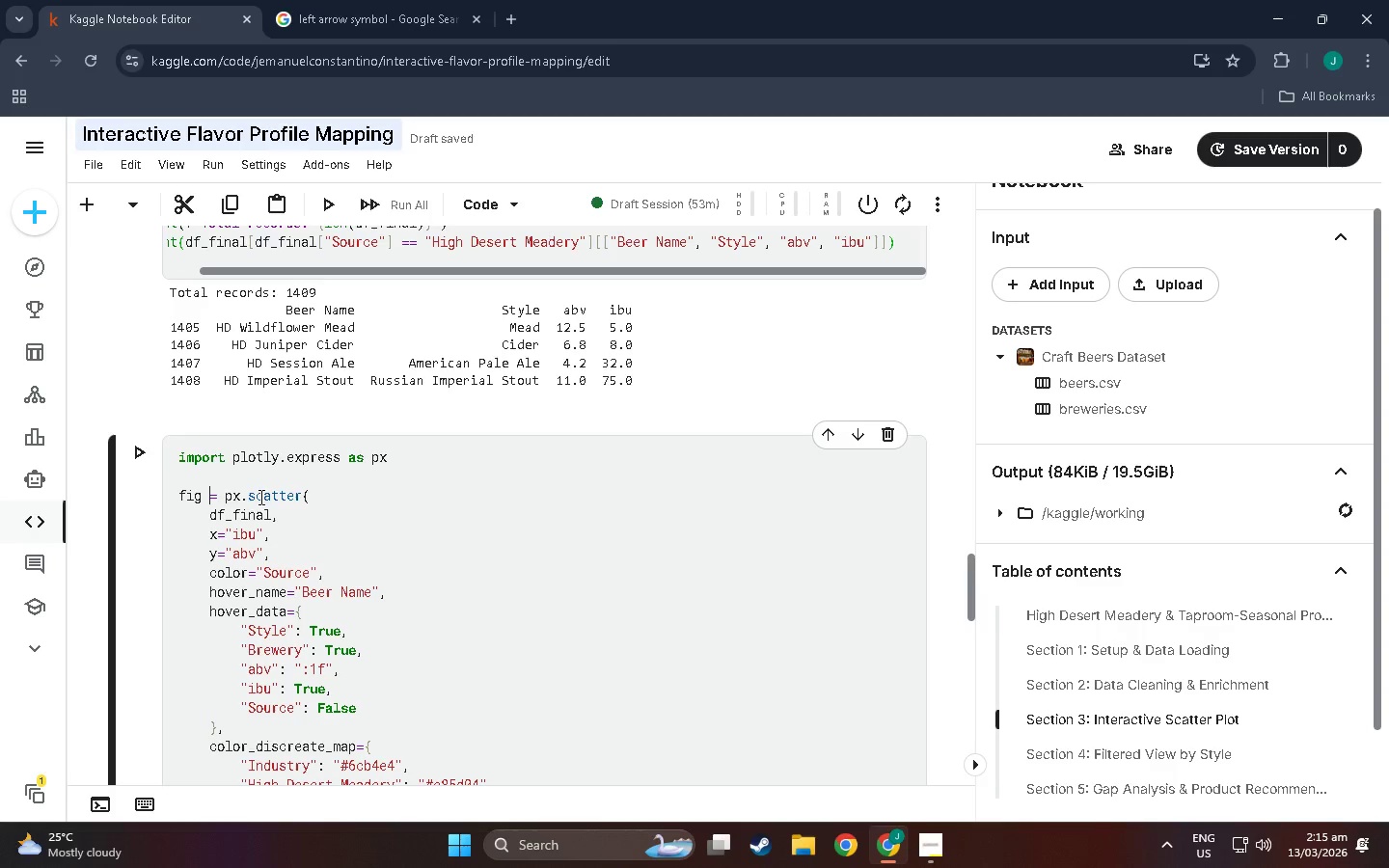 
left_click([297, 493])
 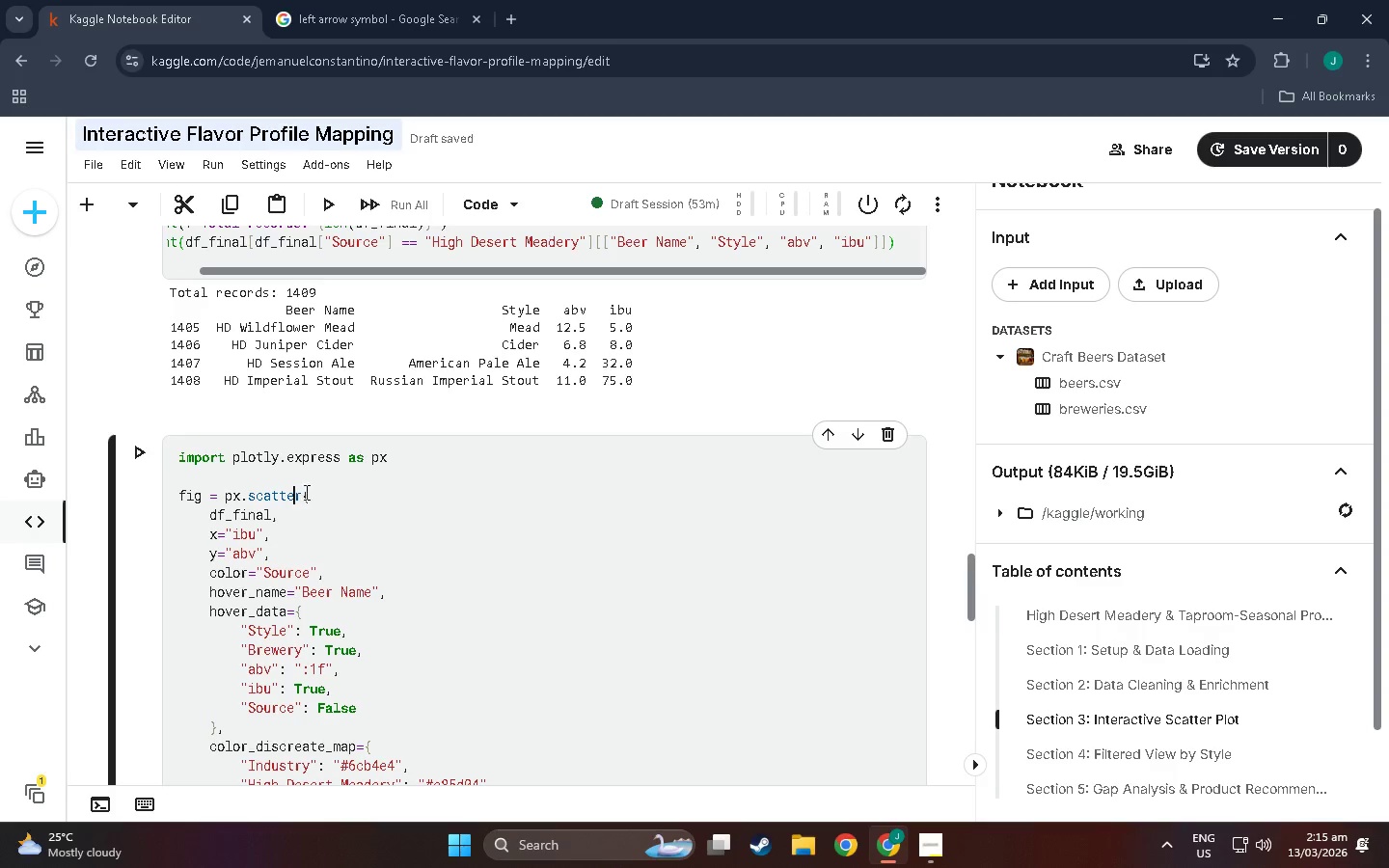 
left_click([305, 491])
 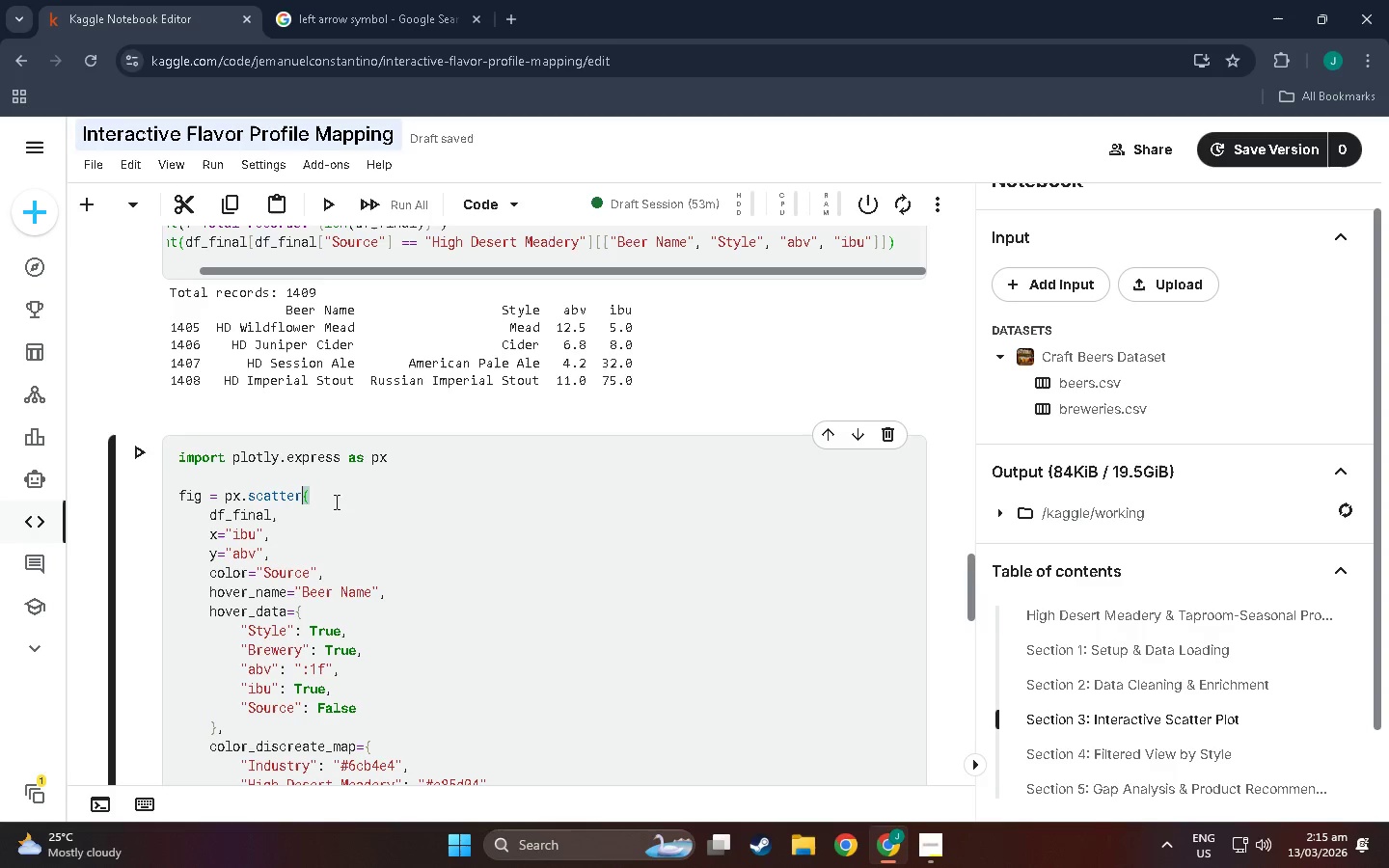 
left_click([335, 502])
 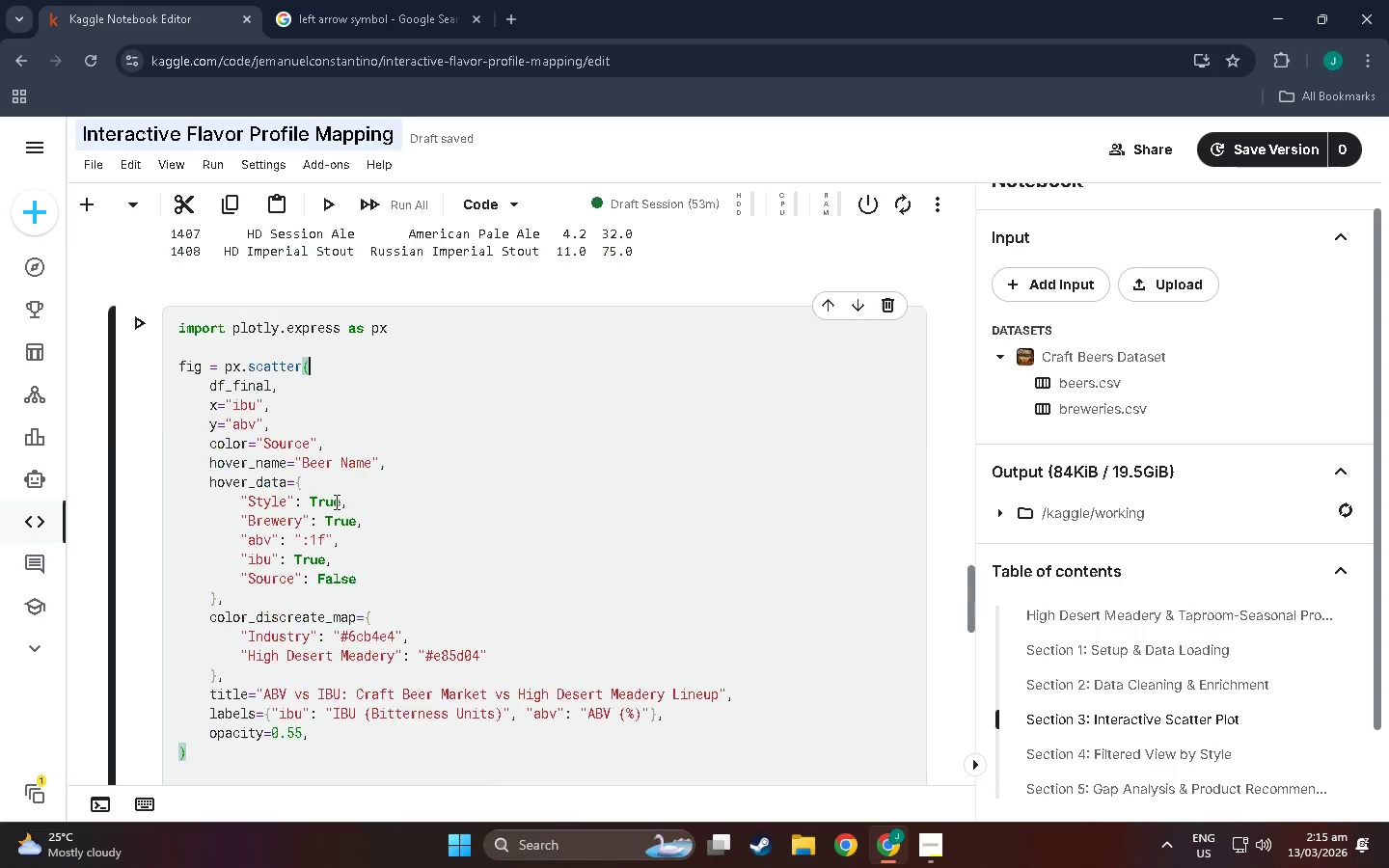 
scroll: coordinate [362, 560], scroll_direction: down, amount: 34.0
 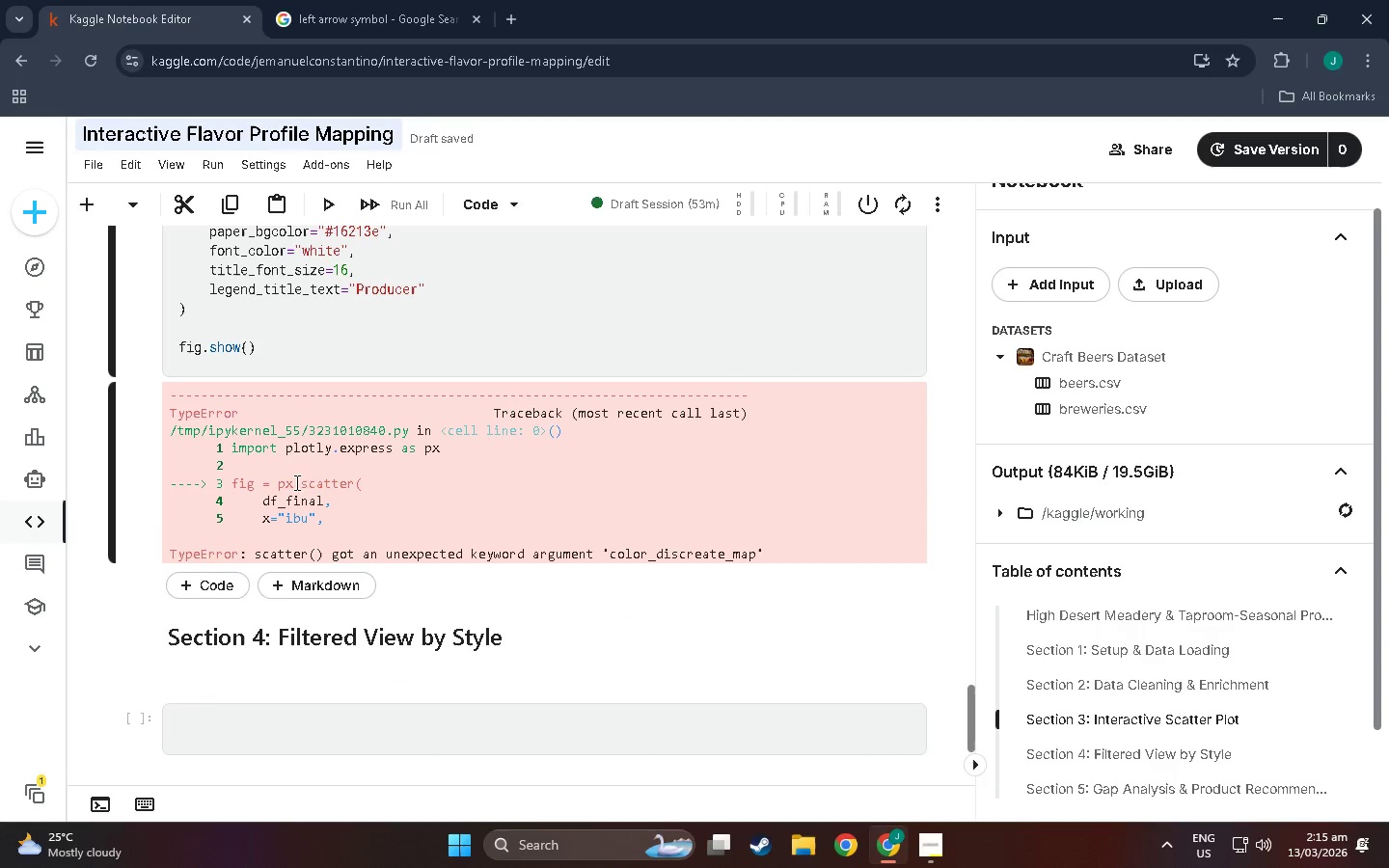 
wait(8.92)
 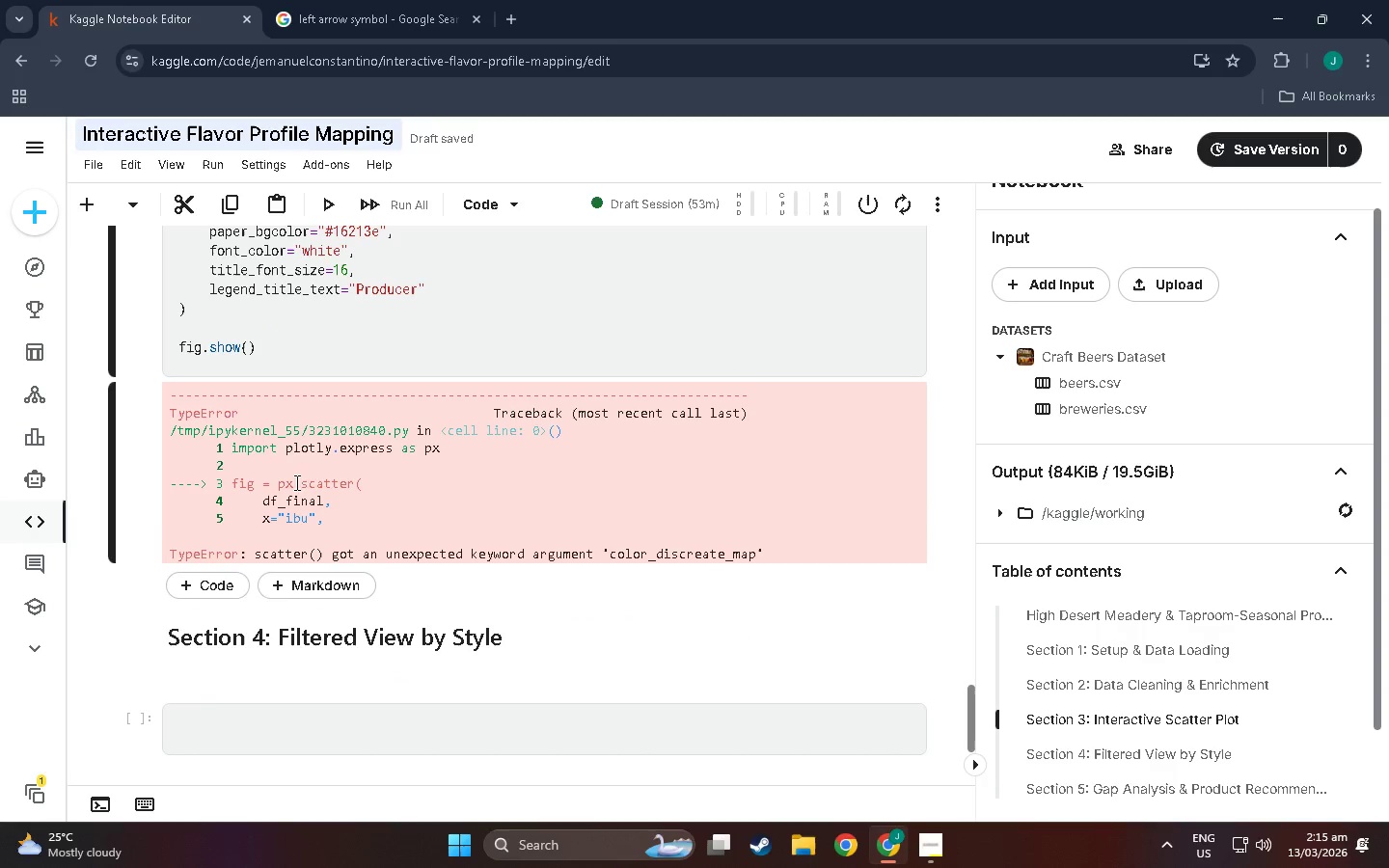 
scroll: coordinate [227, 429], scroll_direction: up, amount: 11.0
 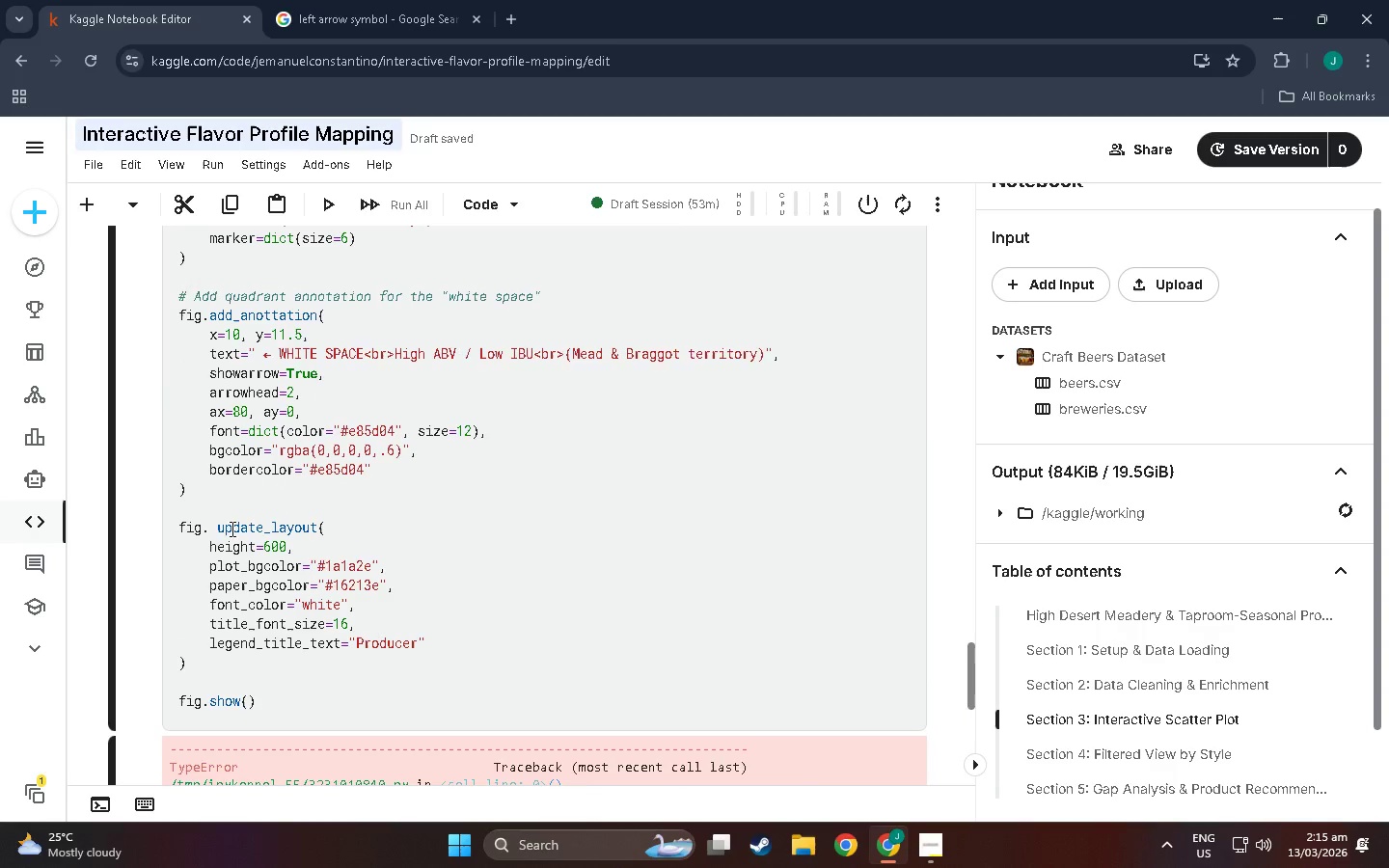 
scroll: coordinate [231, 529], scroll_direction: down, amount: 5.0
 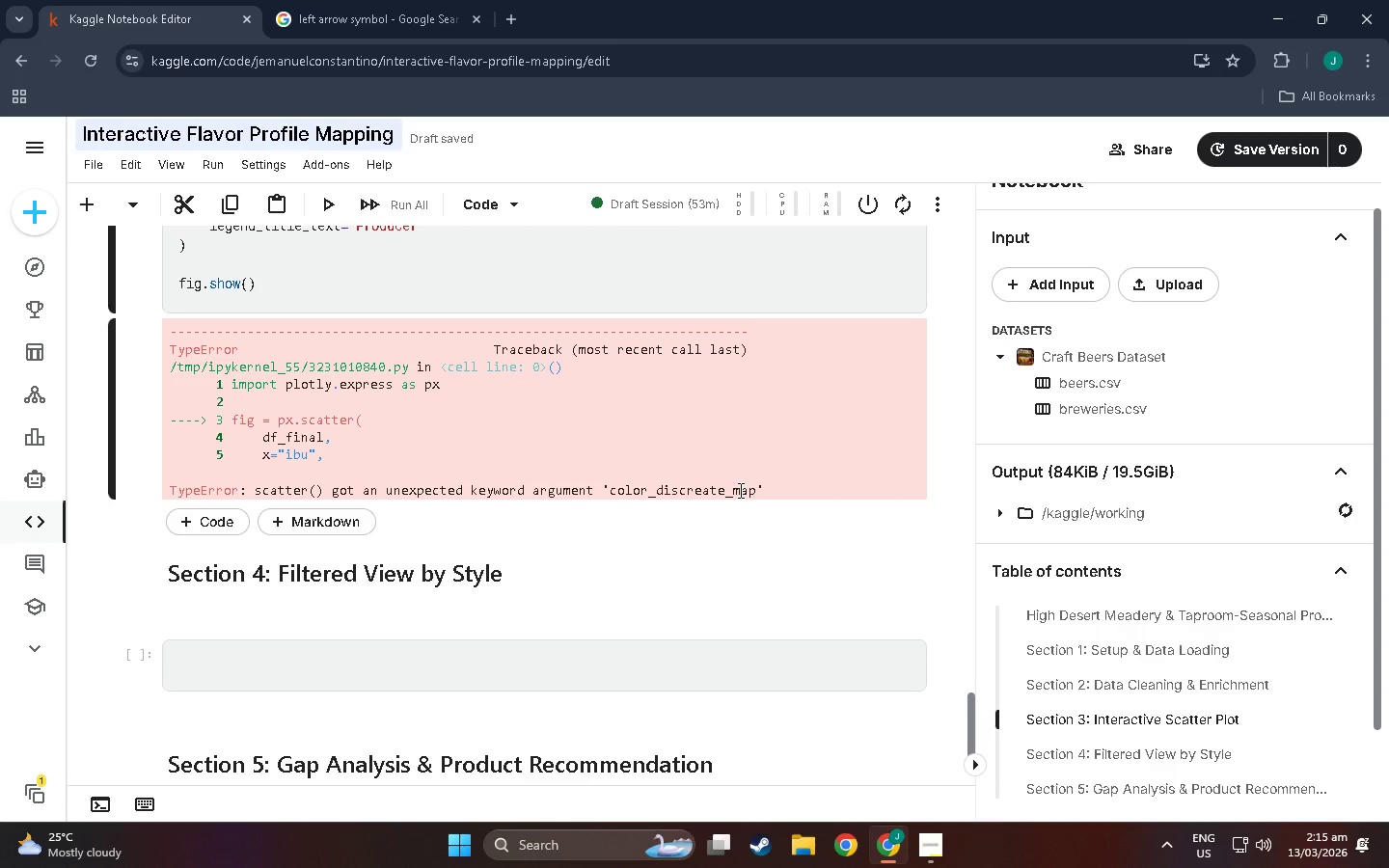 
wait(14.83)
 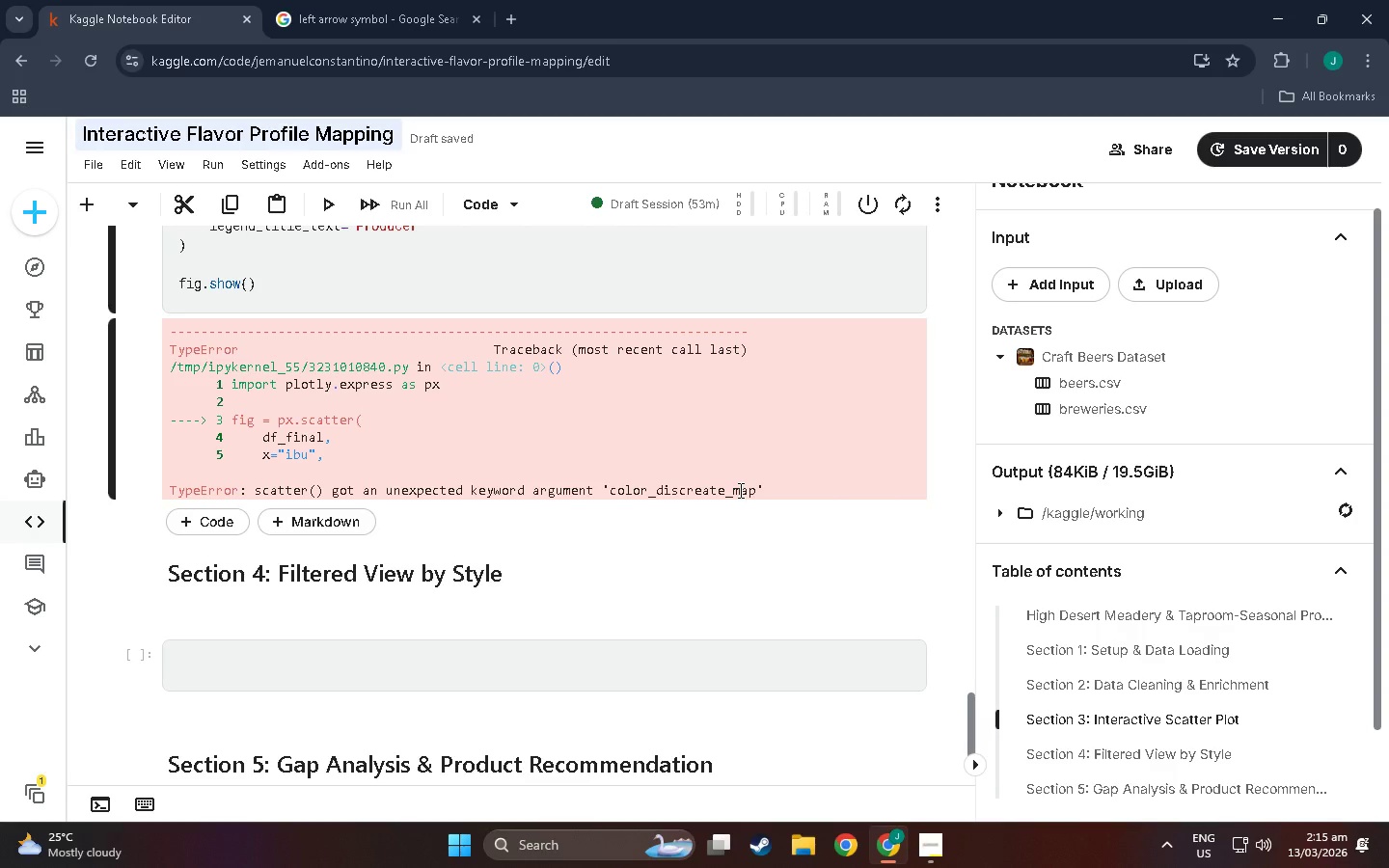 
scroll: coordinate [424, 485], scroll_direction: up, amount: 16.0